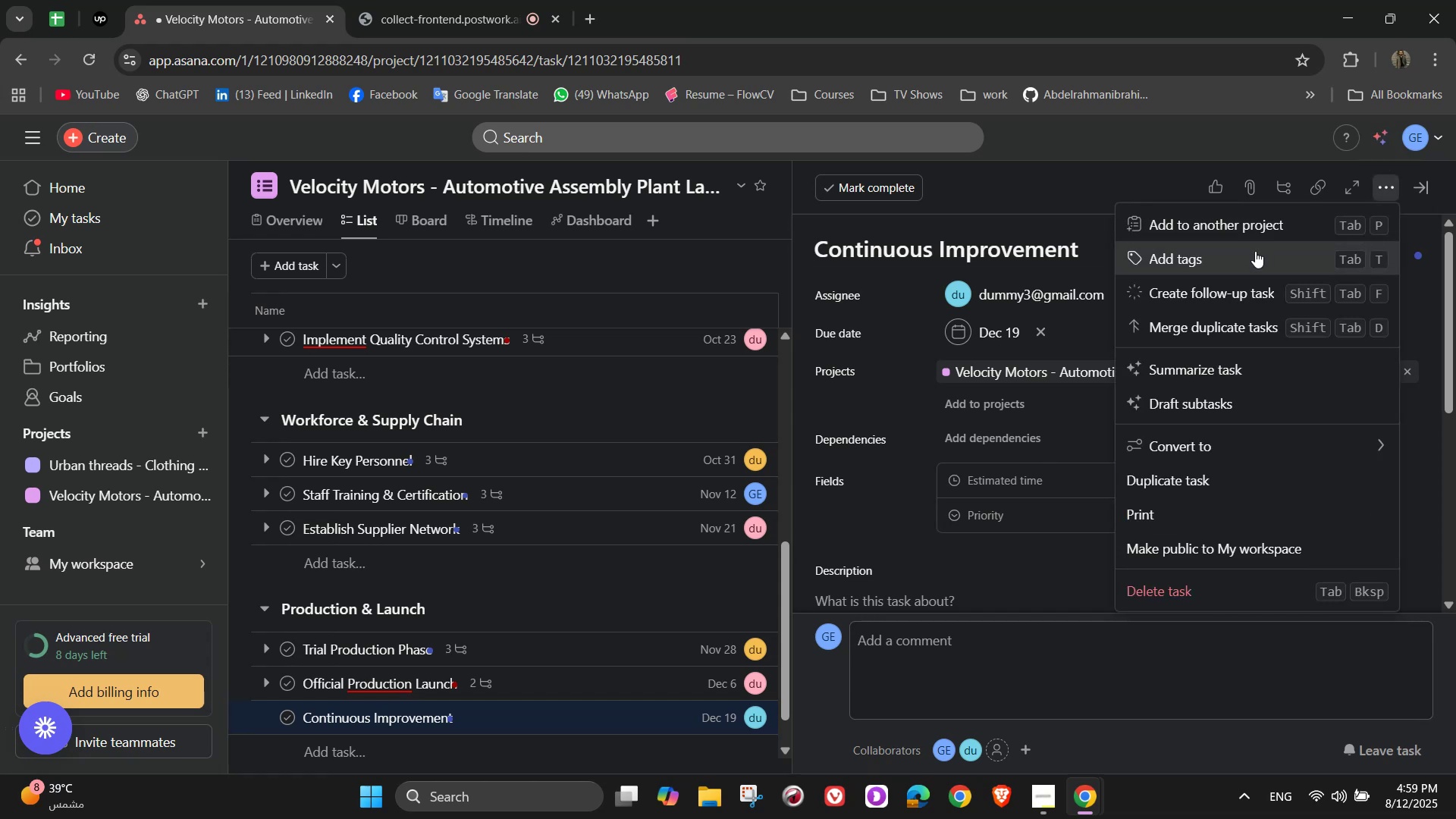 
left_click([1253, 252])
 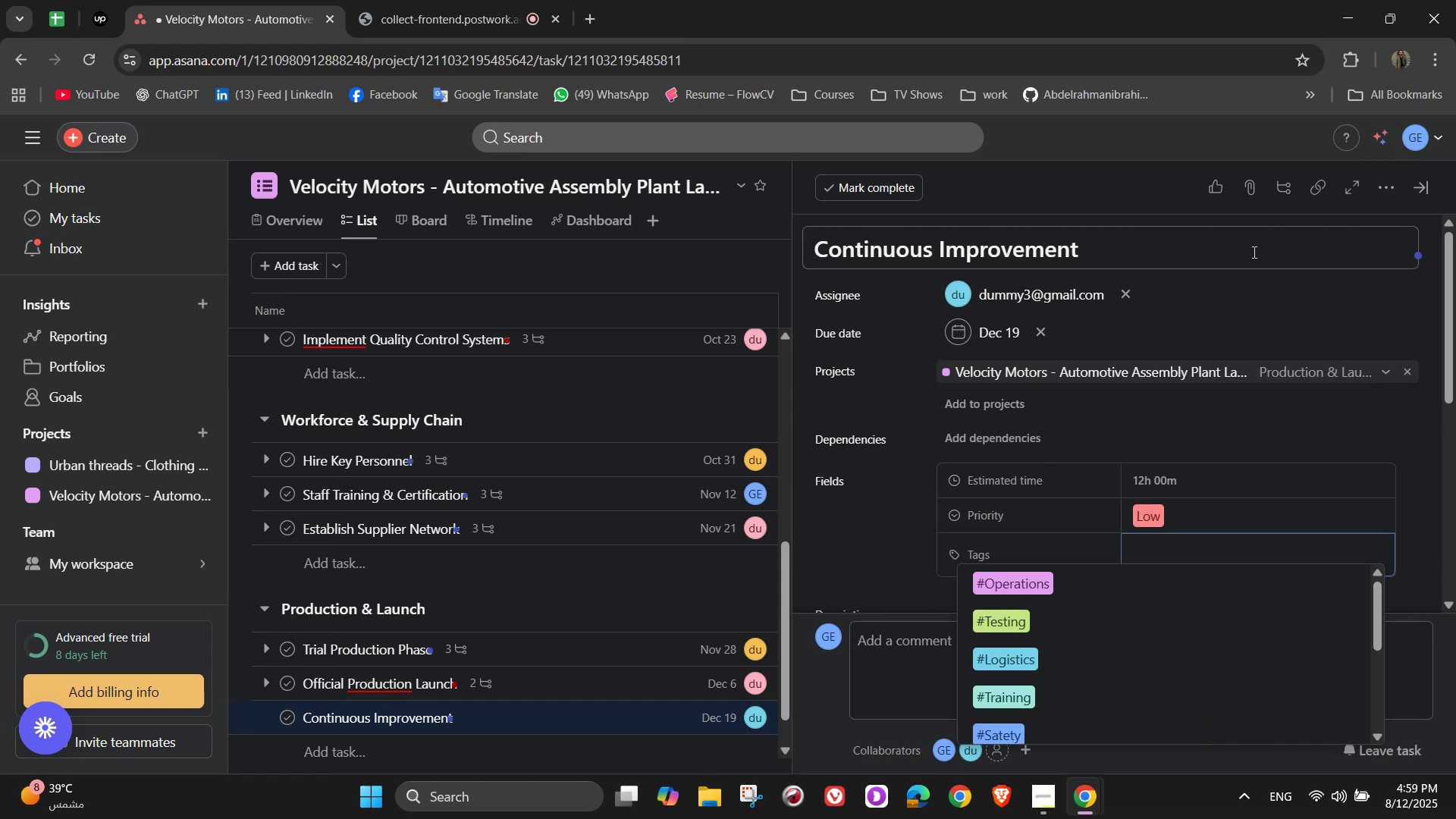 
type(Im)
 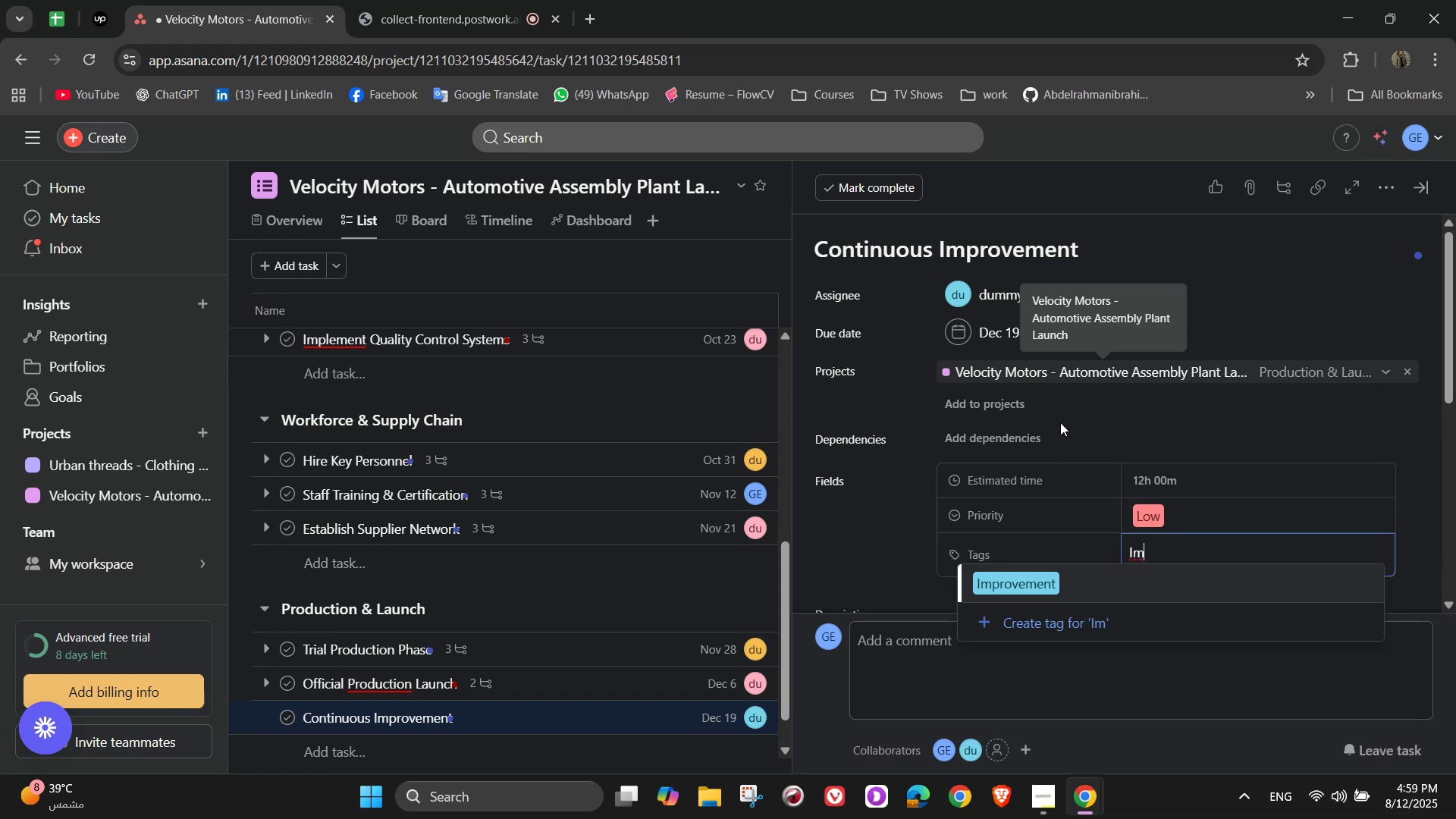 
left_click([1041, 589])
 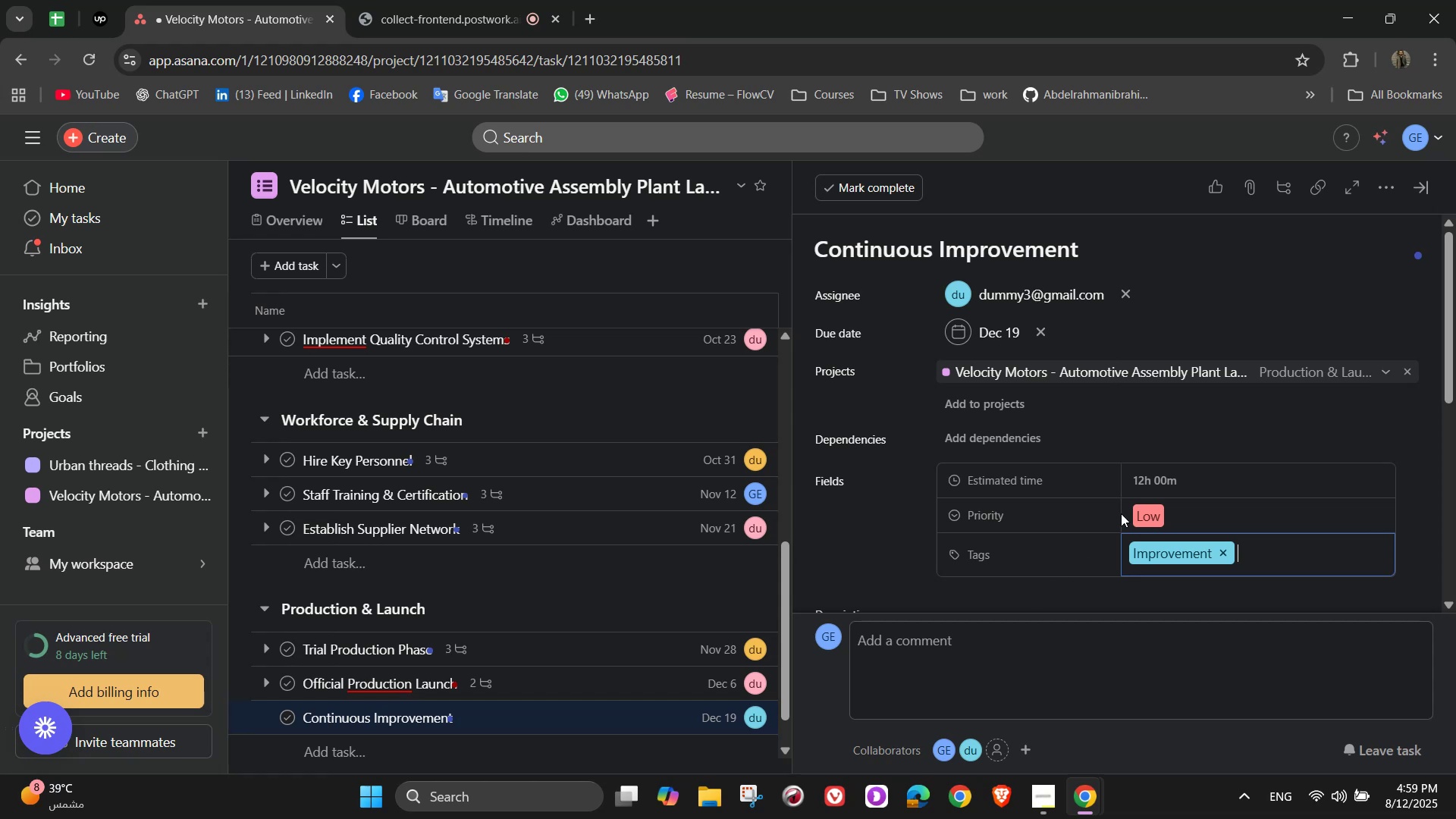 
scroll: coordinate [1159, 477], scroll_direction: down, amount: 2.0
 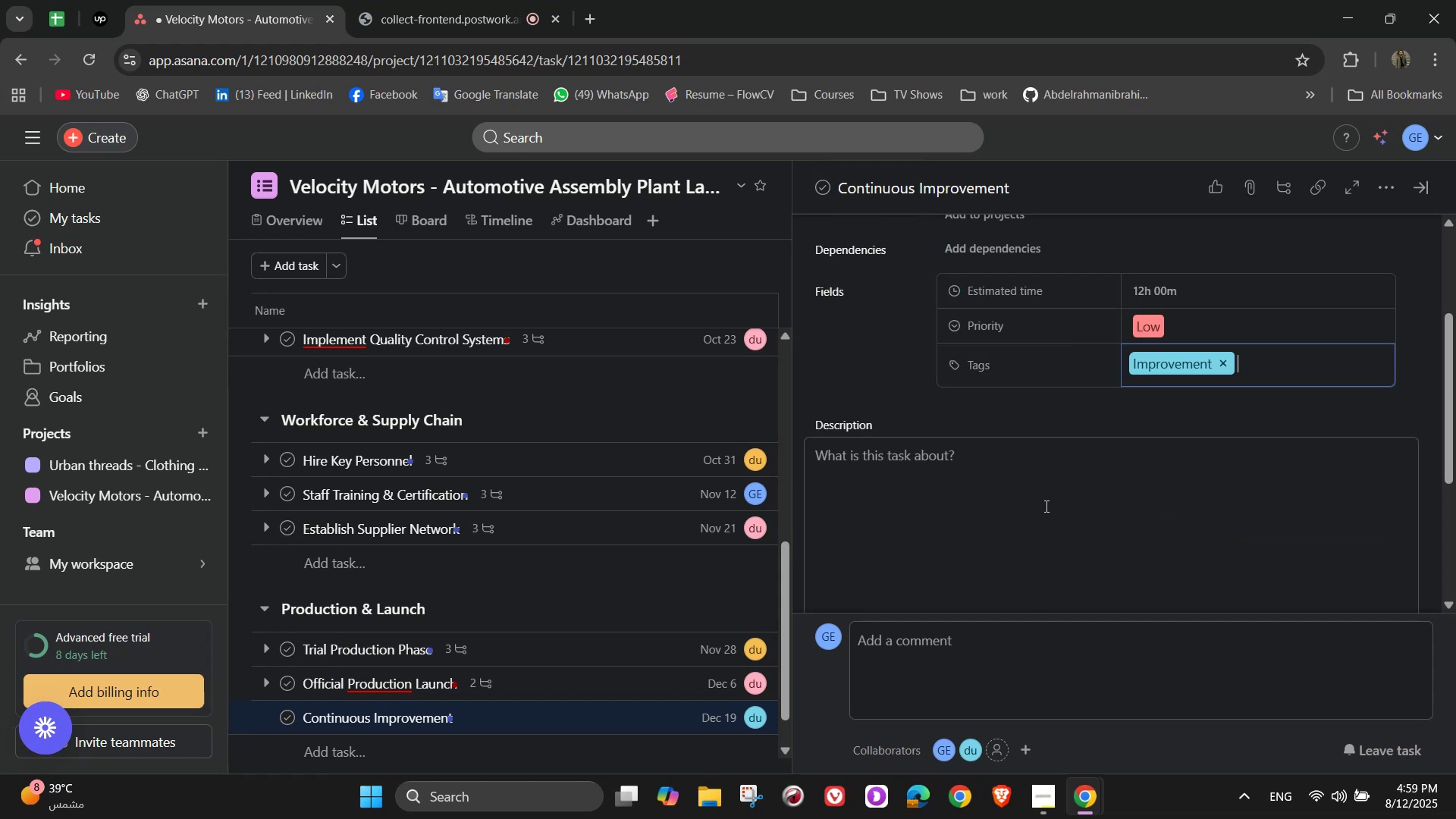 
left_click([1040, 500])
 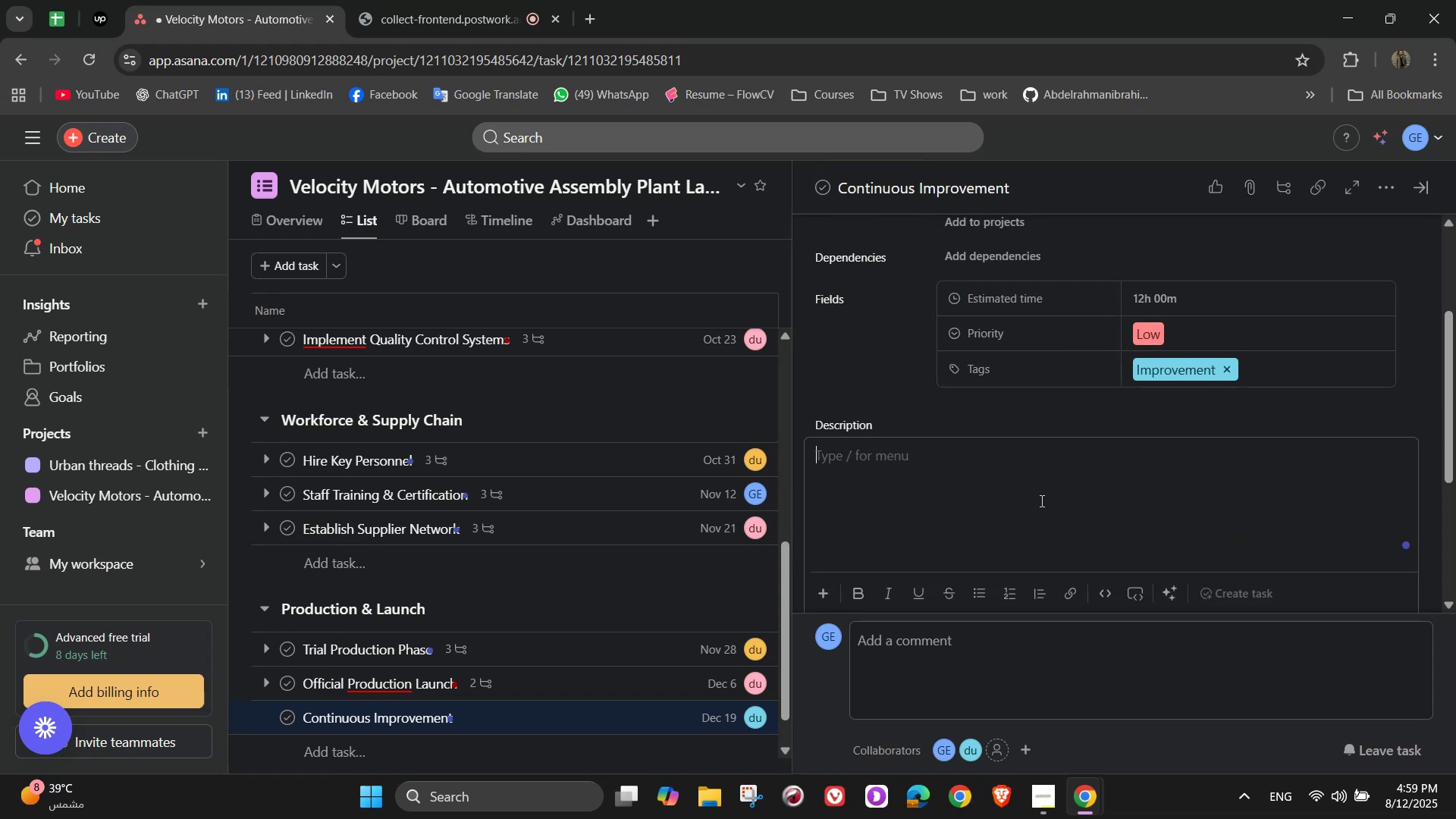 
type(Enhance Processes for efficient)
key(Backspace)
type(cy and cost e)
key(Backspace)
type(reduction)
 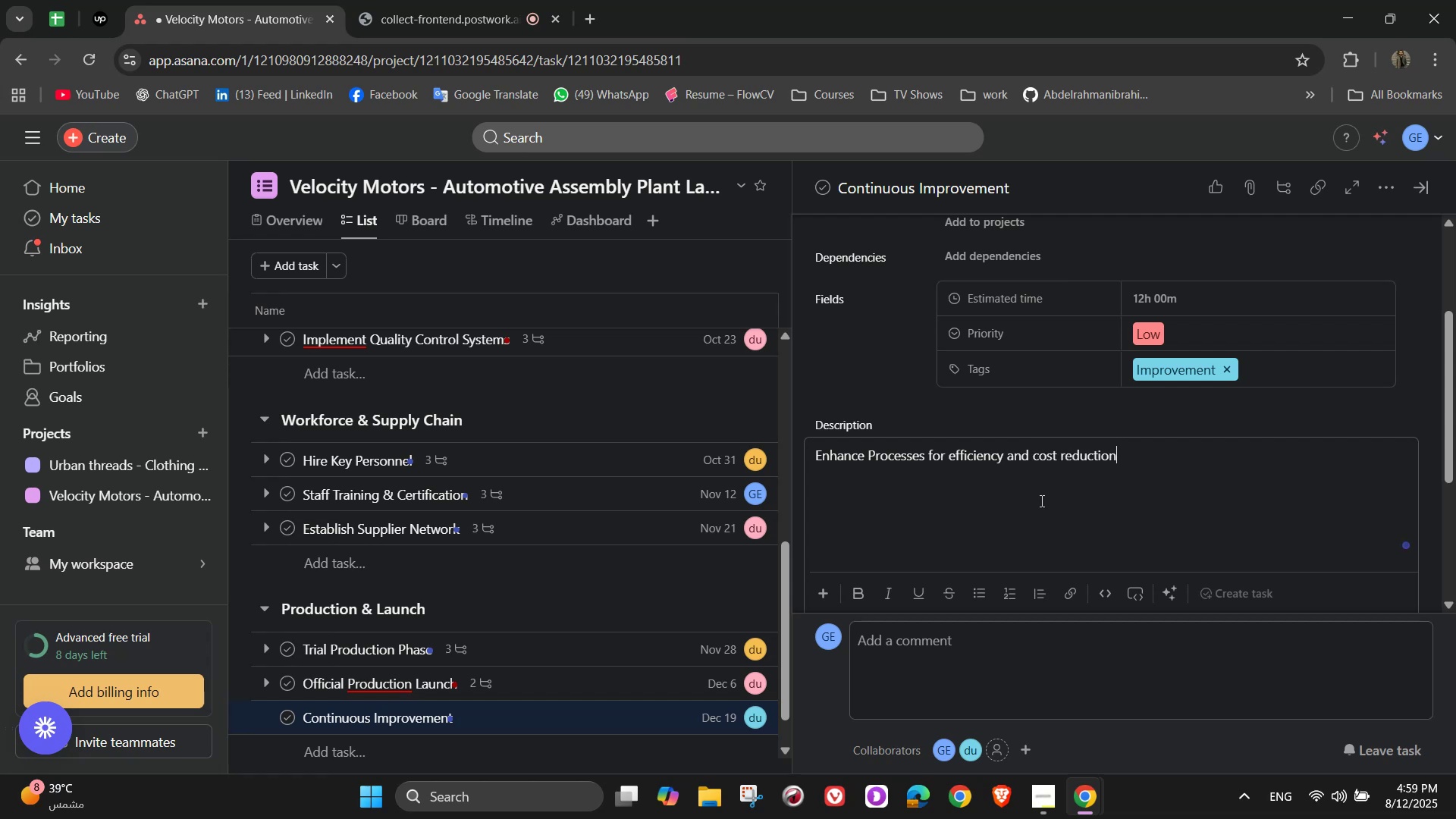 
scroll: coordinate [1043, 479], scroll_direction: down, amount: 1.0
 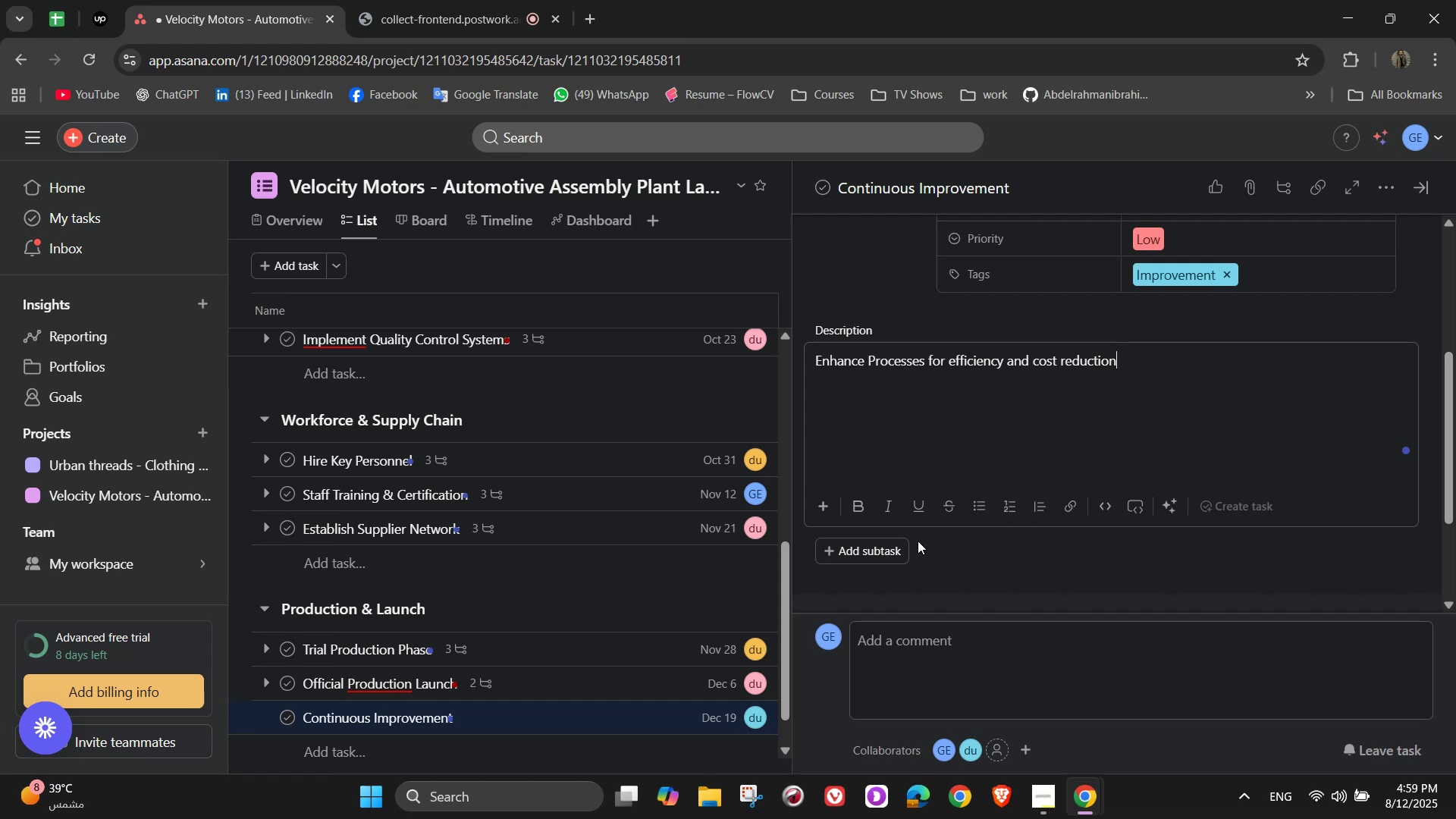 
left_click([890, 547])
 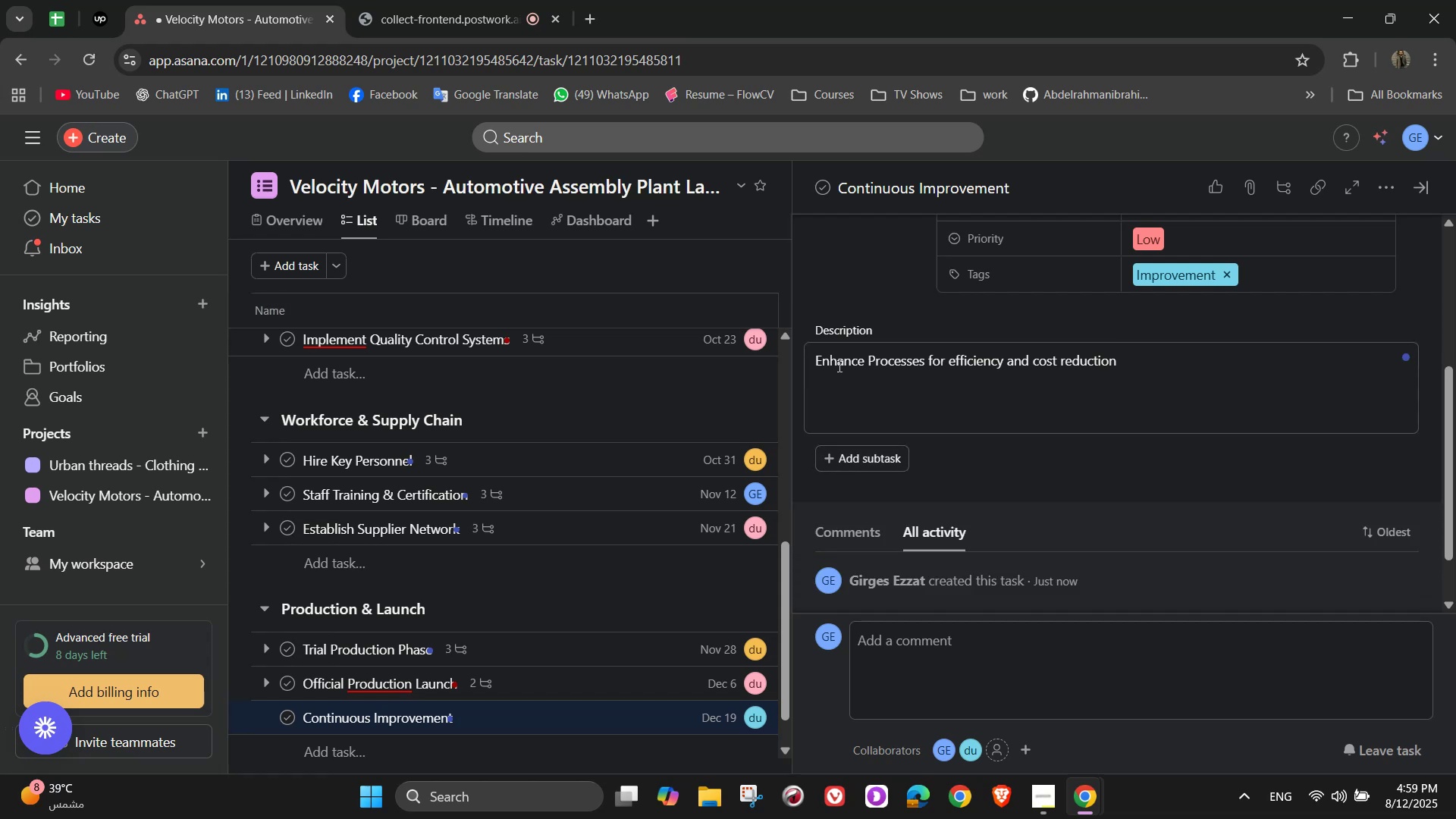 
left_click([859, 456])
 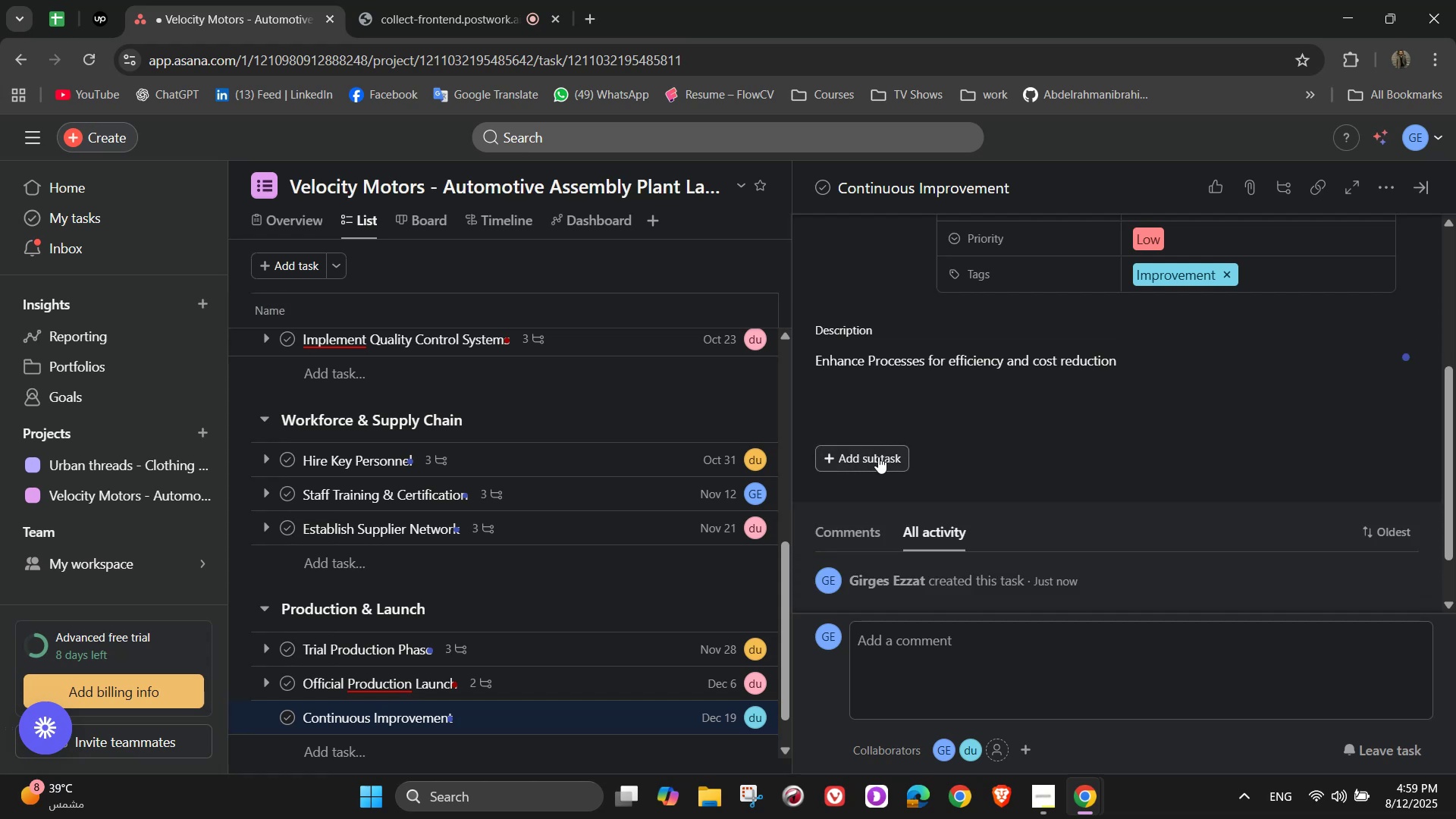 
scroll: coordinate [1111, 444], scroll_direction: down, amount: 1.0
 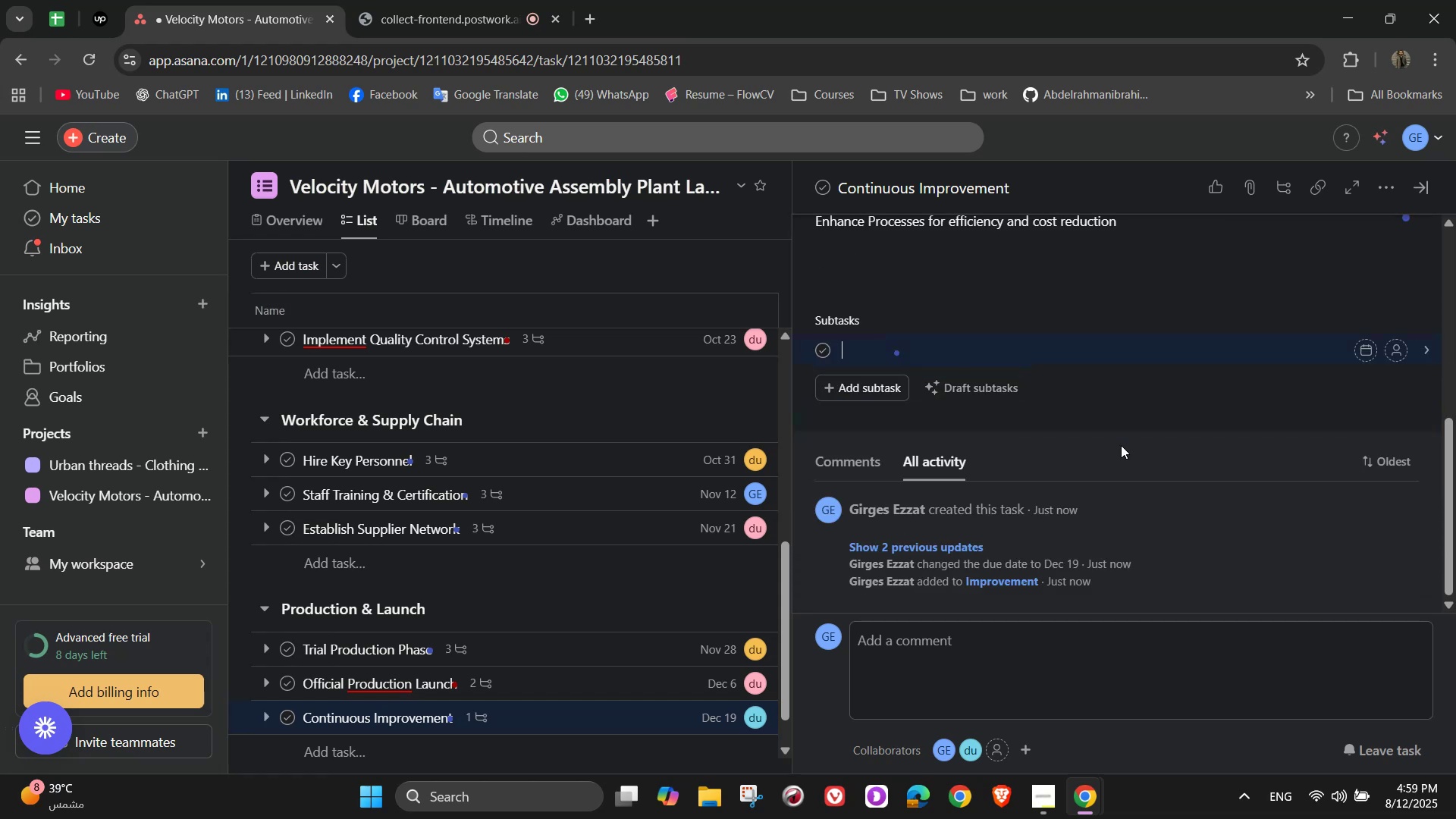 
wait(8.34)
 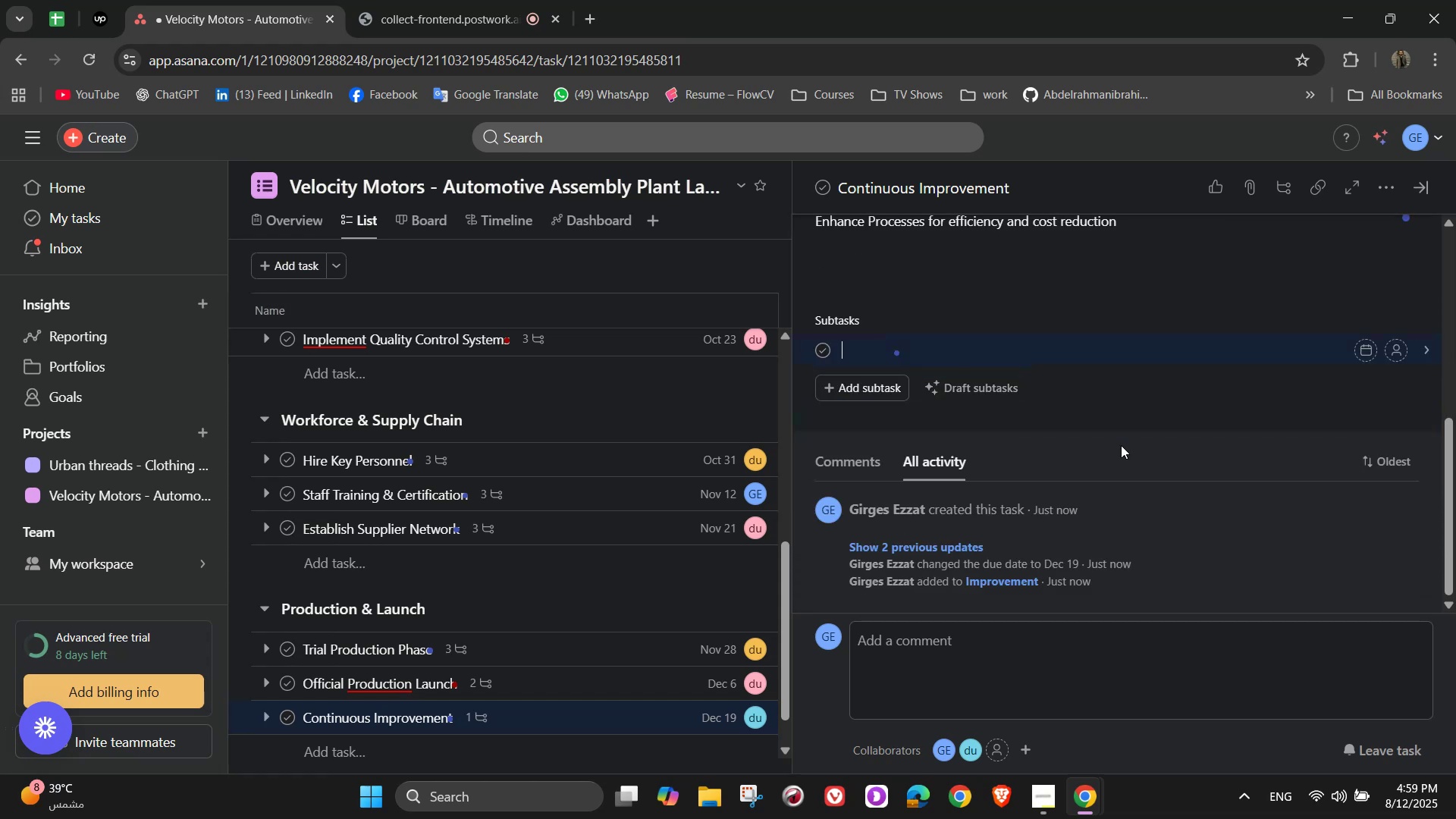 
type(Monitor KPIS)
key(Backspace)
type(s and operational data )
 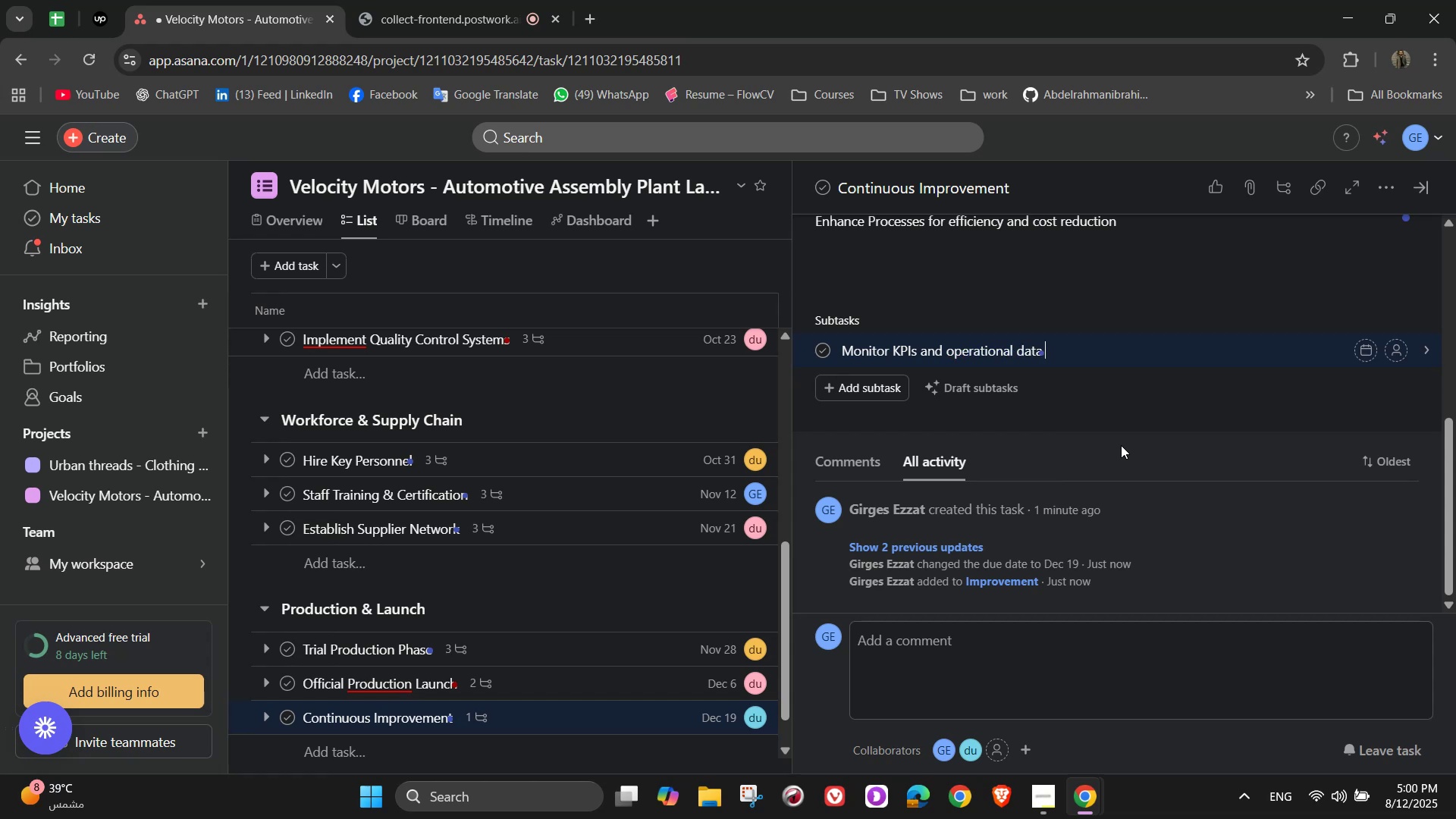 
key(Enter)
 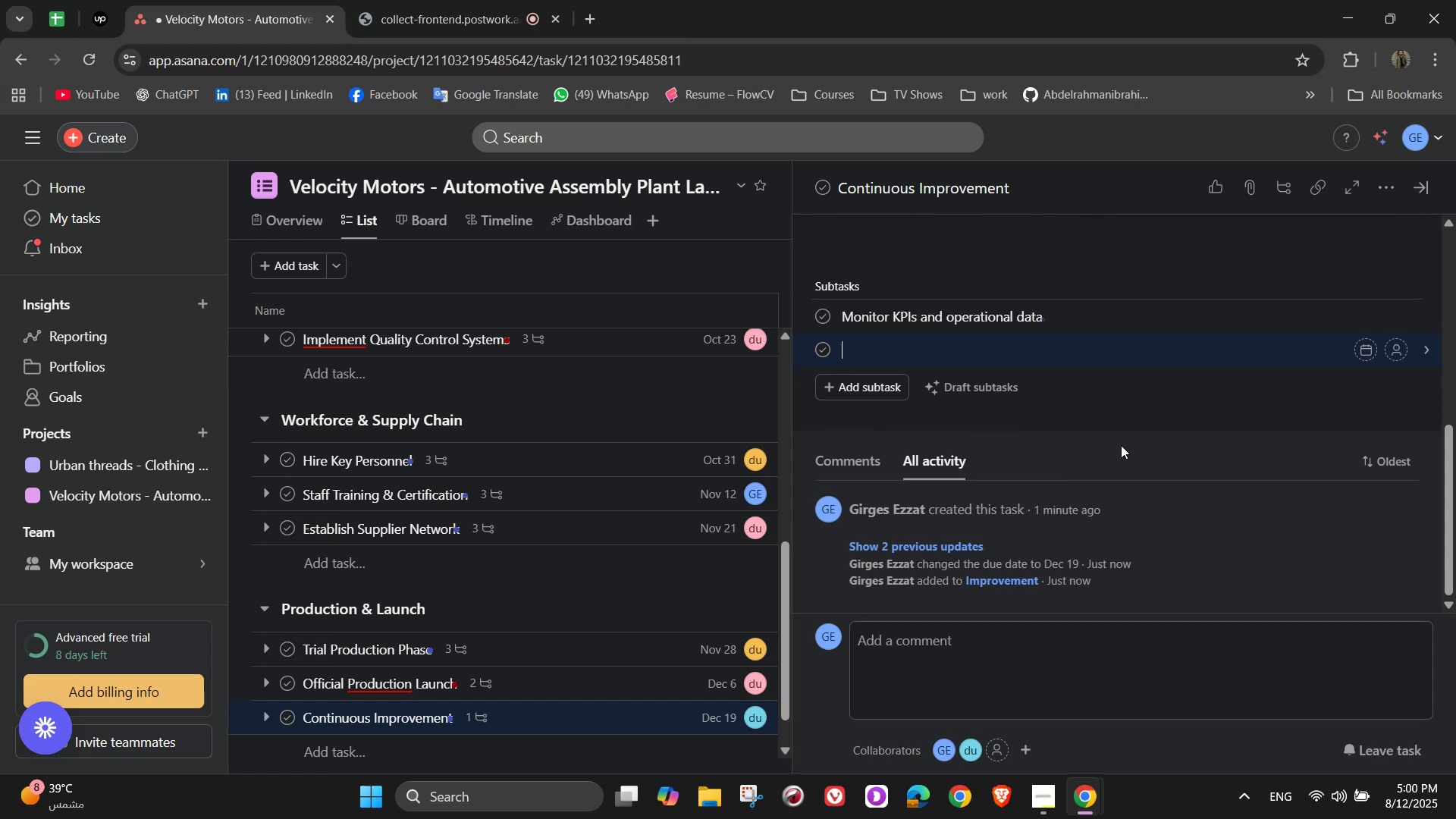 
type(Implement )
 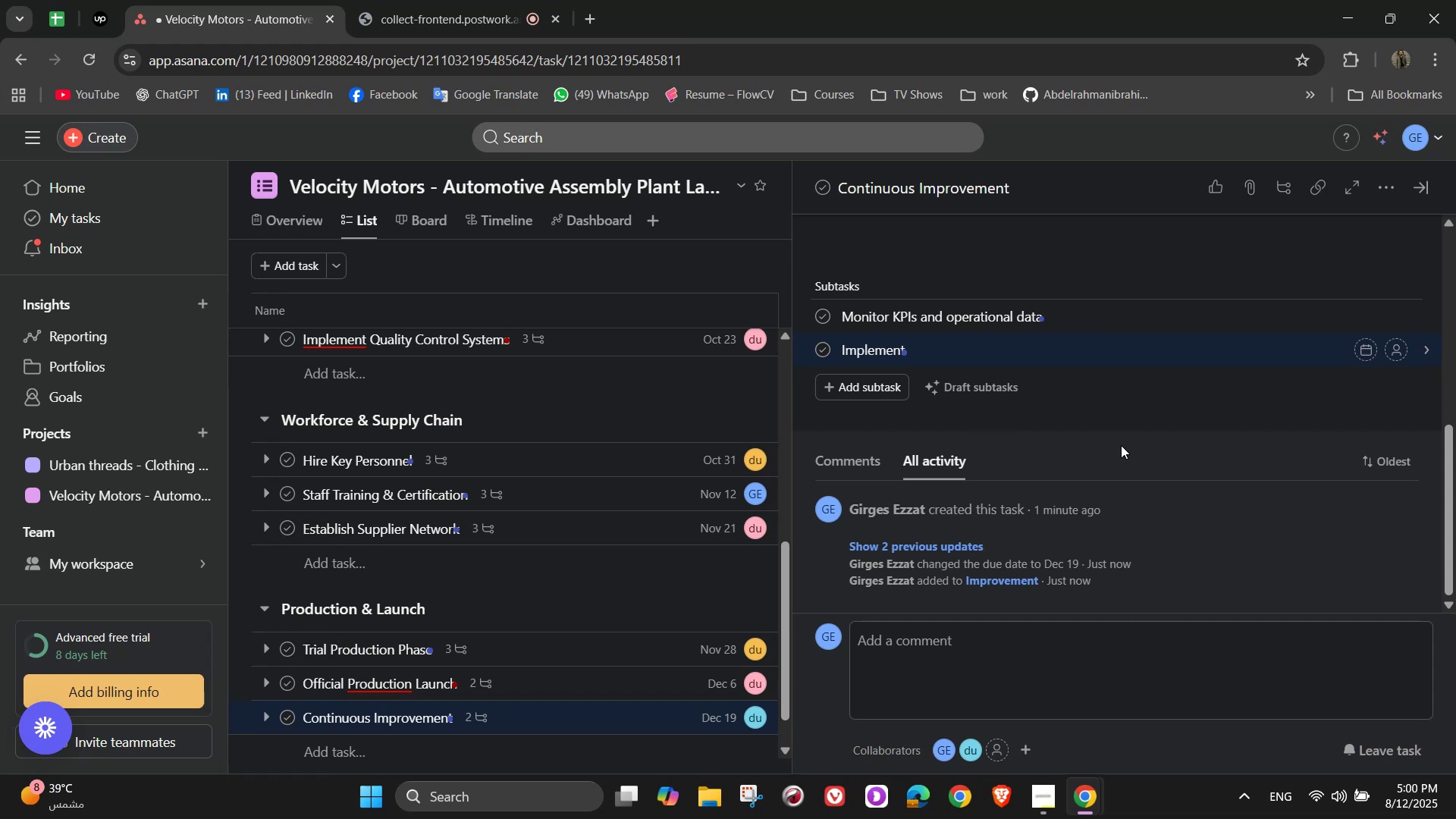 
wait(28.32)
 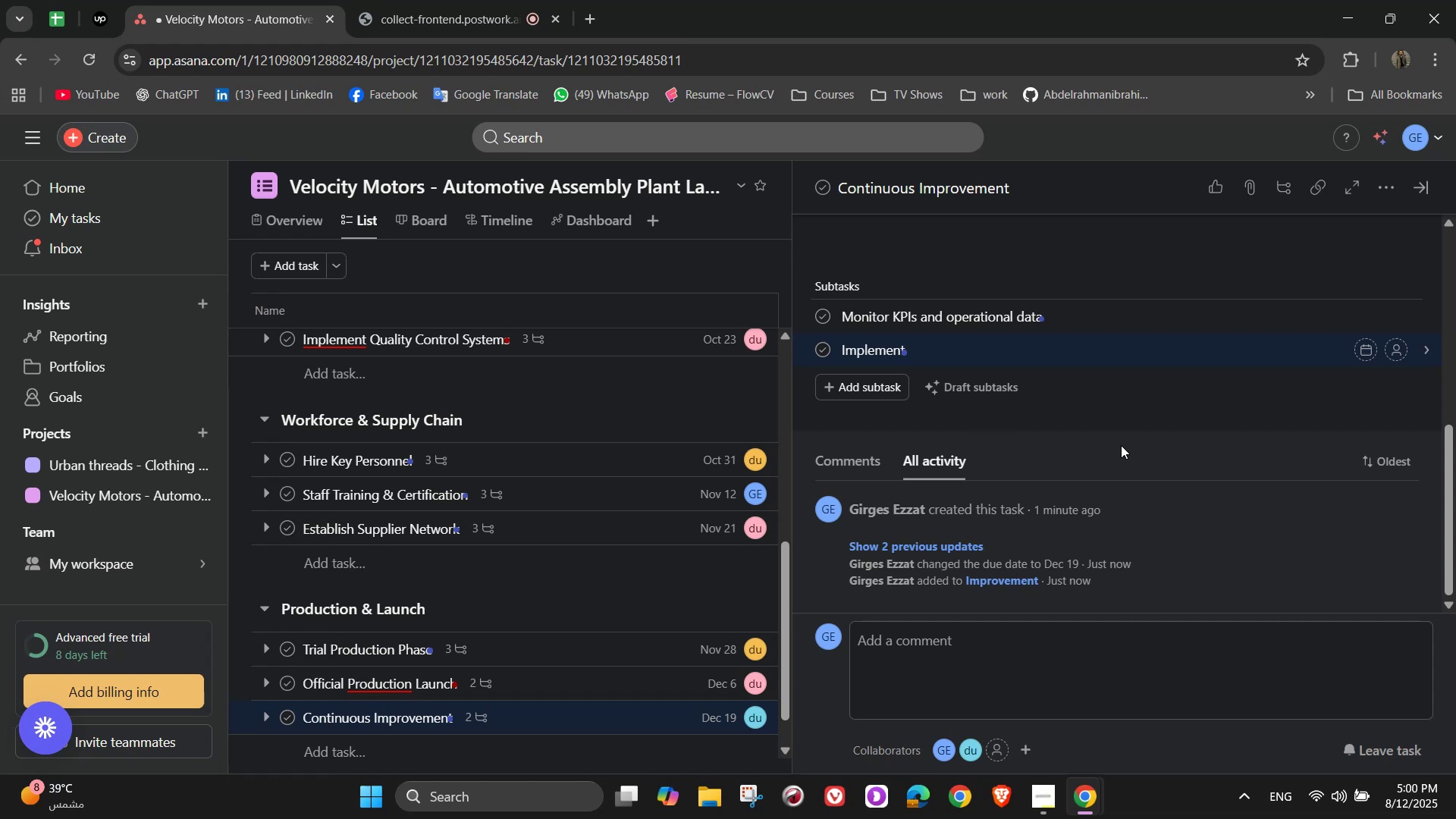 
type(lean)
 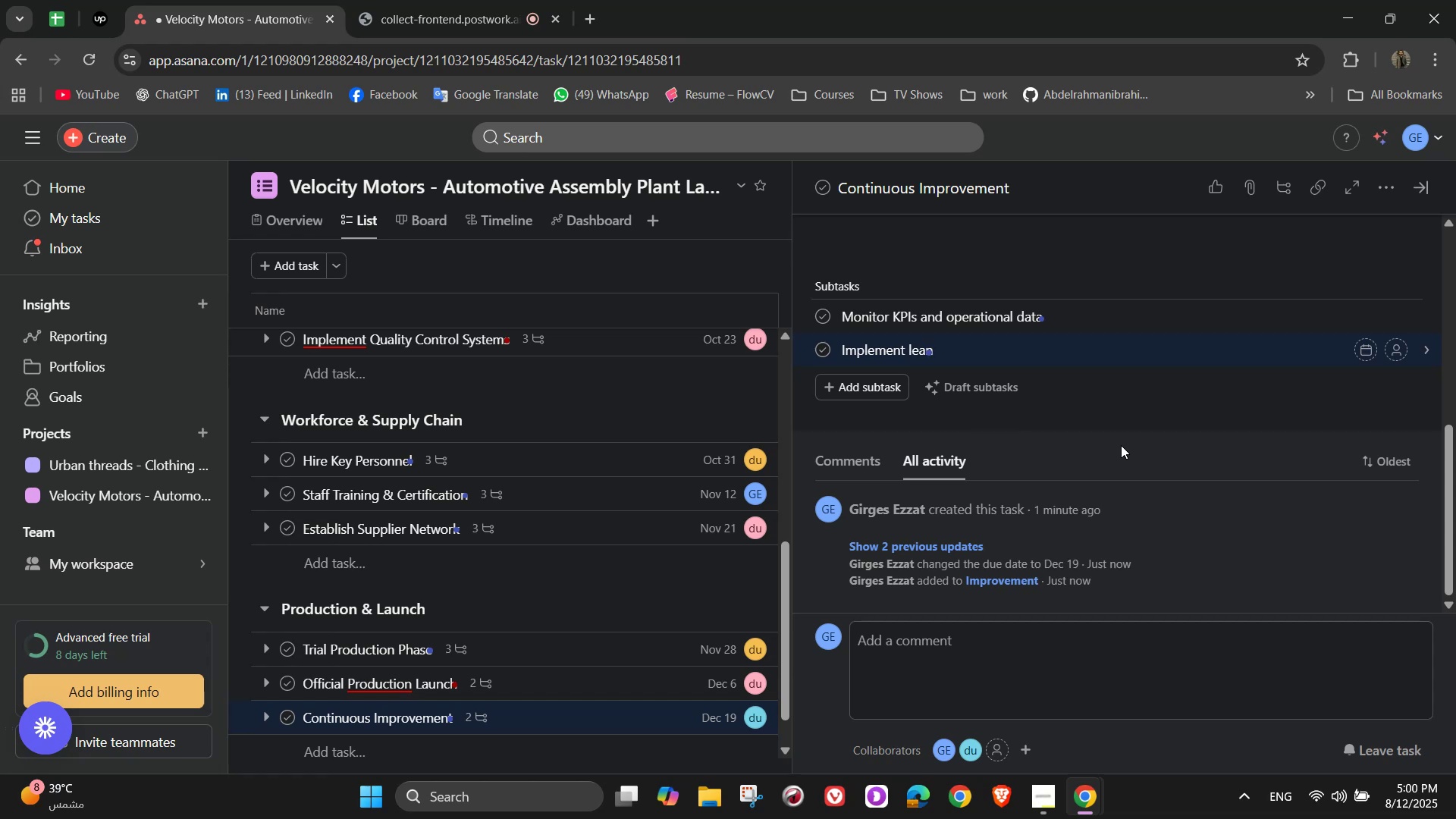 
type( manufacturing techniques)
 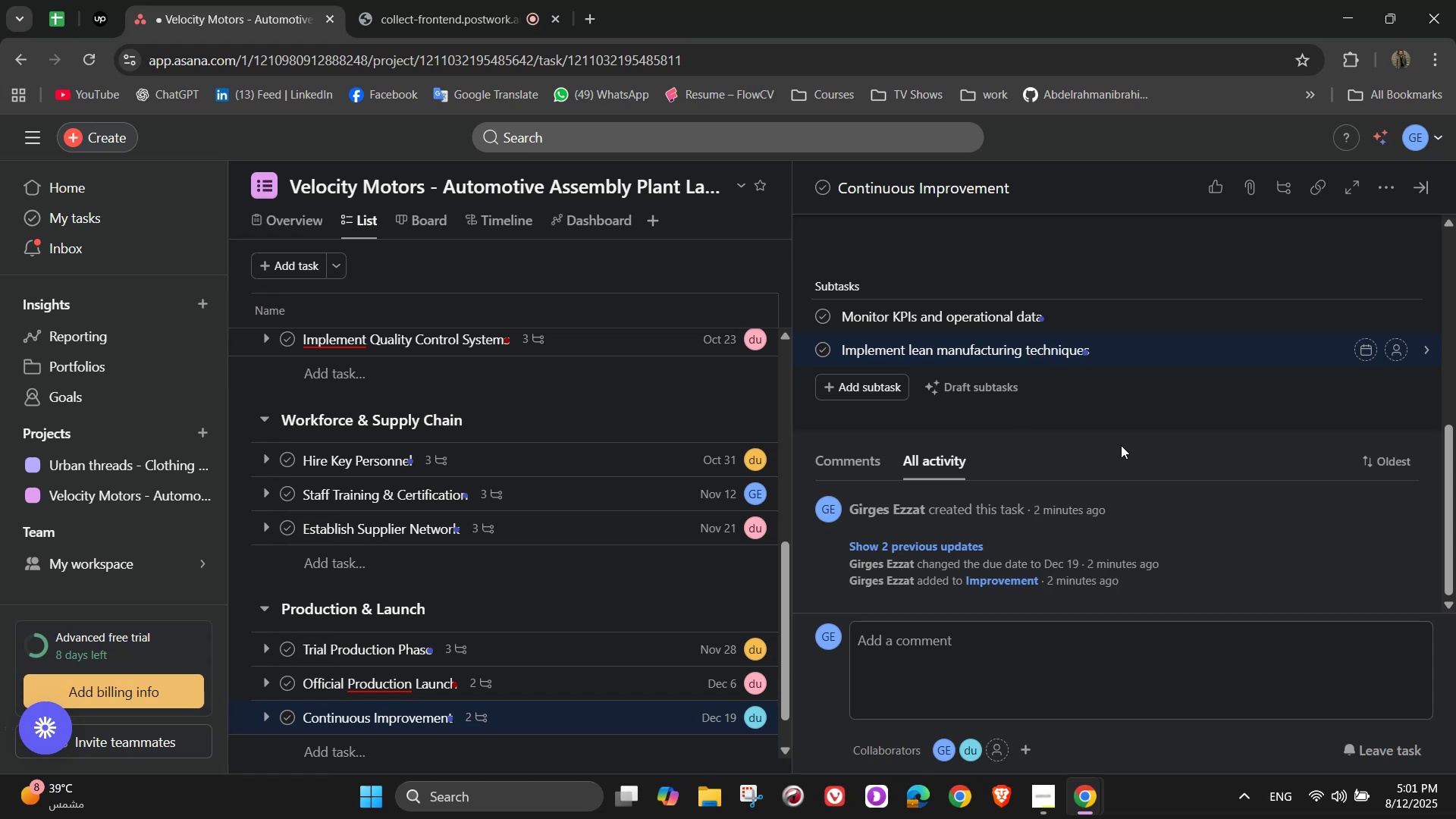 
key(Enter)
 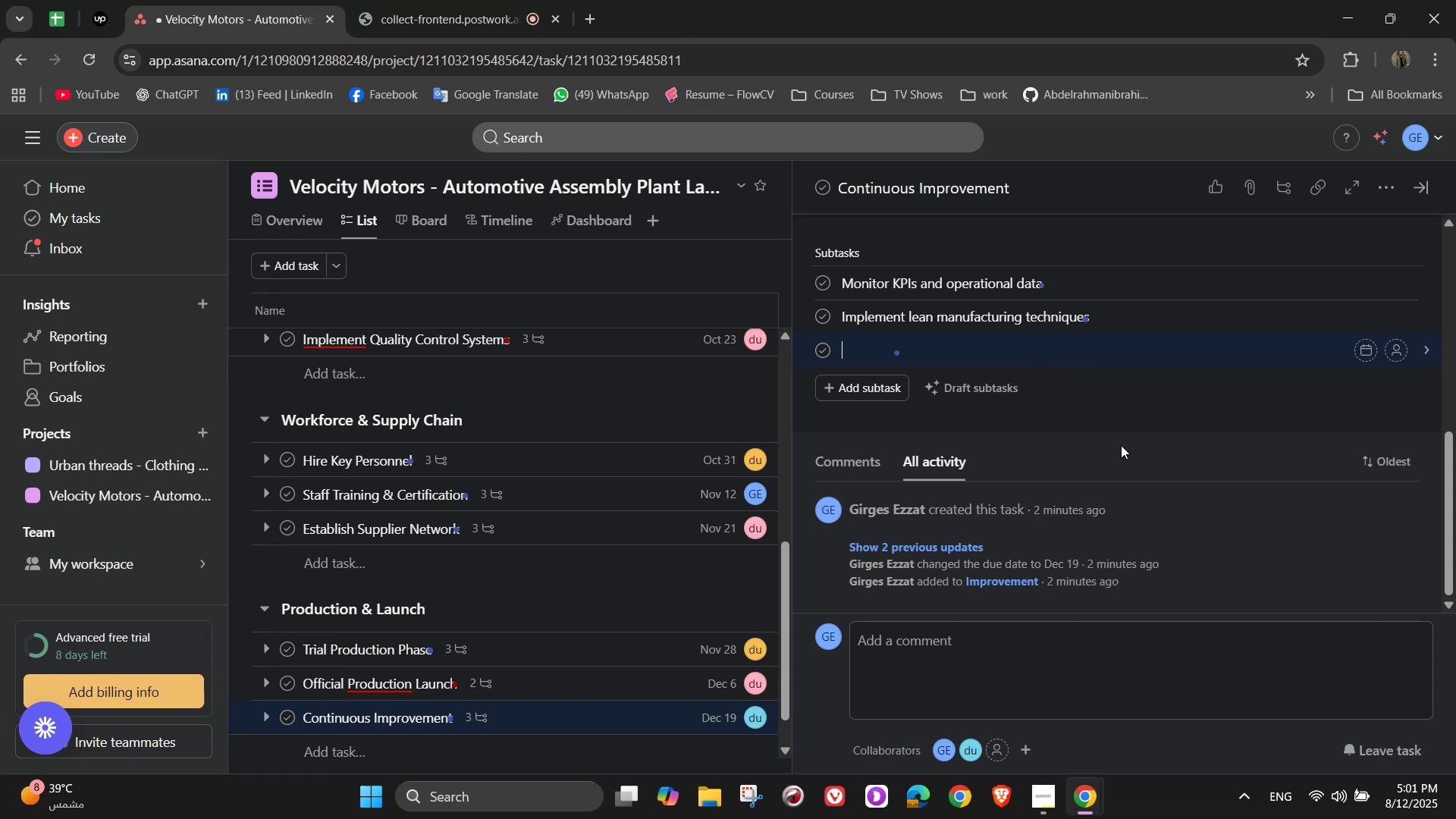 
type(Regul)
 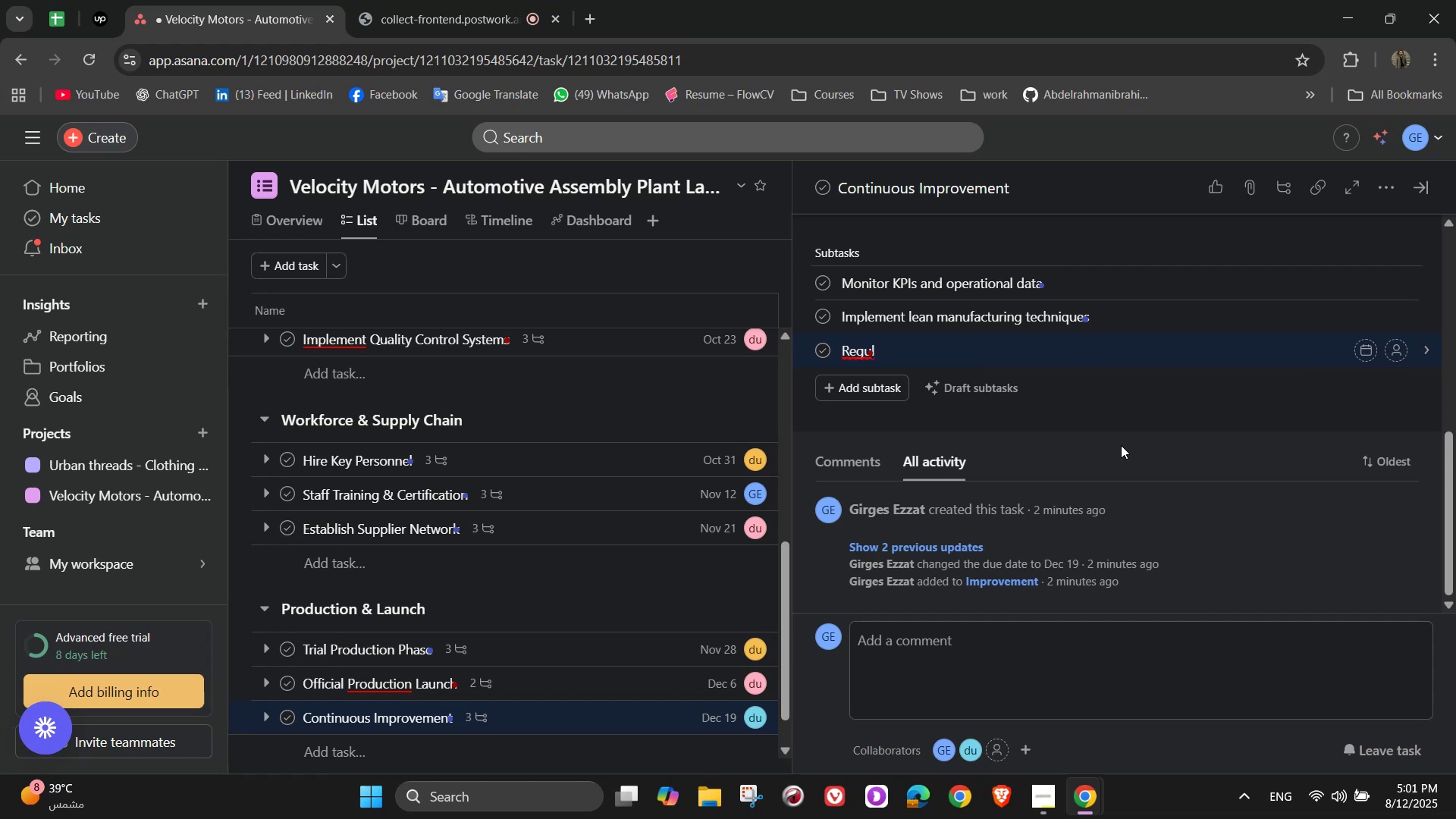 
type(arly review supplier and quality o)
key(Backspace)
type(per)
 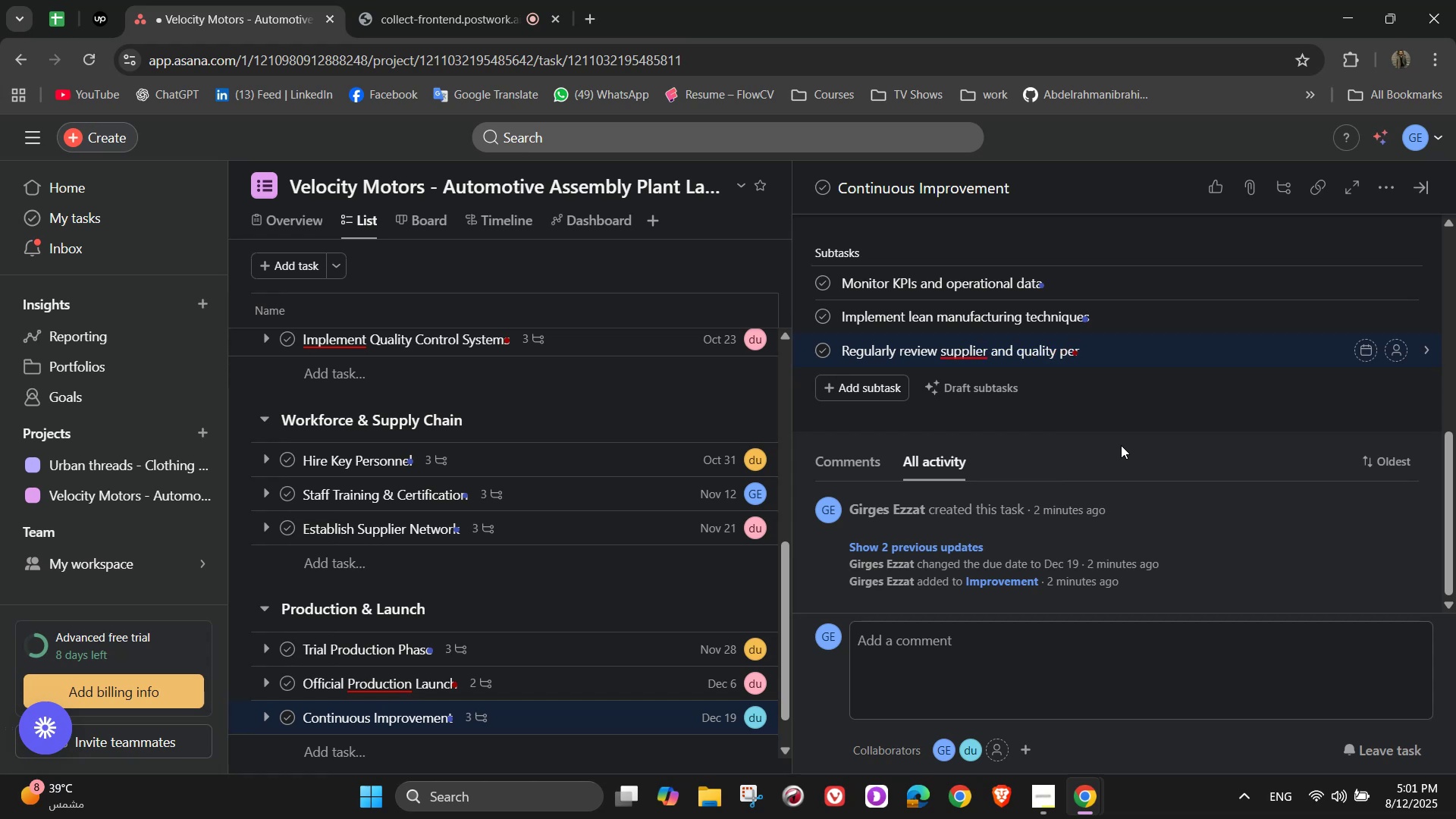 
type(formance)
 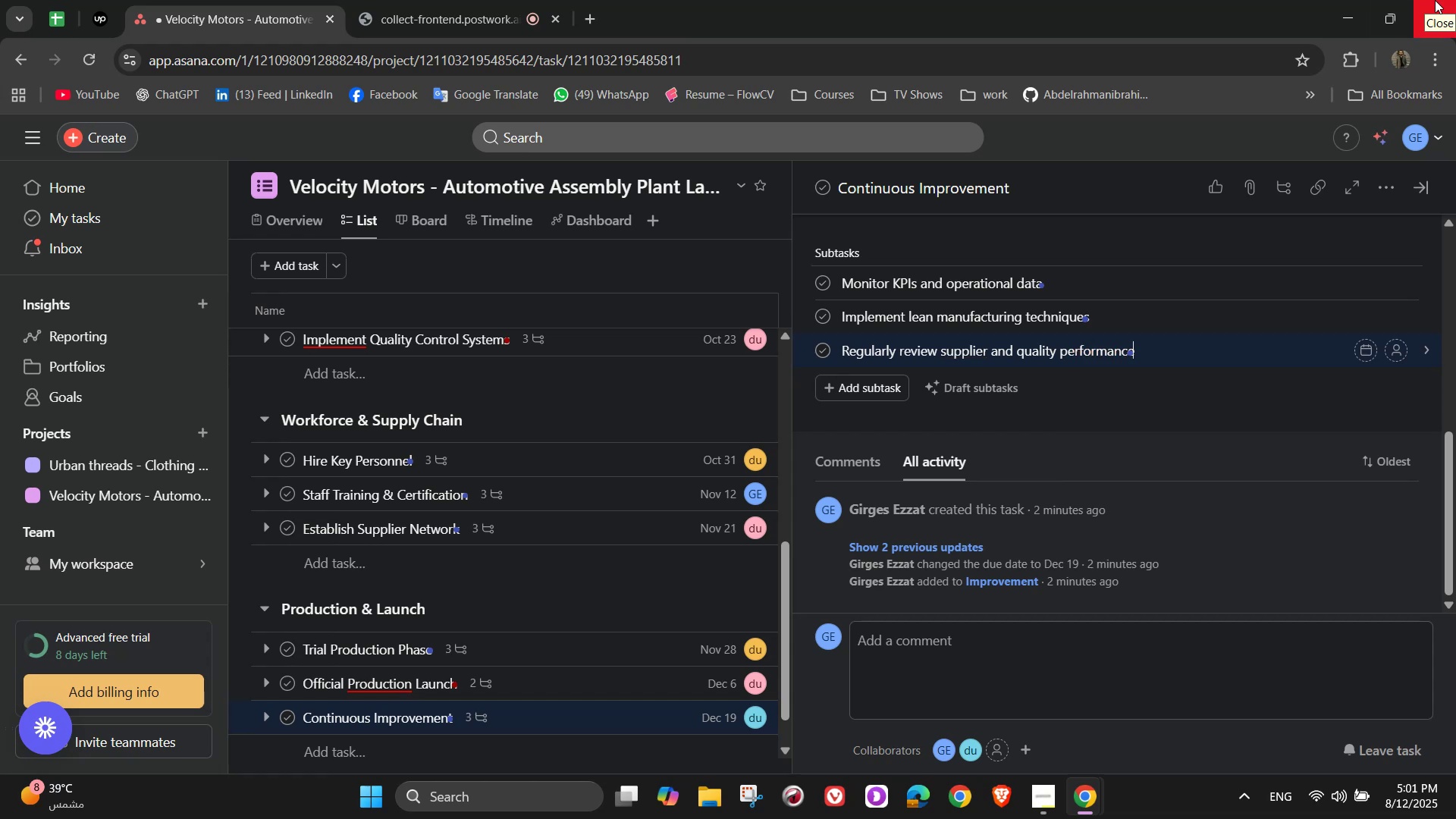 
wait(7.51)
 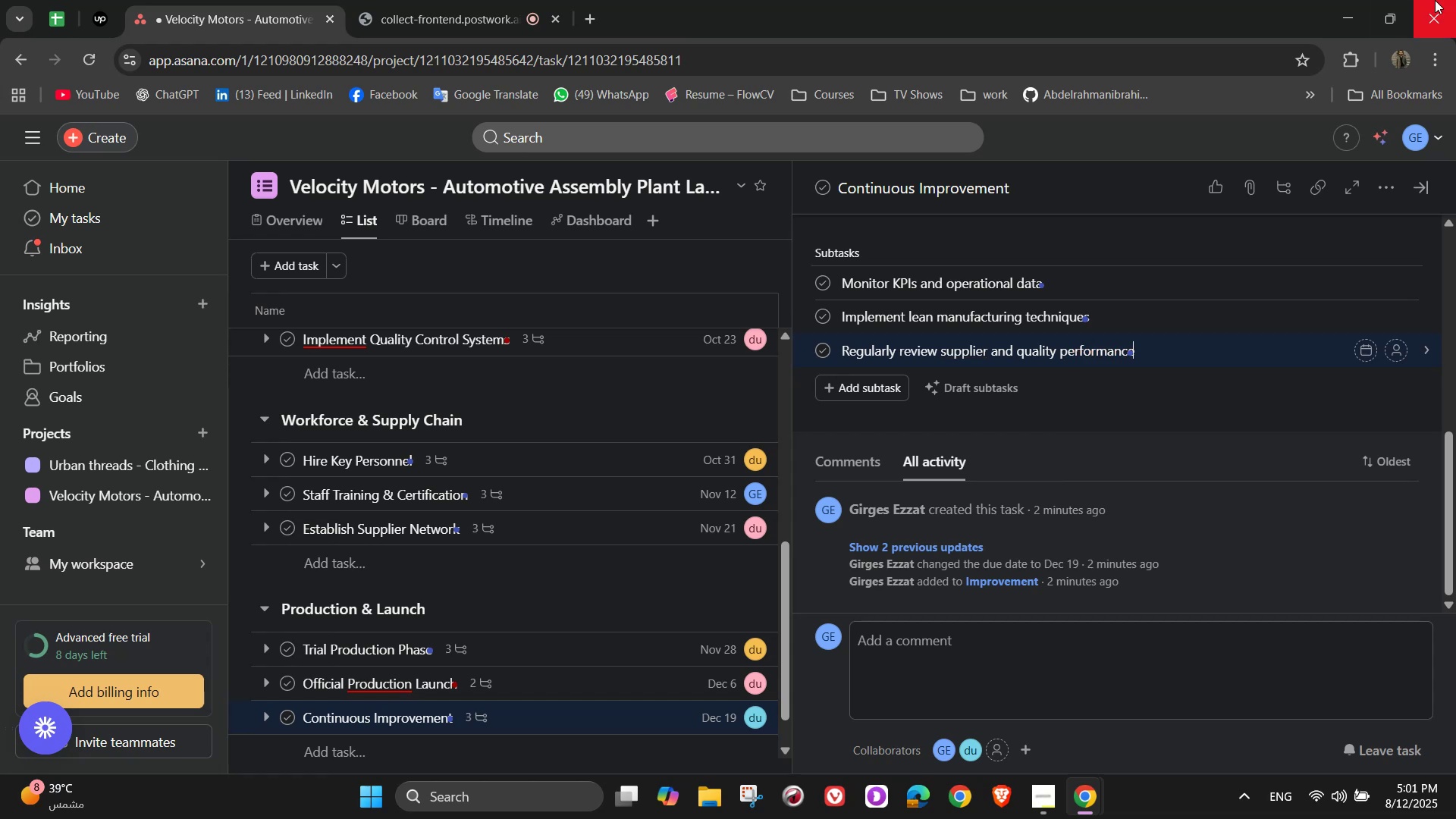 
left_click([1403, 272])
 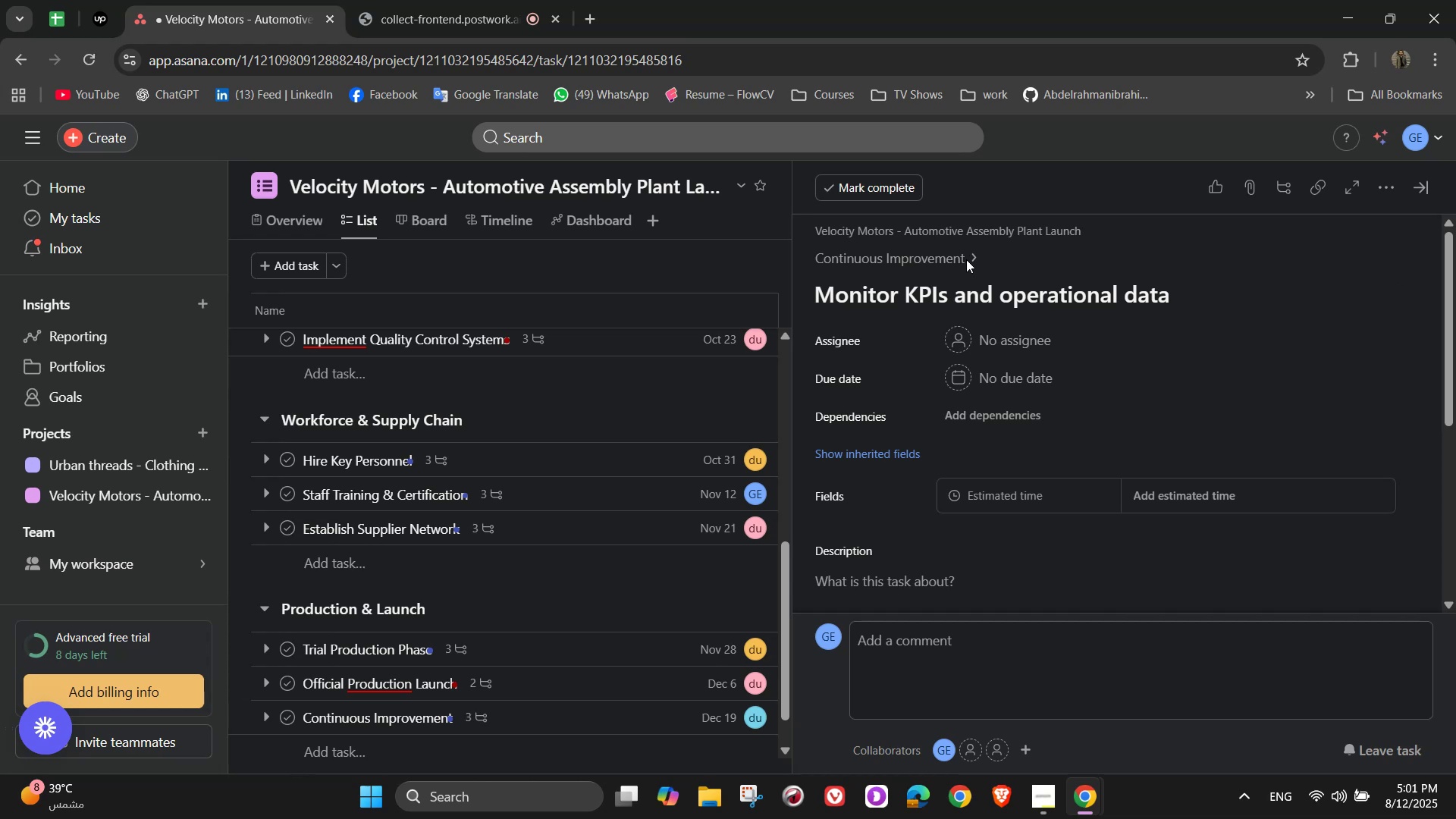 
double_click([947, 257])
 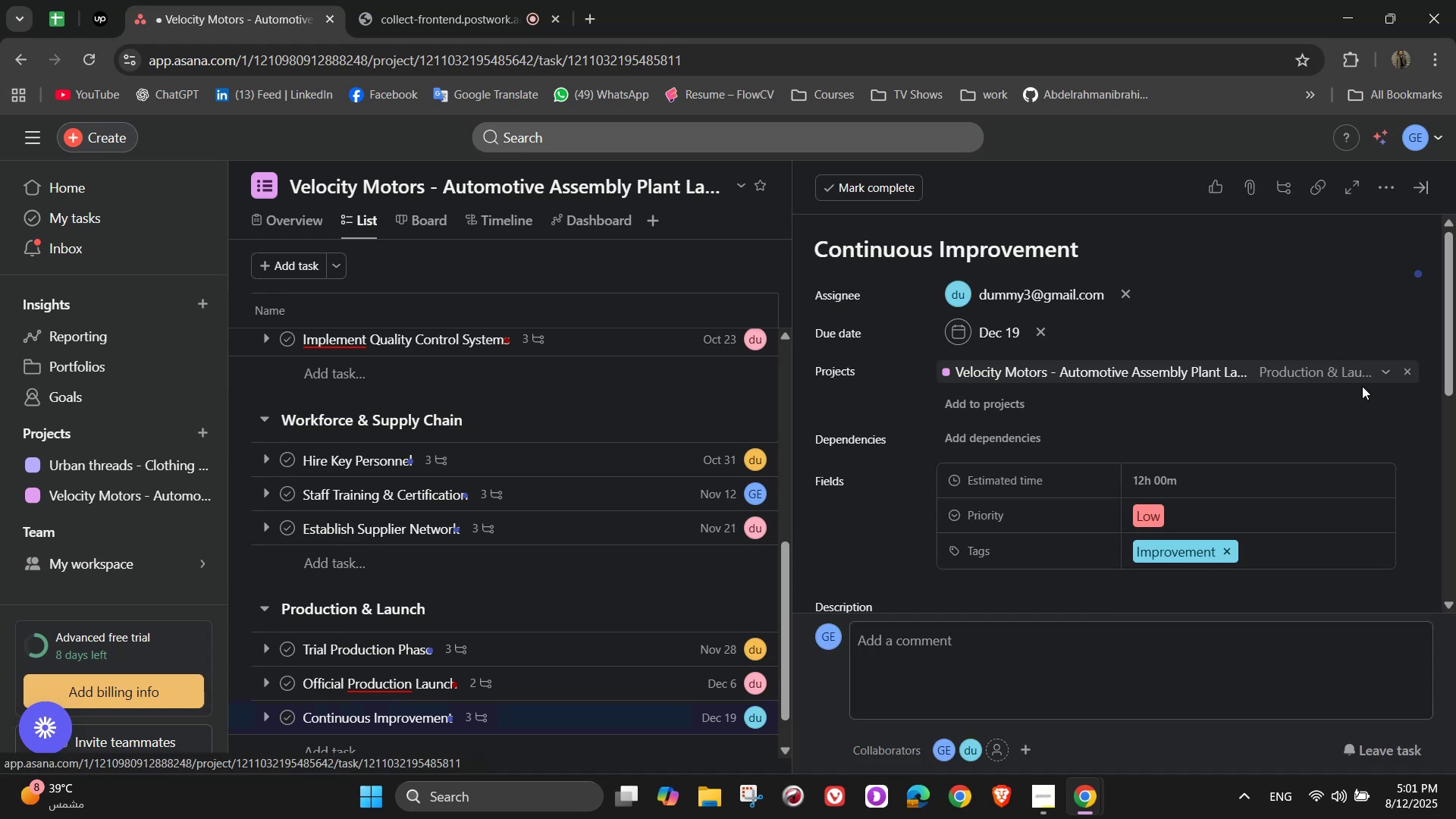 
scroll: coordinate [1344, 431], scroll_direction: down, amount: 10.0
 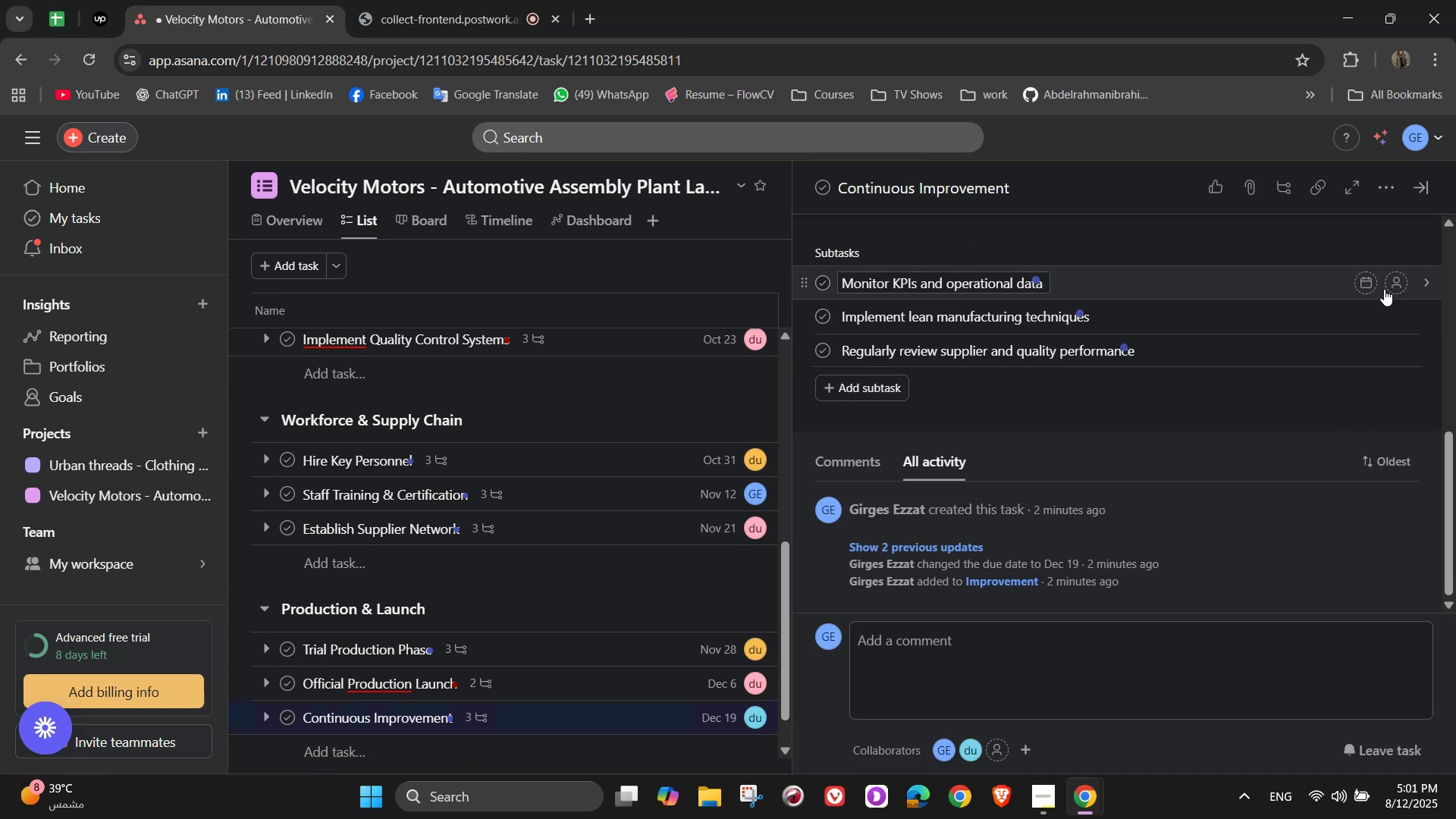 
left_click([1393, 280])
 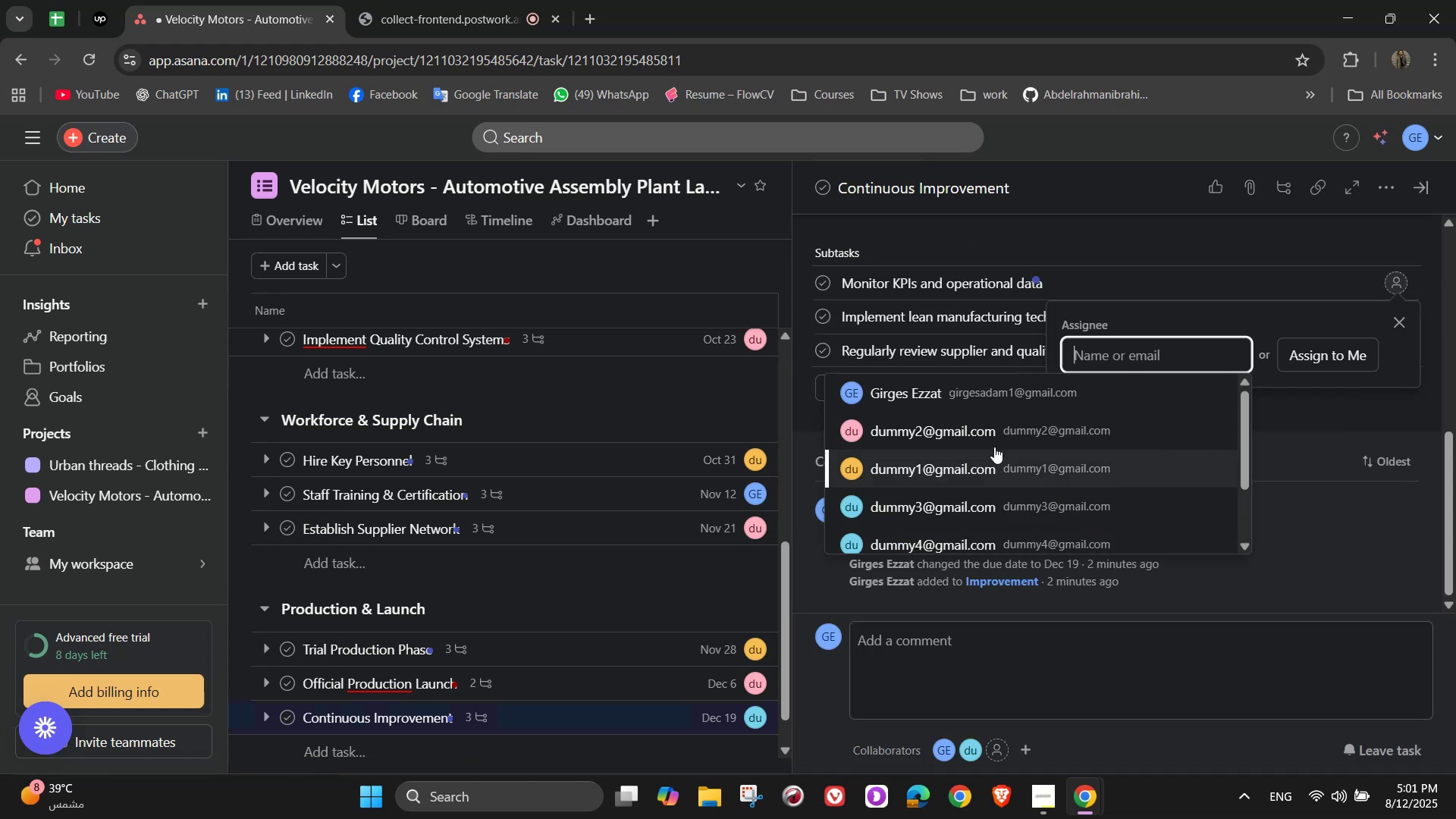 
left_click([987, 429])
 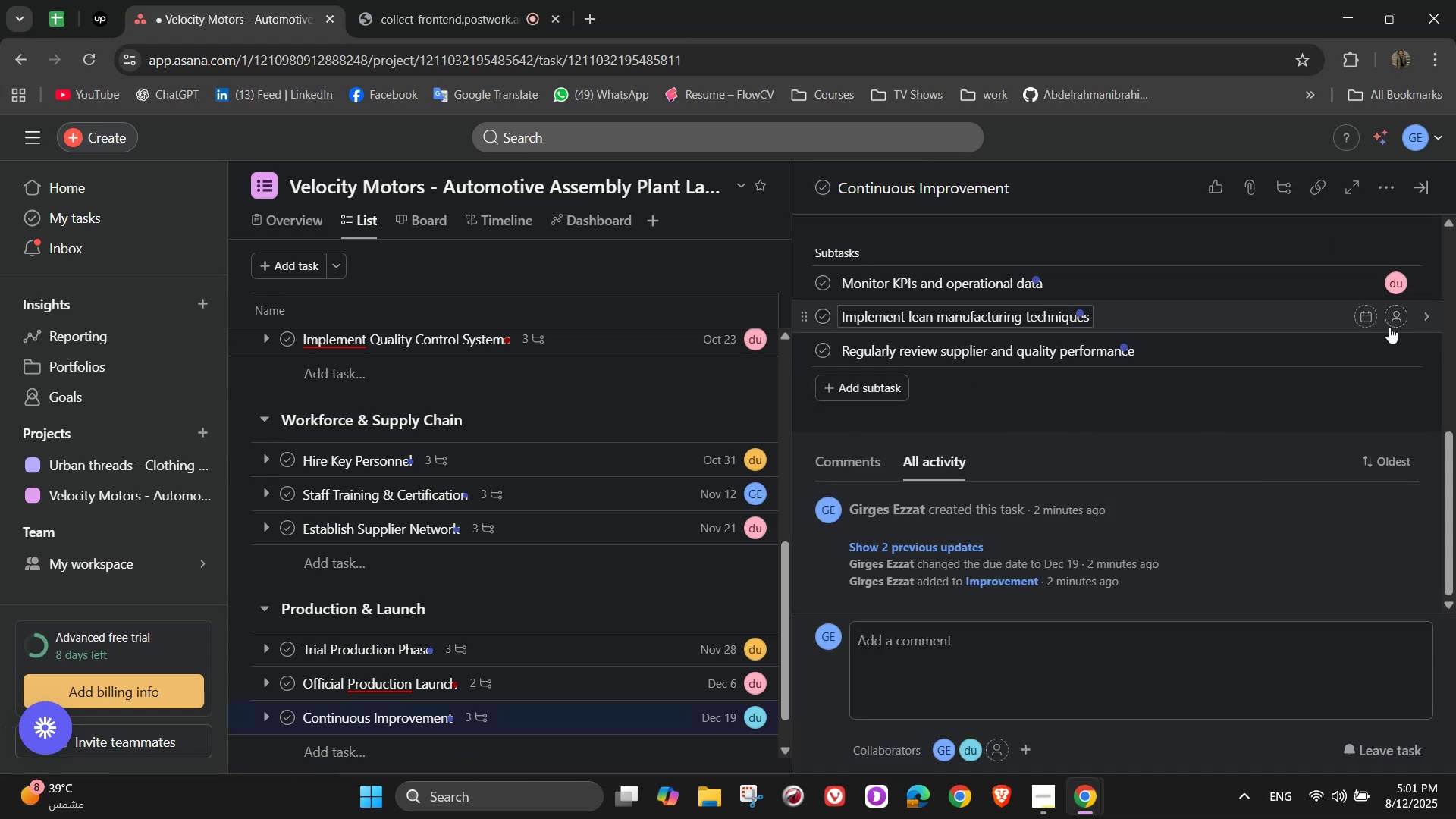 
left_click([1392, 317])
 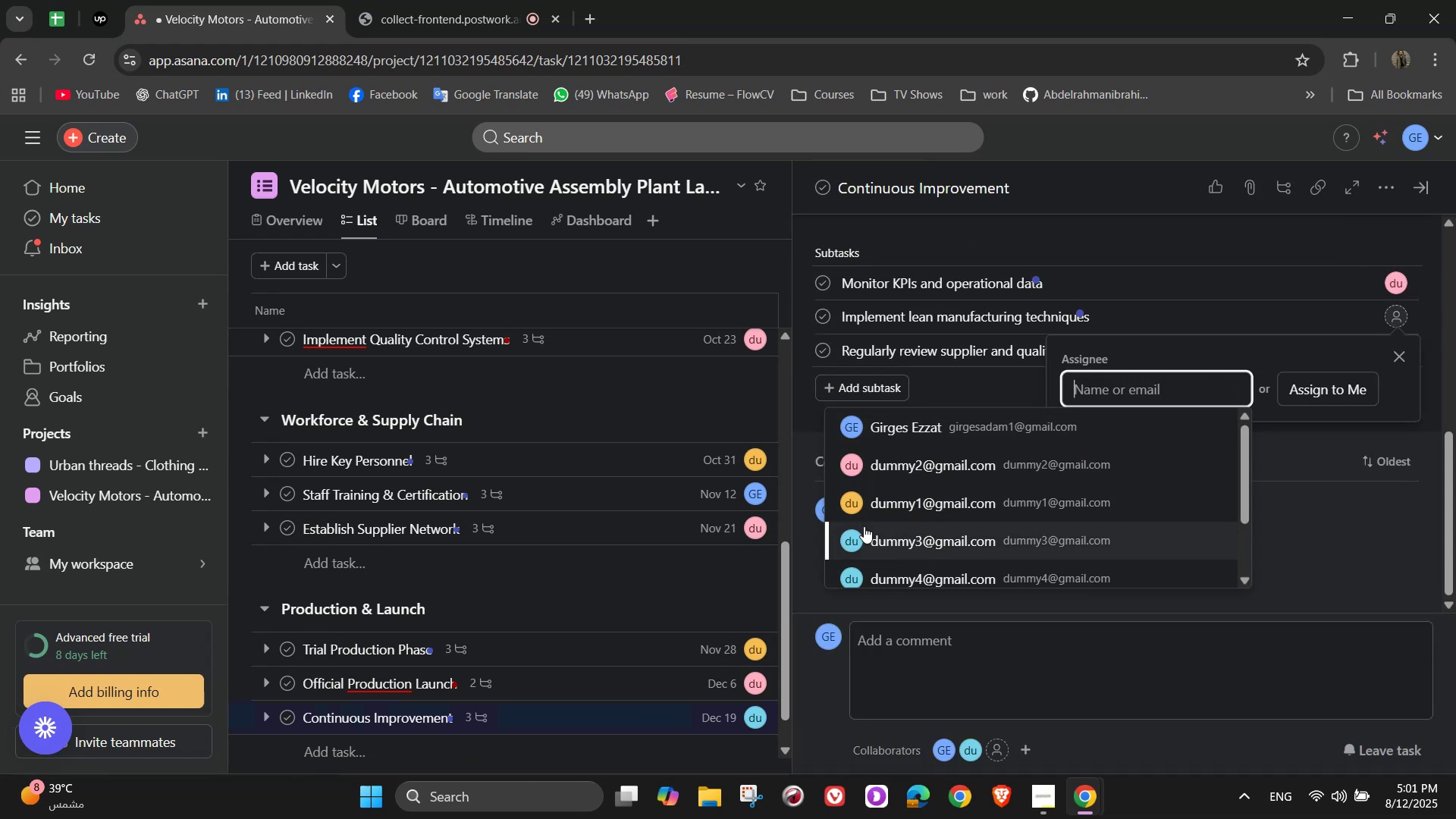 
left_click([883, 541])
 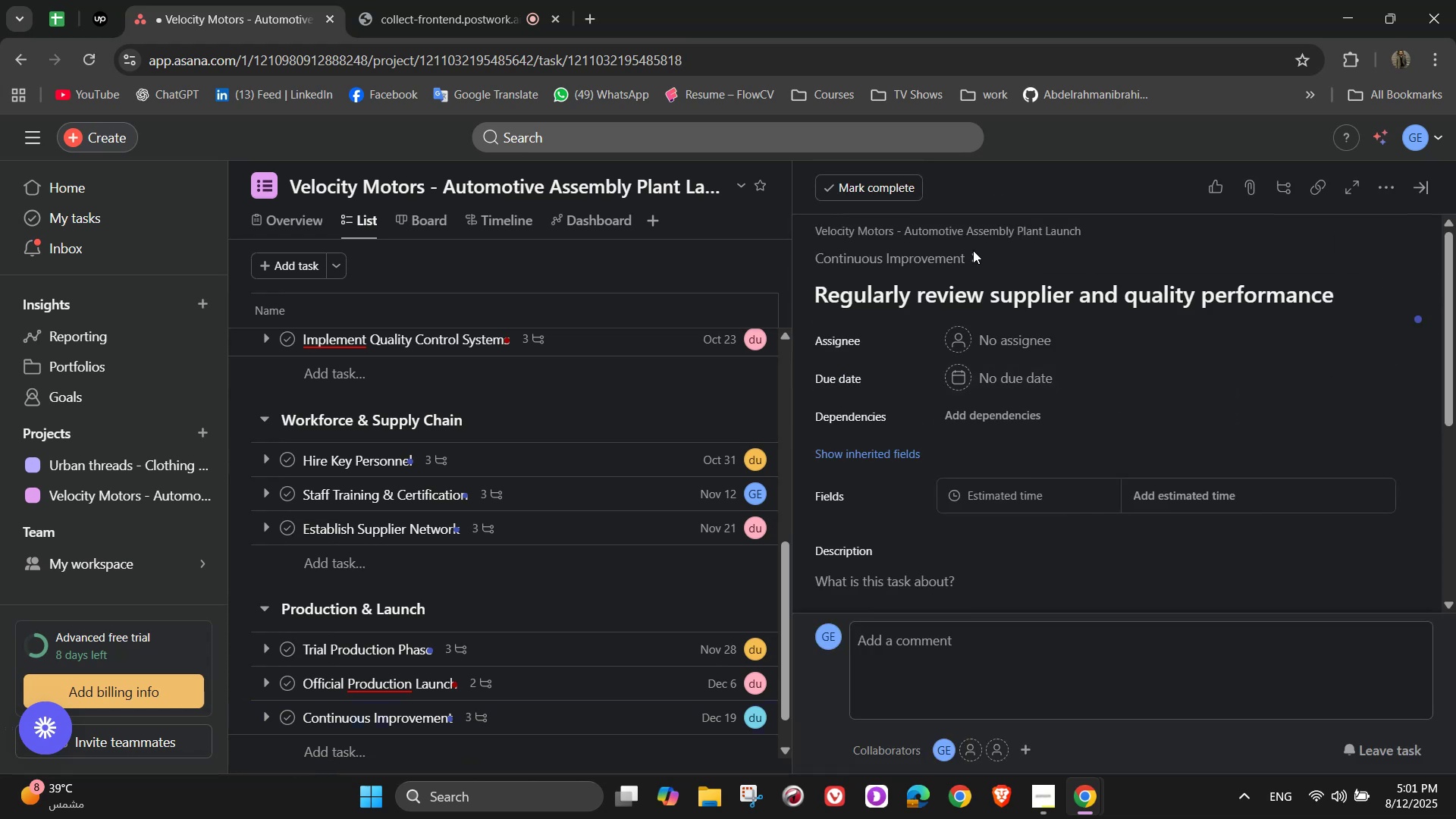 
scroll: coordinate [1378, 416], scroll_direction: down, amount: 13.0
 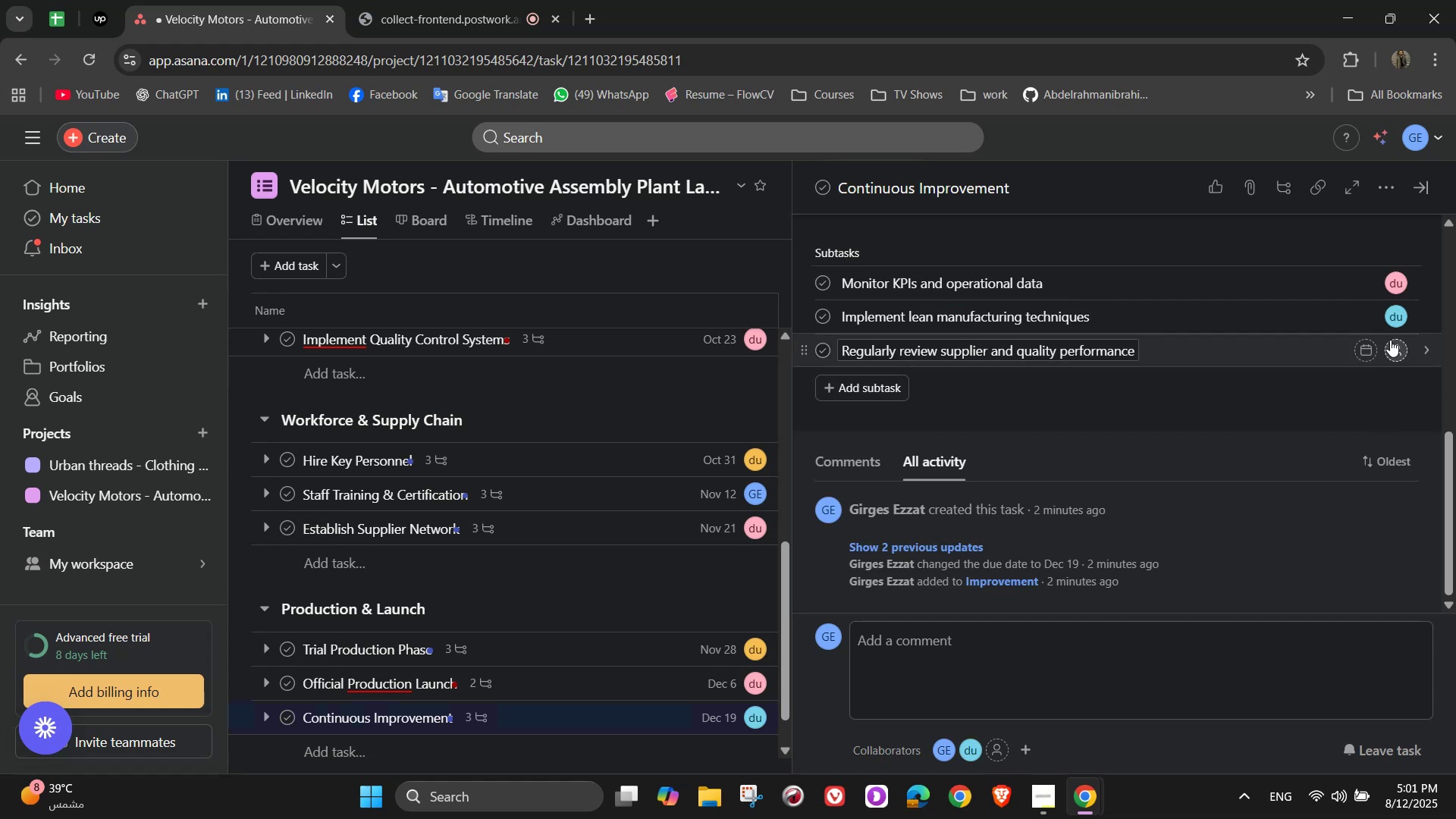 
left_click([1395, 347])
 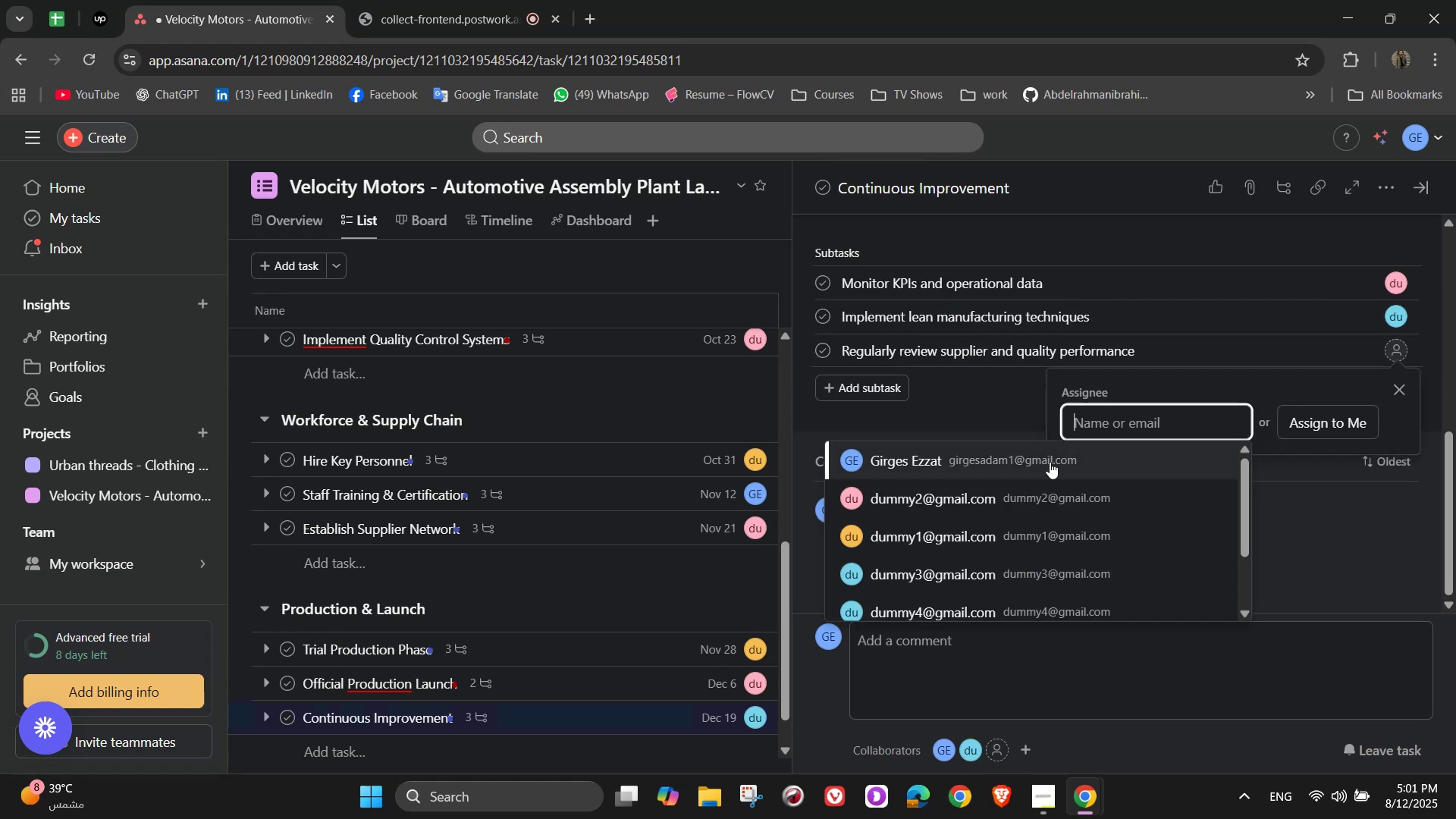 
left_click([1042, 463])
 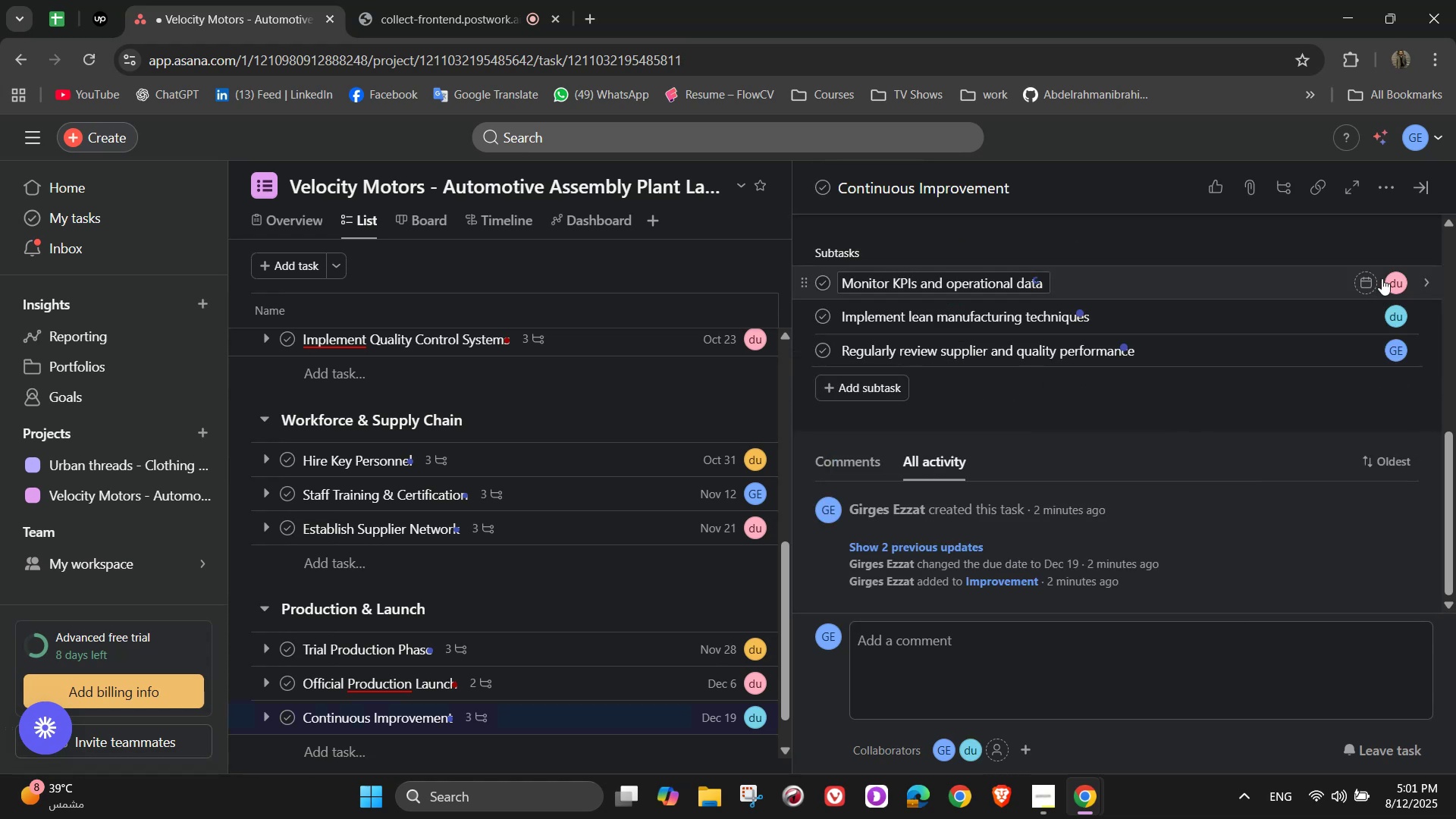 
scroll: coordinate [1359, 319], scroll_direction: up, amount: 8.0
 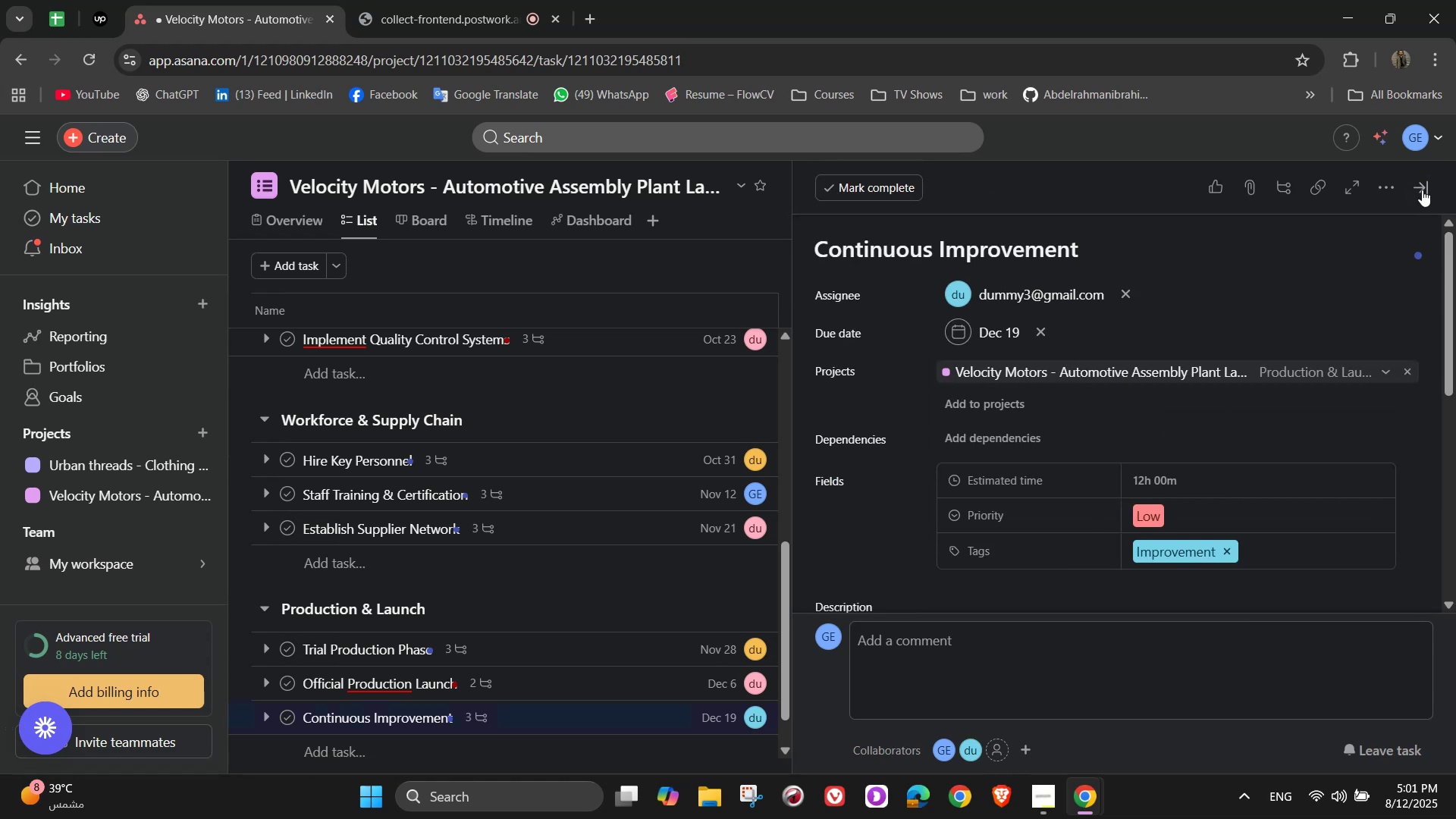 
left_click([1416, 187])
 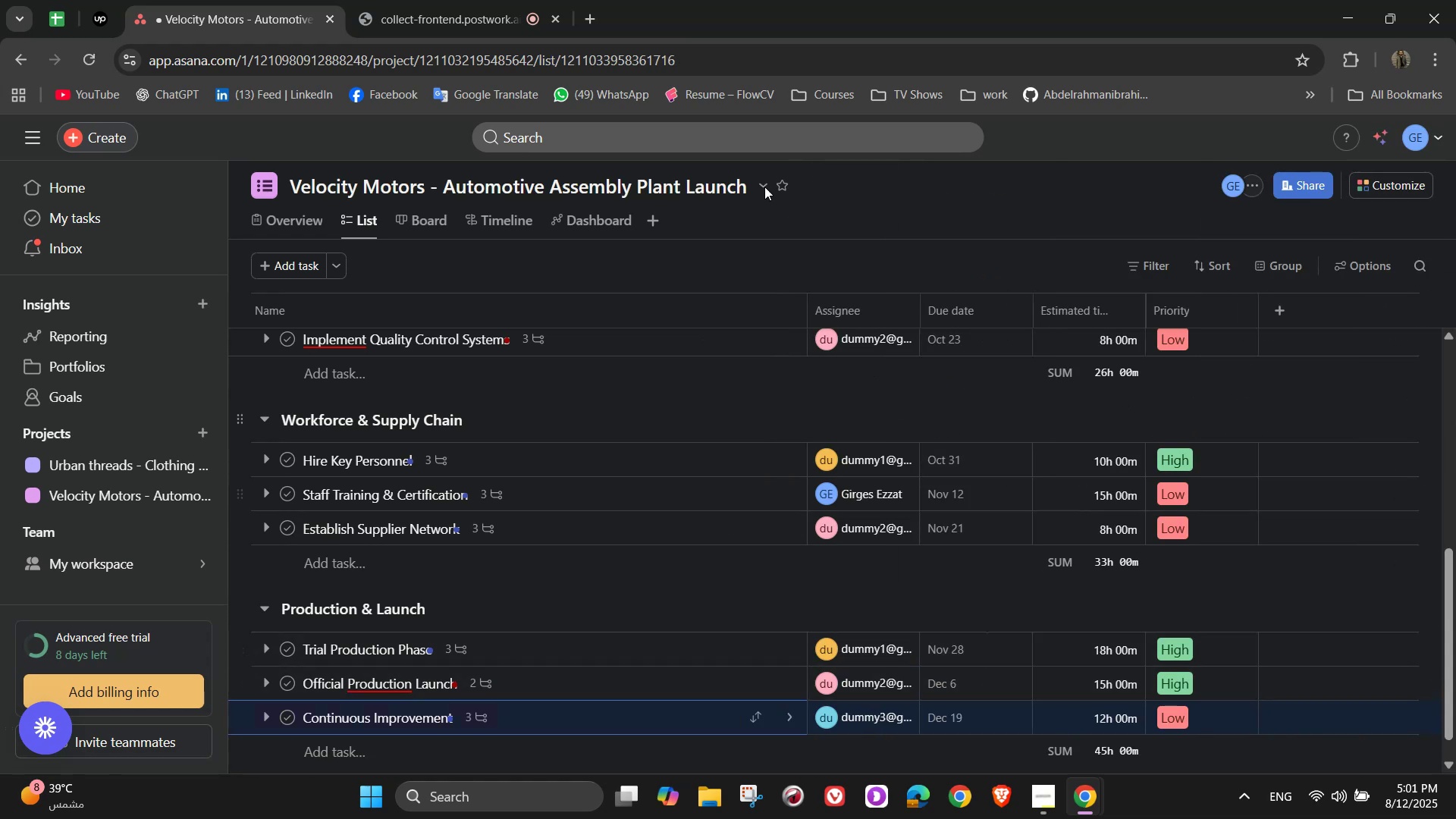 
left_click([488, 0])
 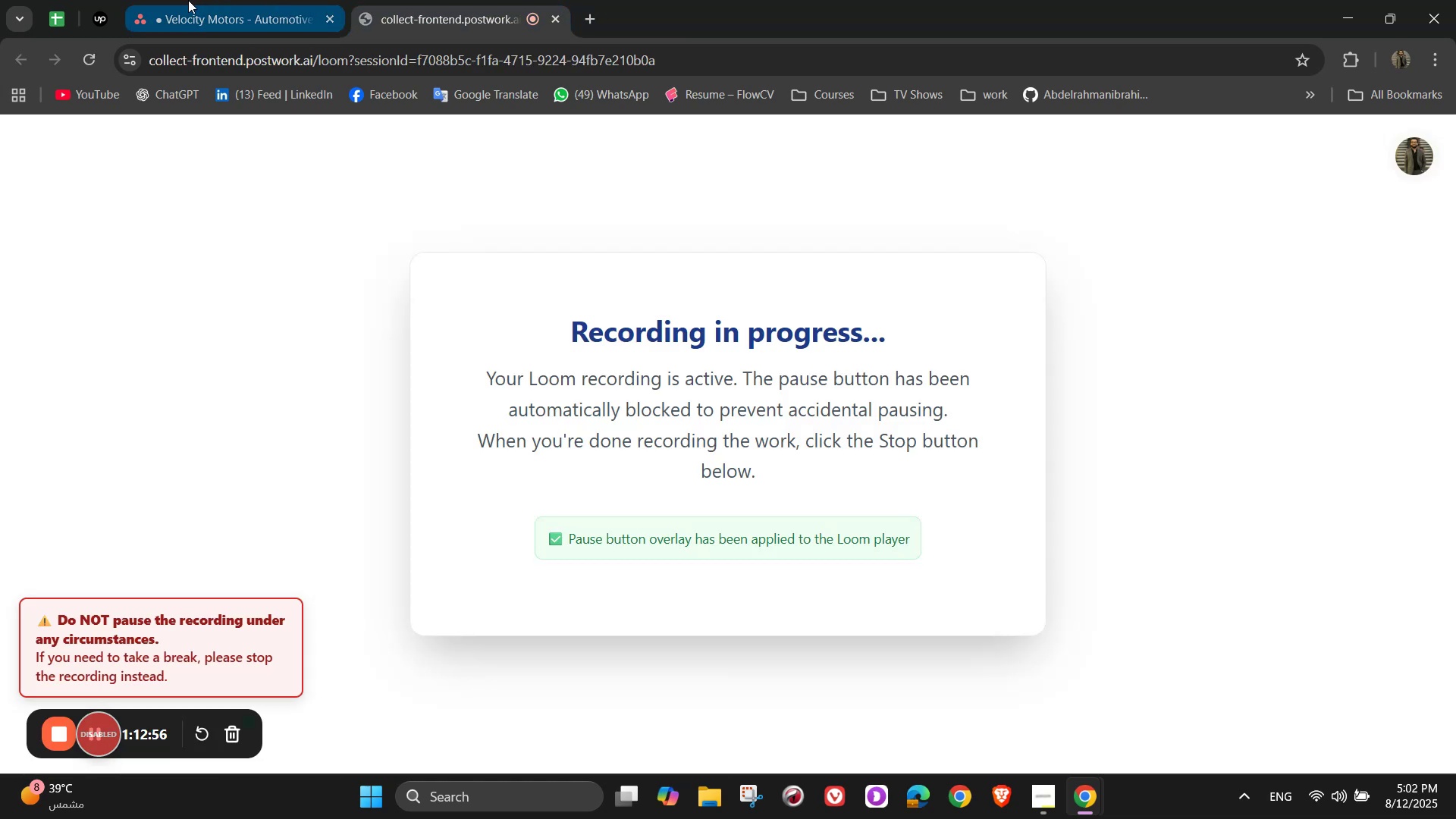 
left_click([183, 0])
 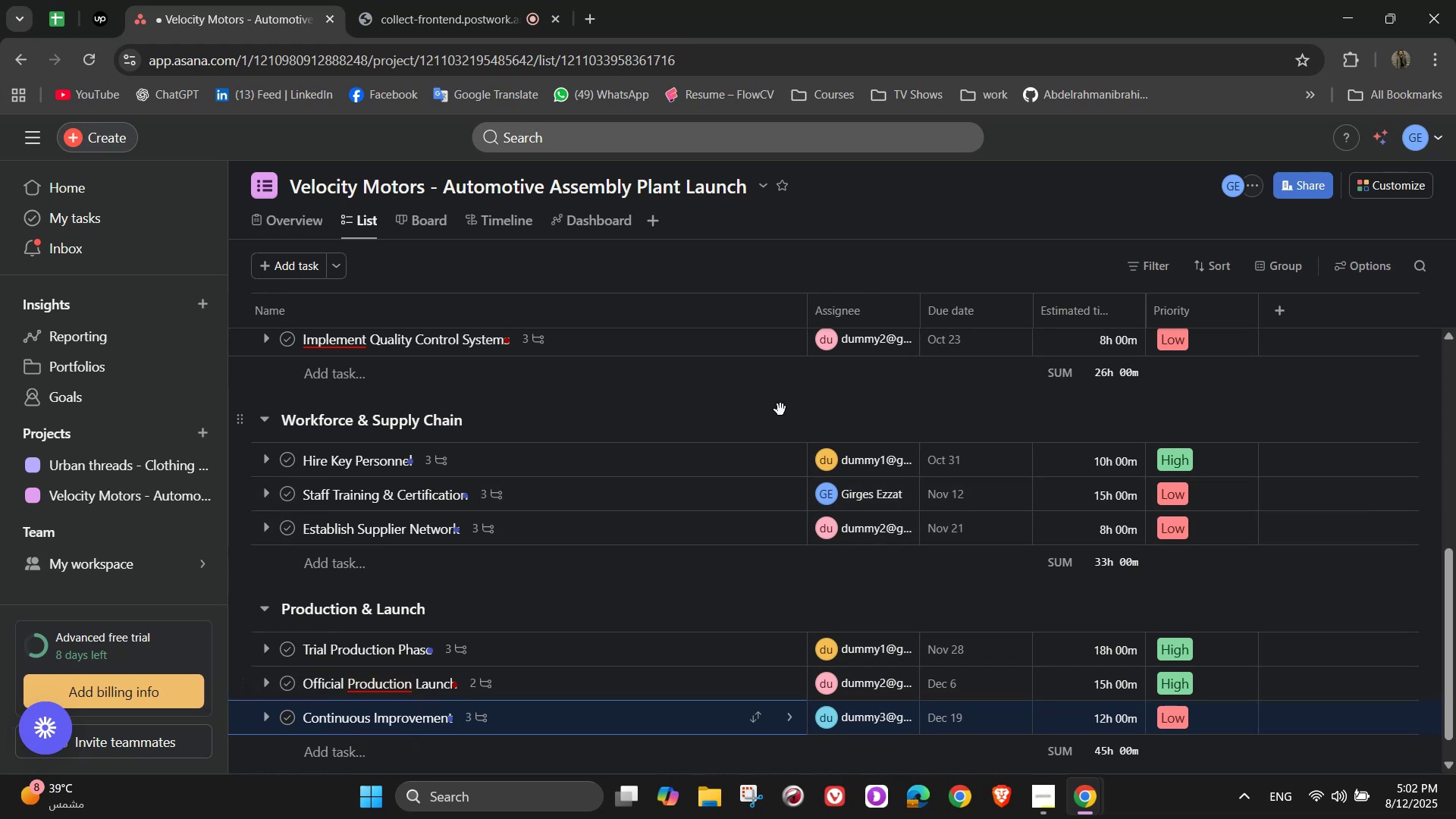 
wait(7.53)
 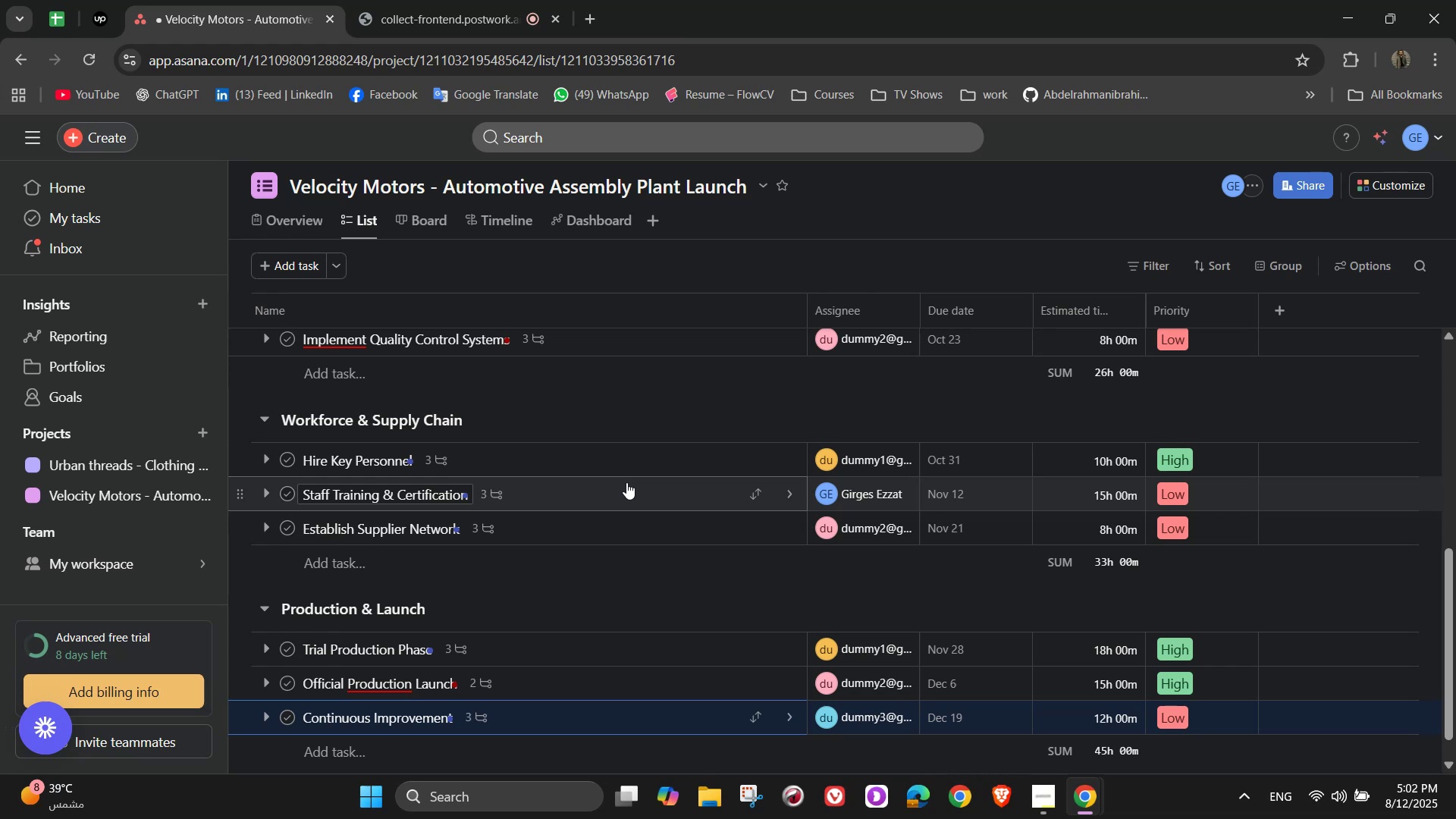 
scroll: coordinate [651, 365], scroll_direction: up, amount: 9.0
 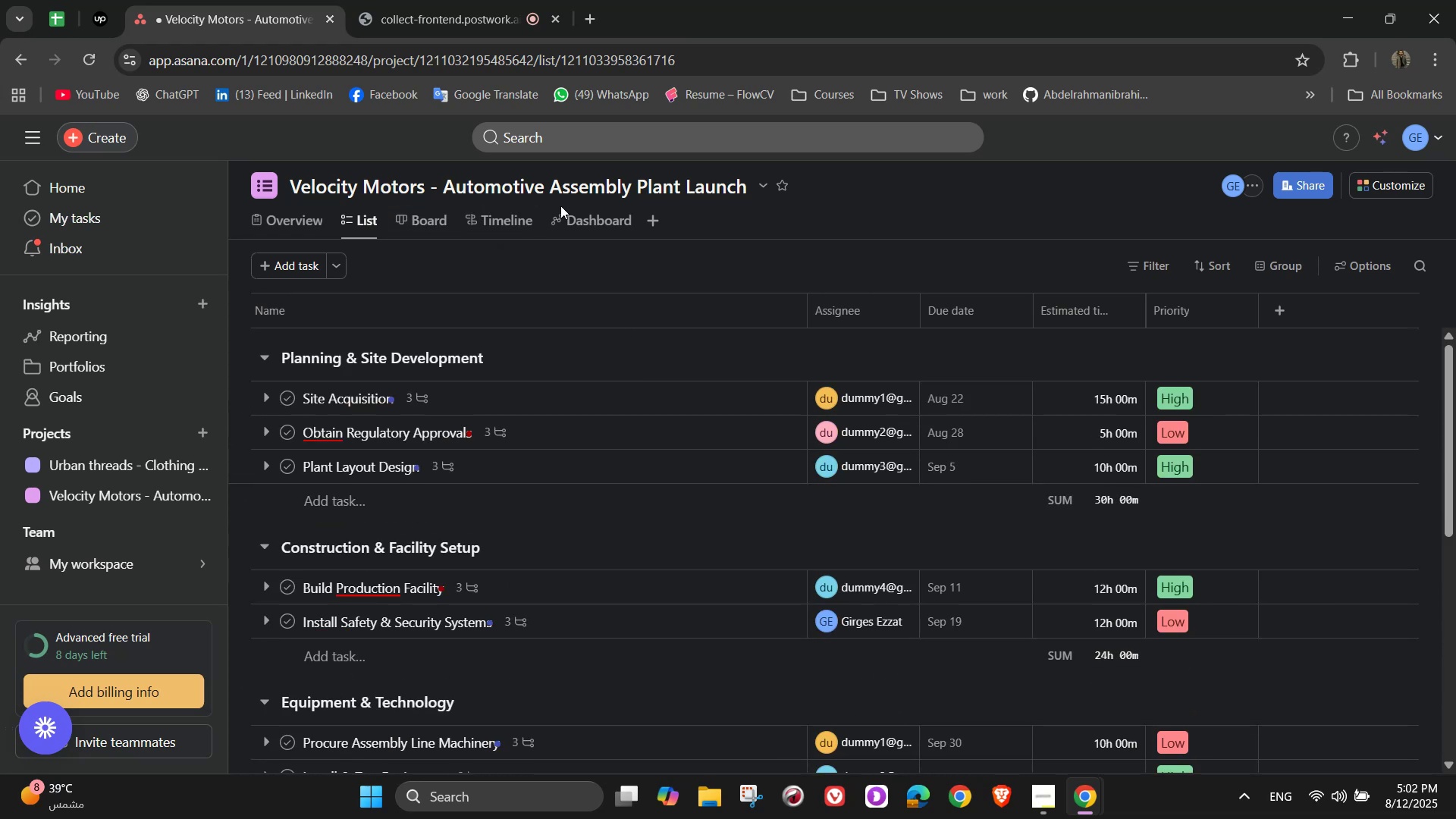 
left_click([570, 218])
 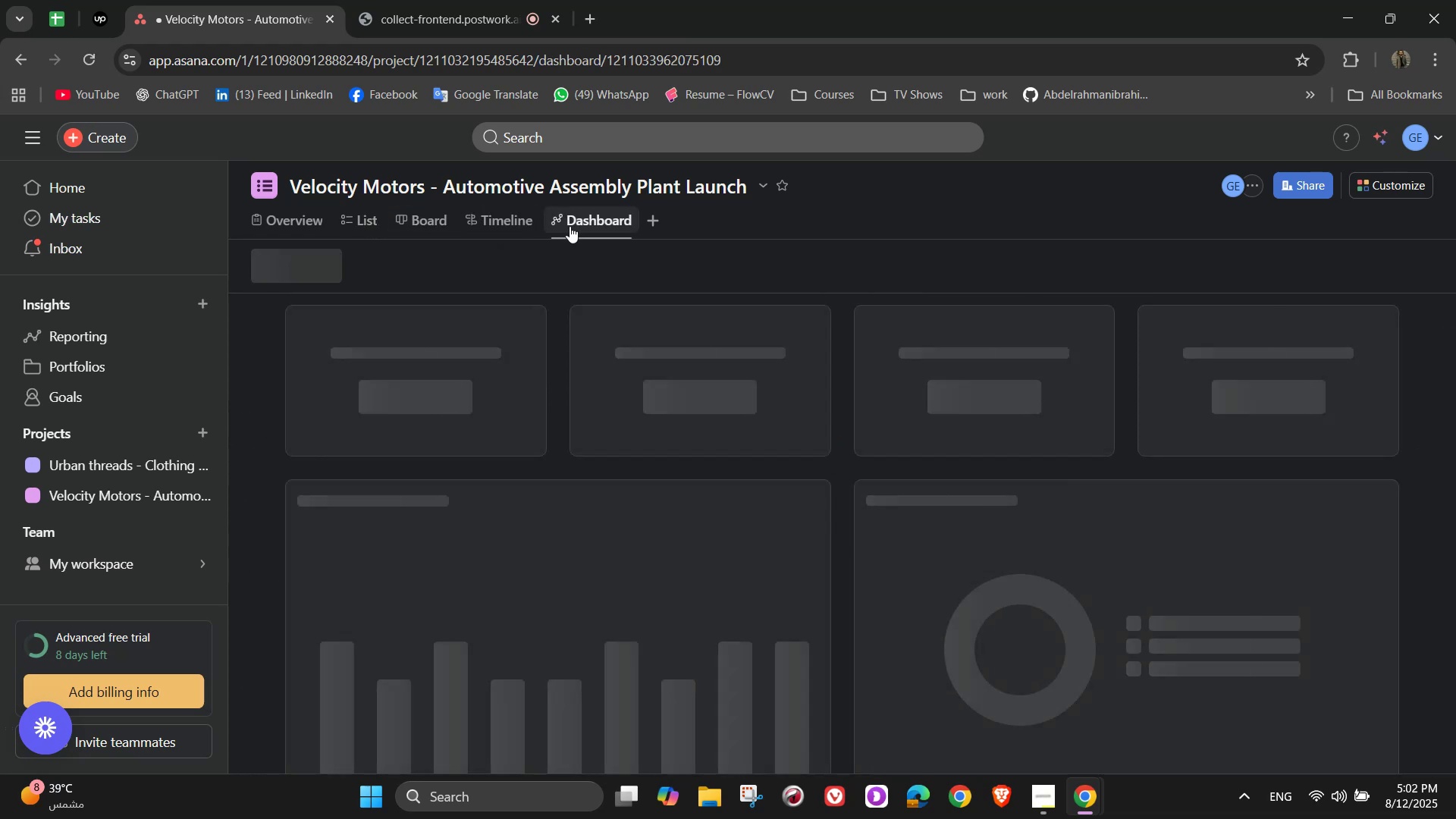 
mouse_move([701, 392])
 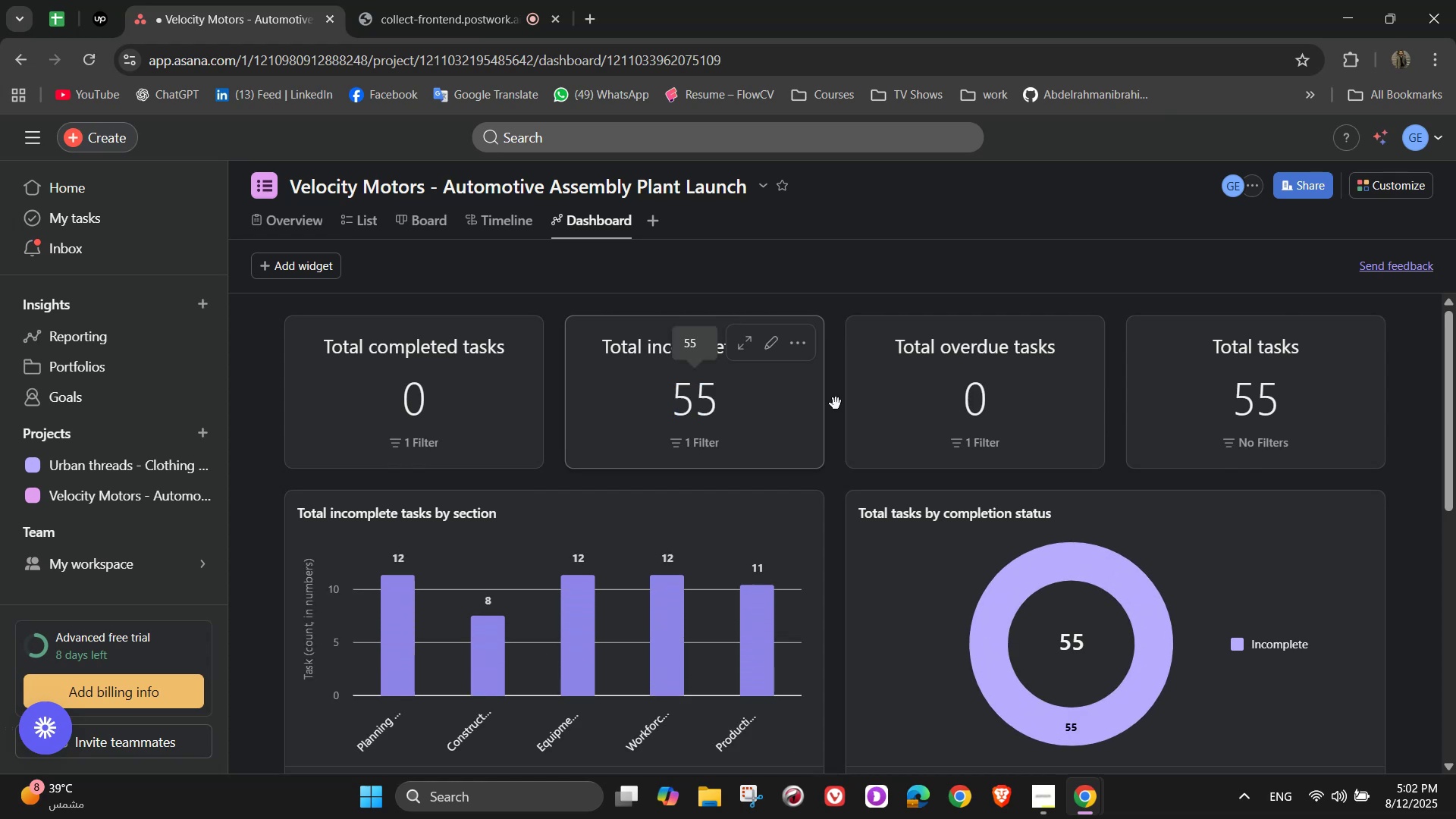 
mouse_move([1032, 404])
 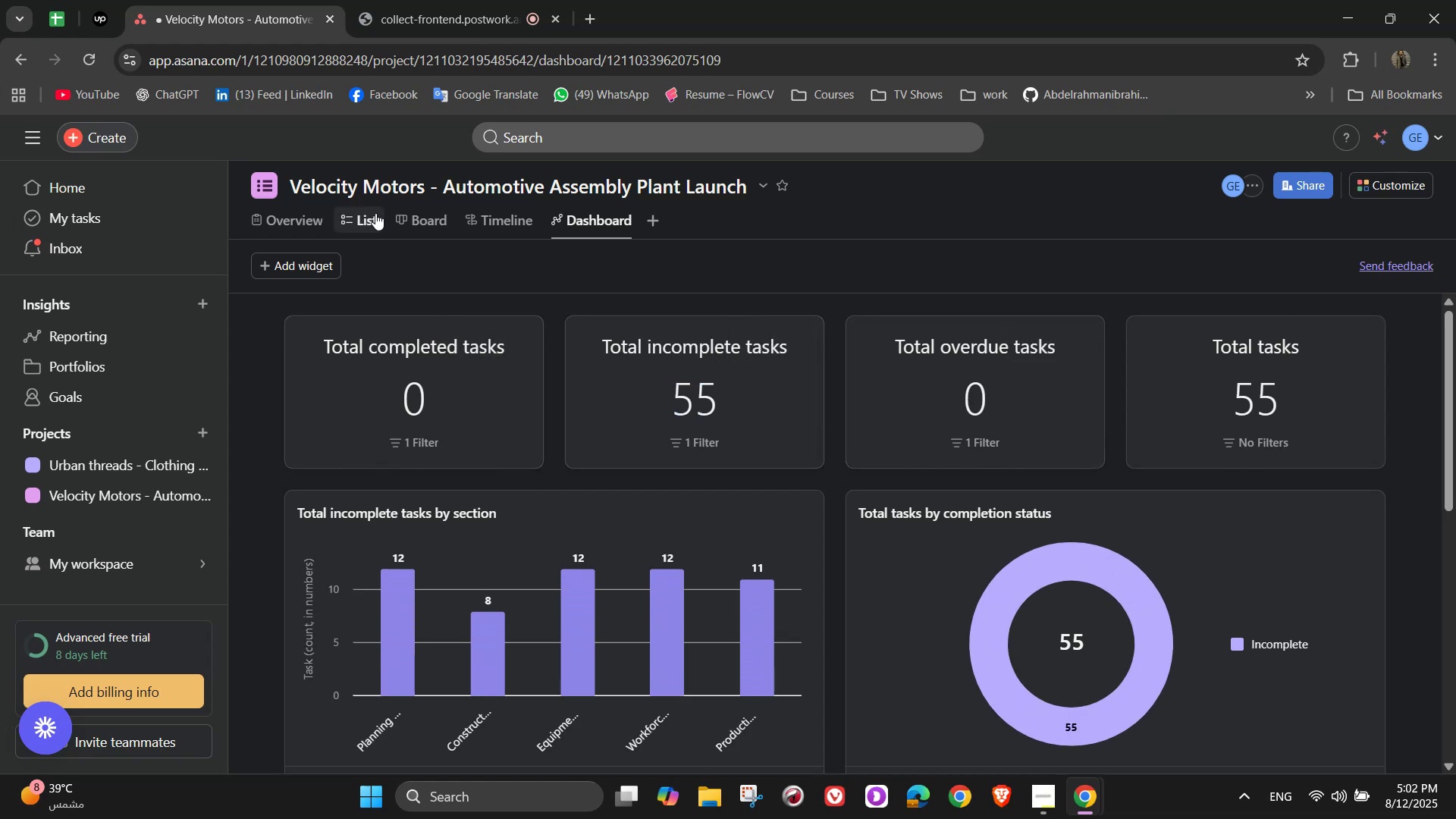 
left_click([275, 226])
 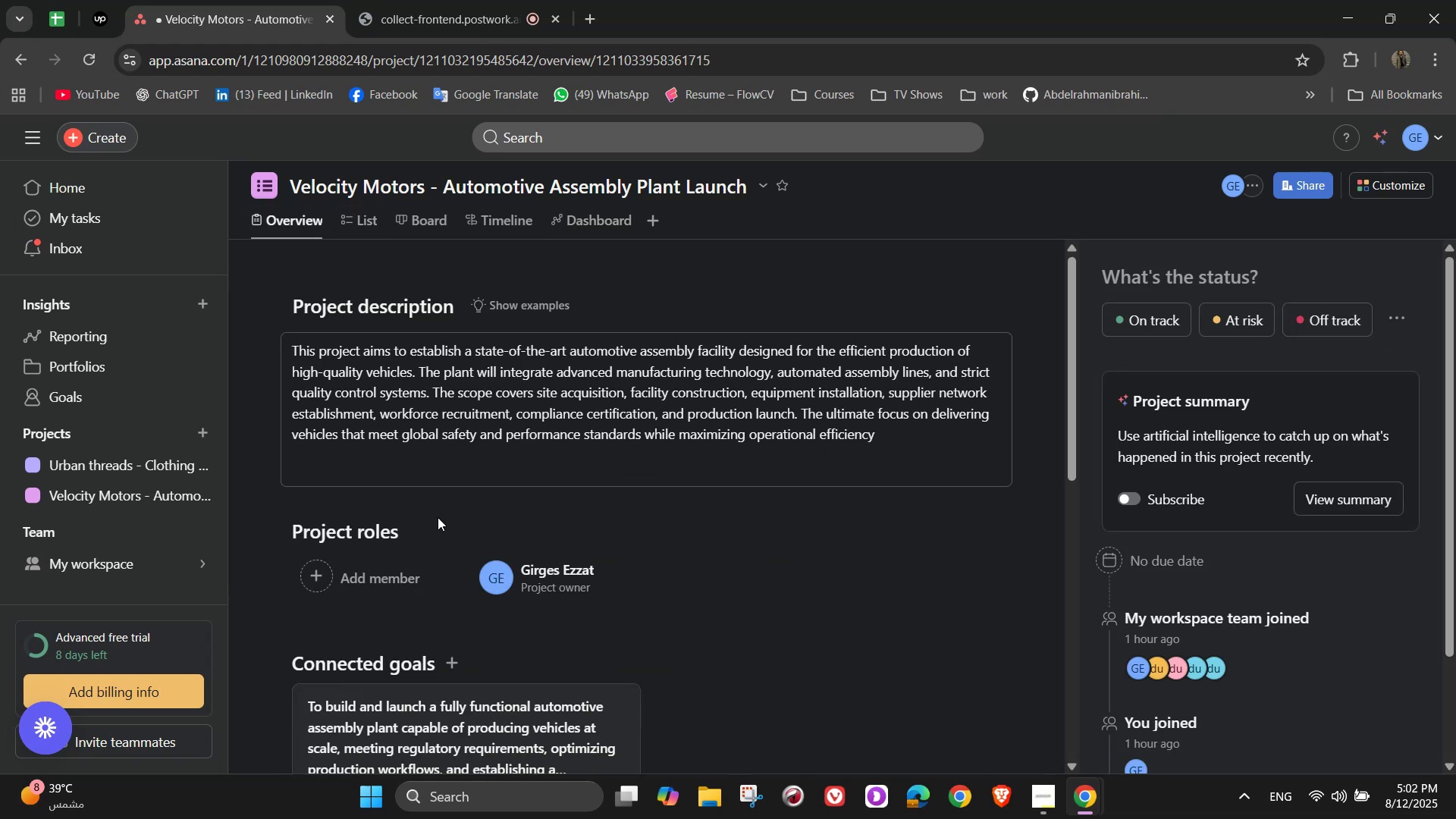 
scroll: coordinate [450, 592], scroll_direction: down, amount: 13.0
 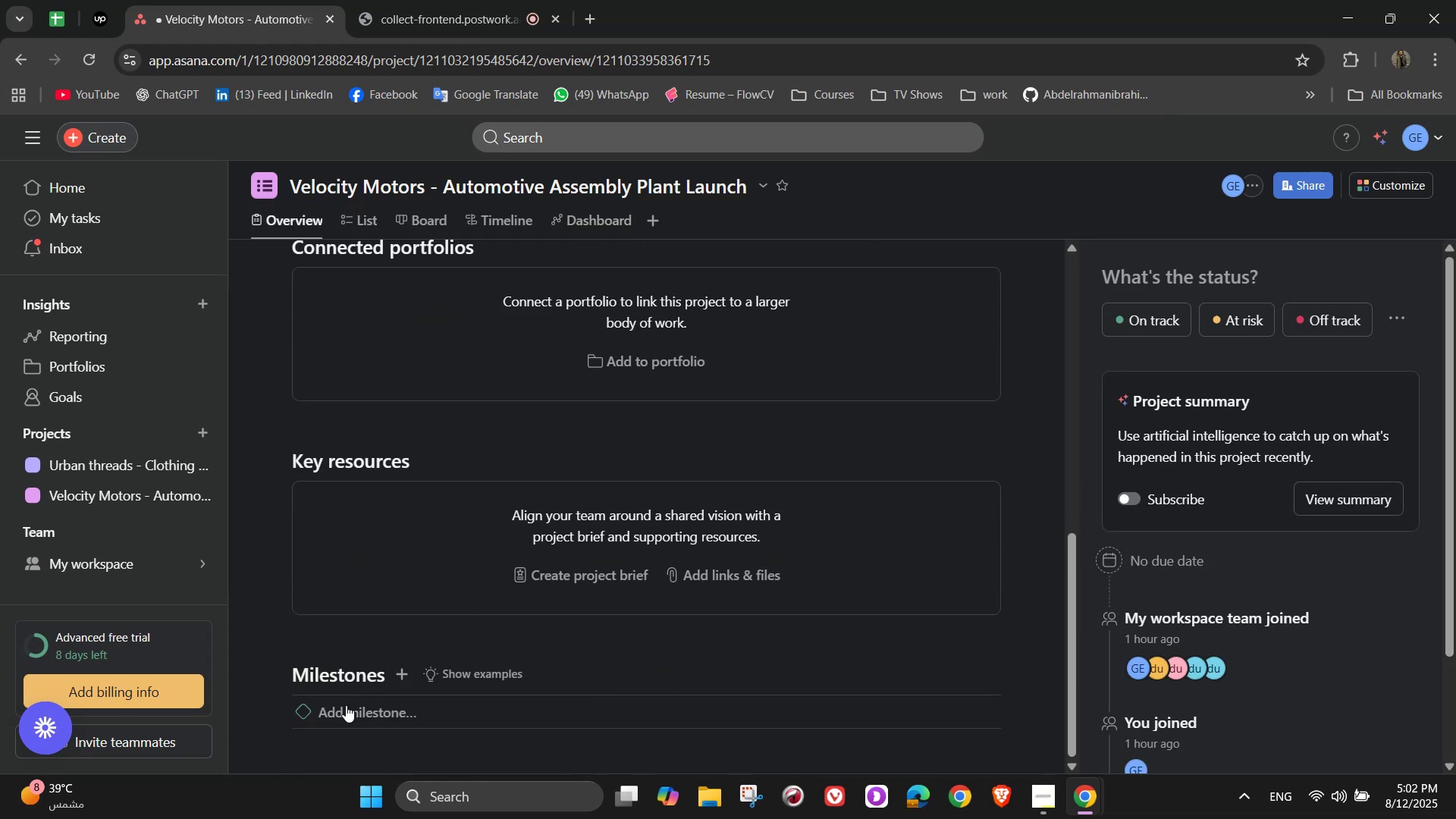 
left_click([344, 708])
 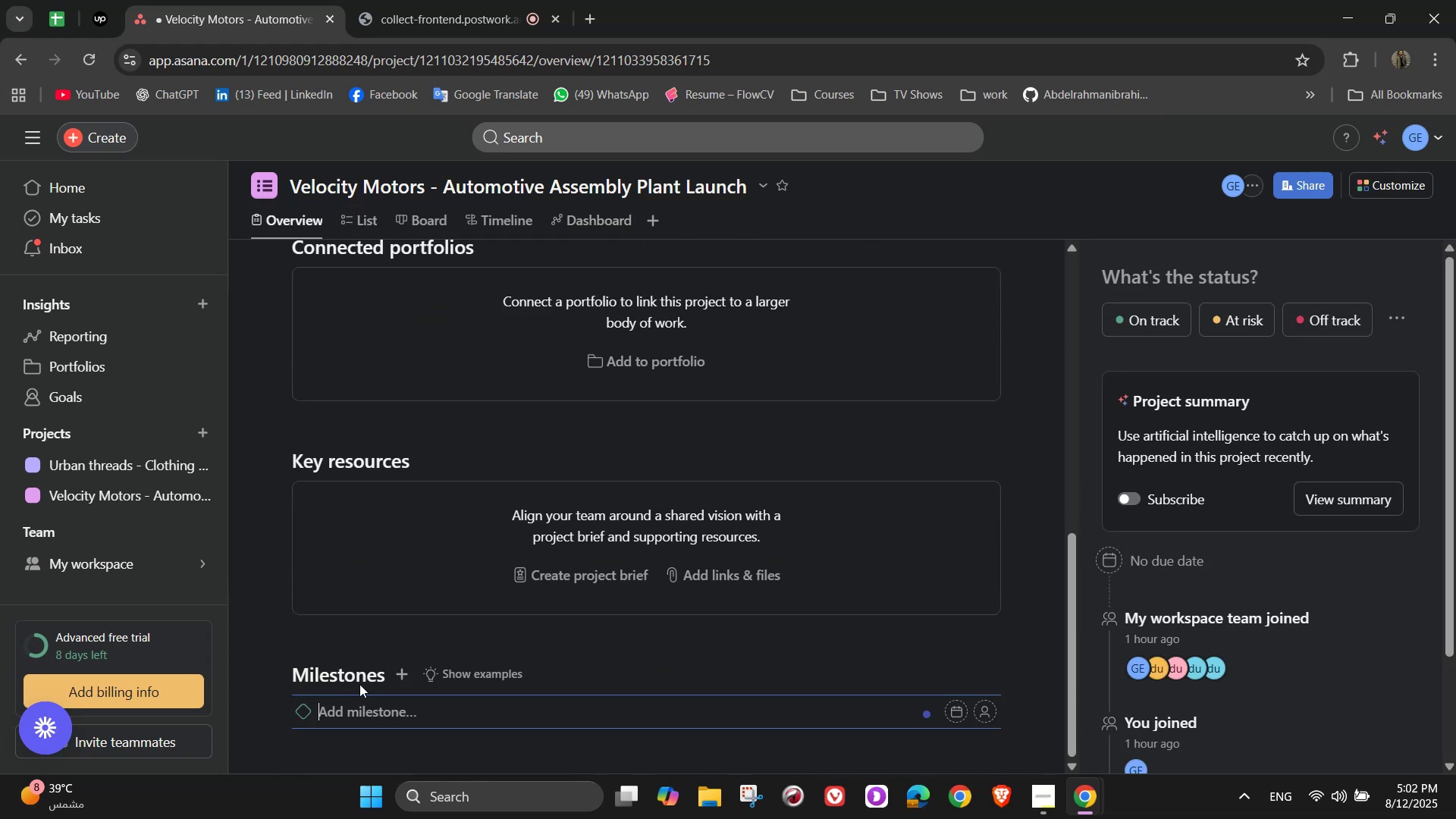 
scroll: coordinate [570, 608], scroll_direction: down, amount: 4.0
 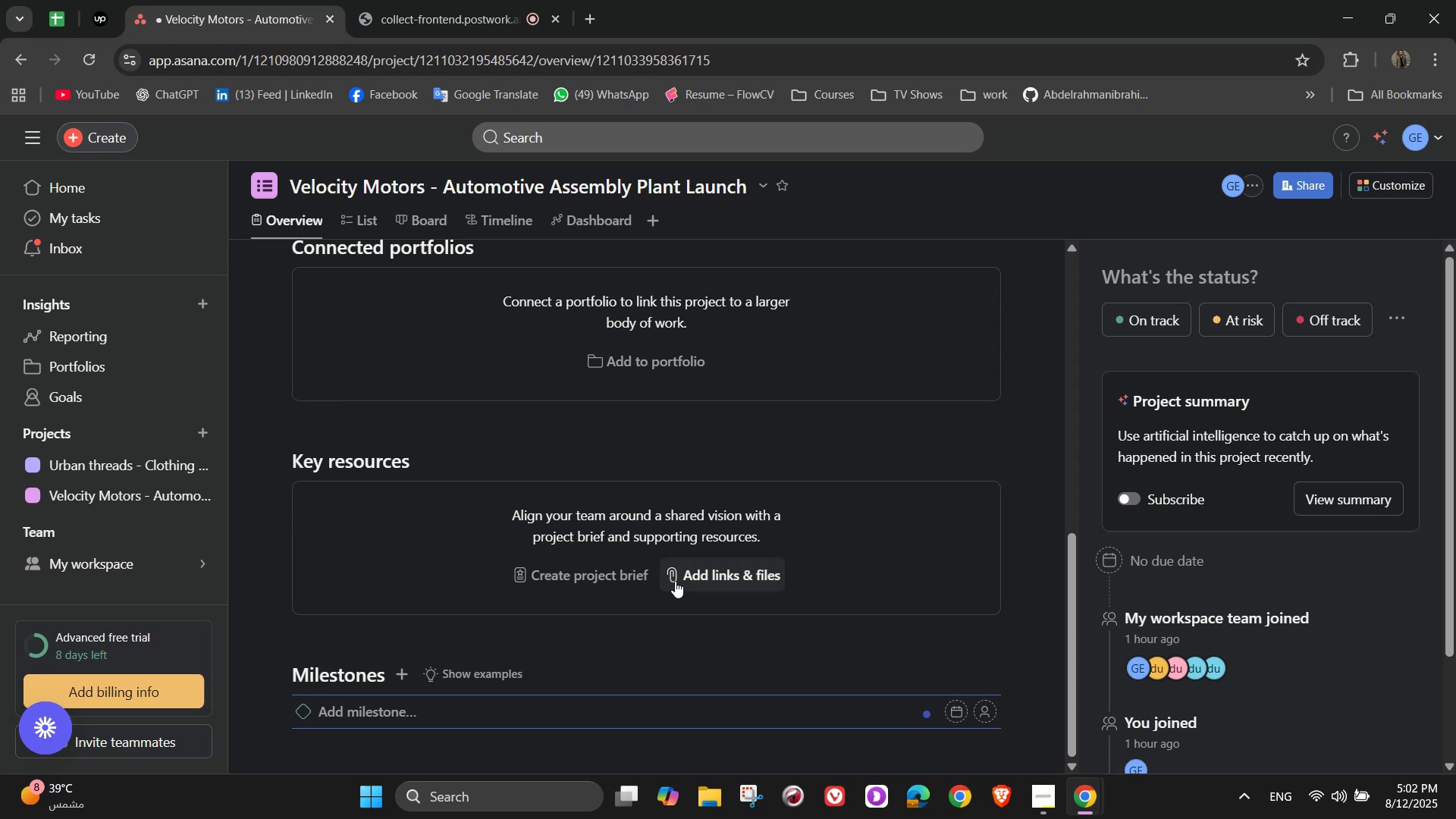 
type(Site Secured)
 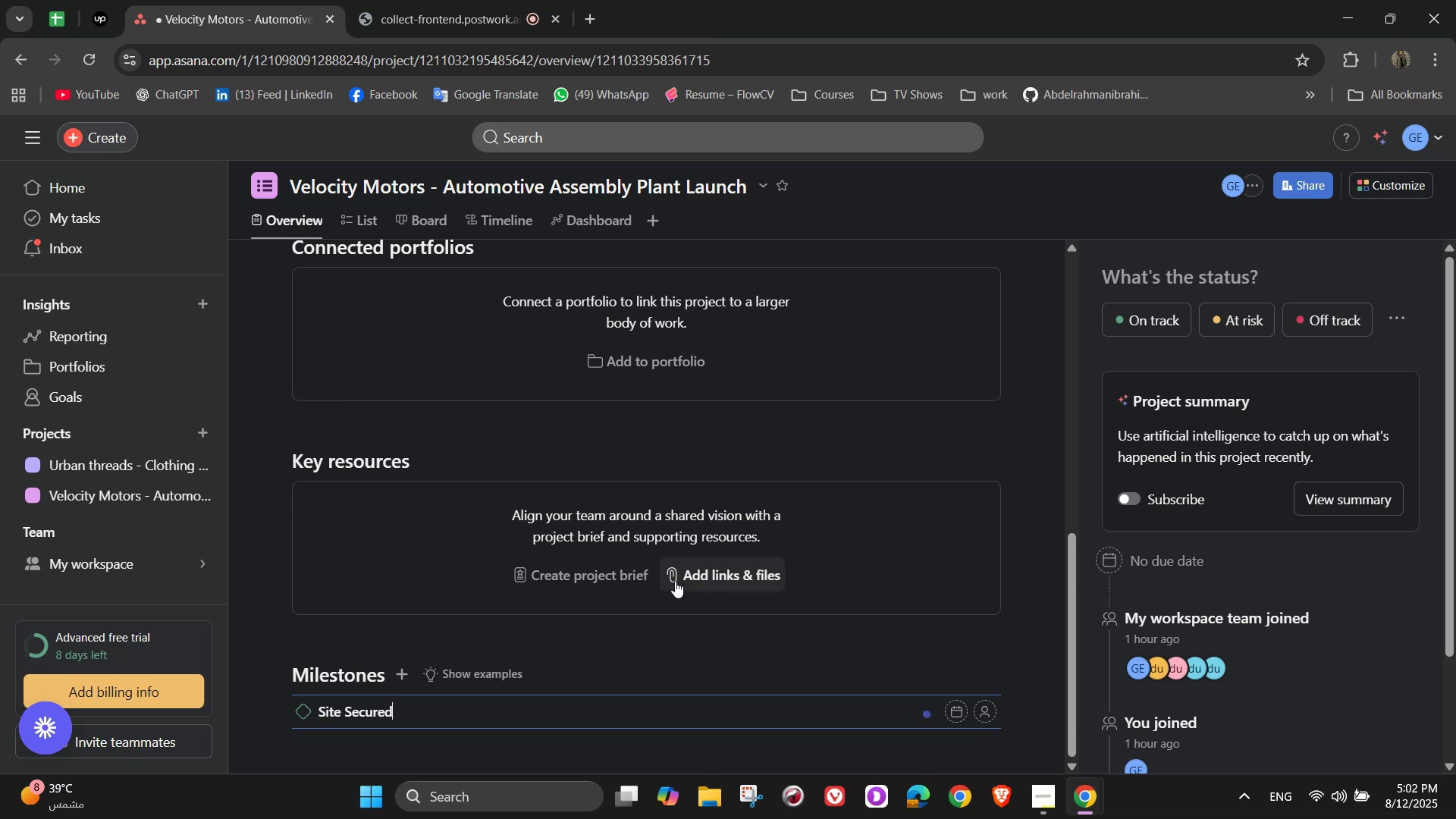 
key(Enter)
 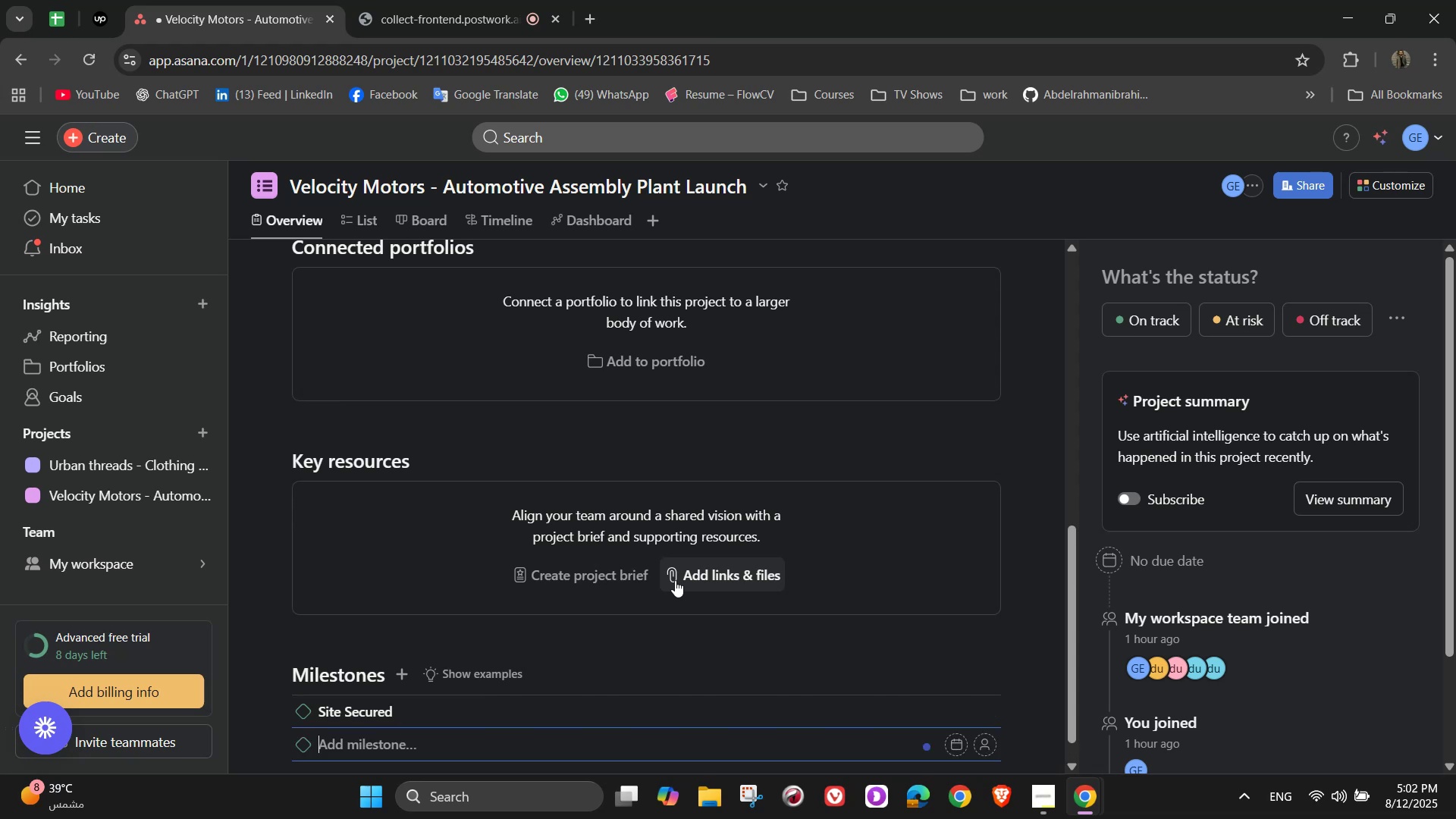 
type(Regulatory Approved)
 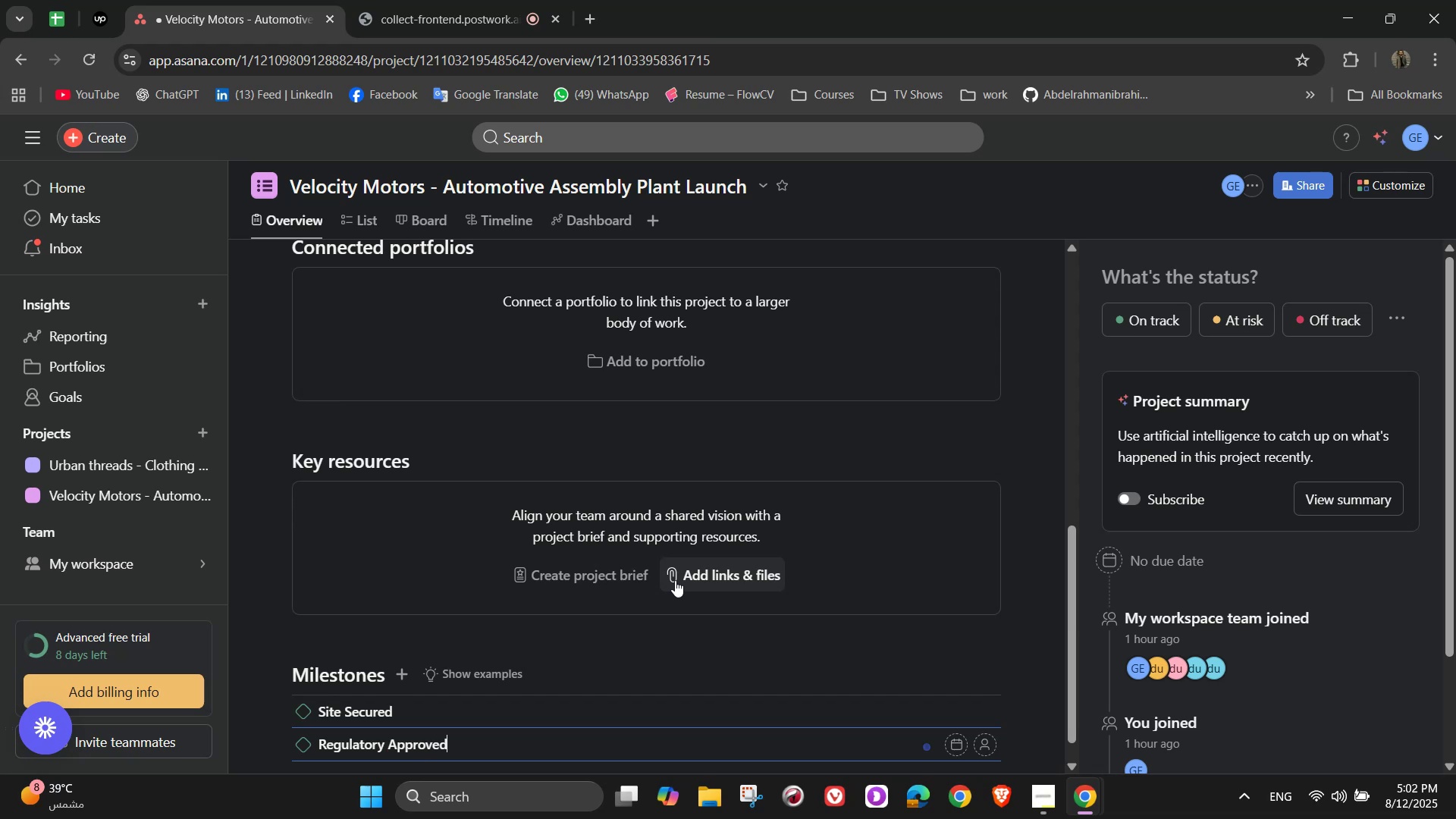 
key(Enter)
 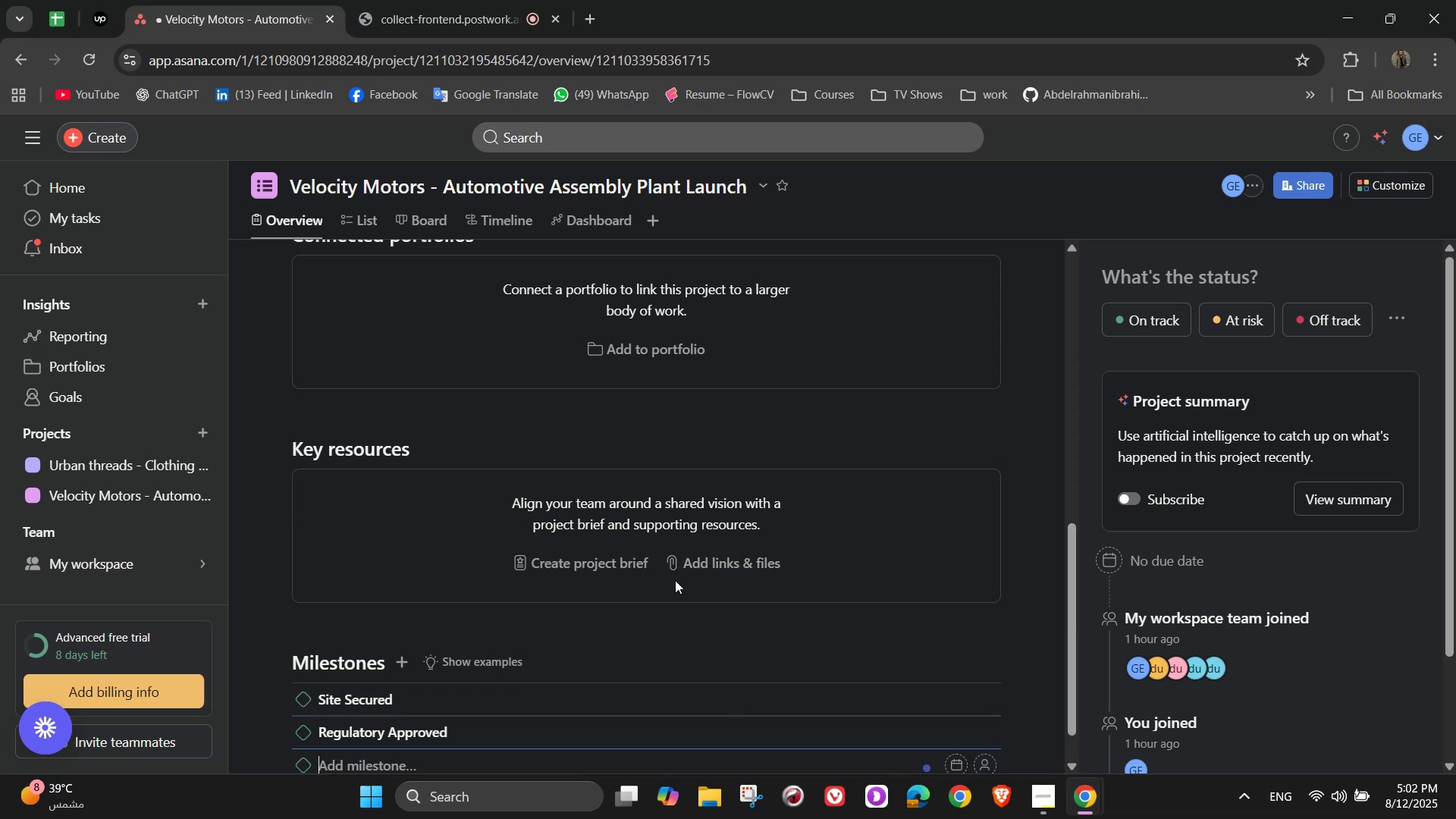 
key(Backspace)
 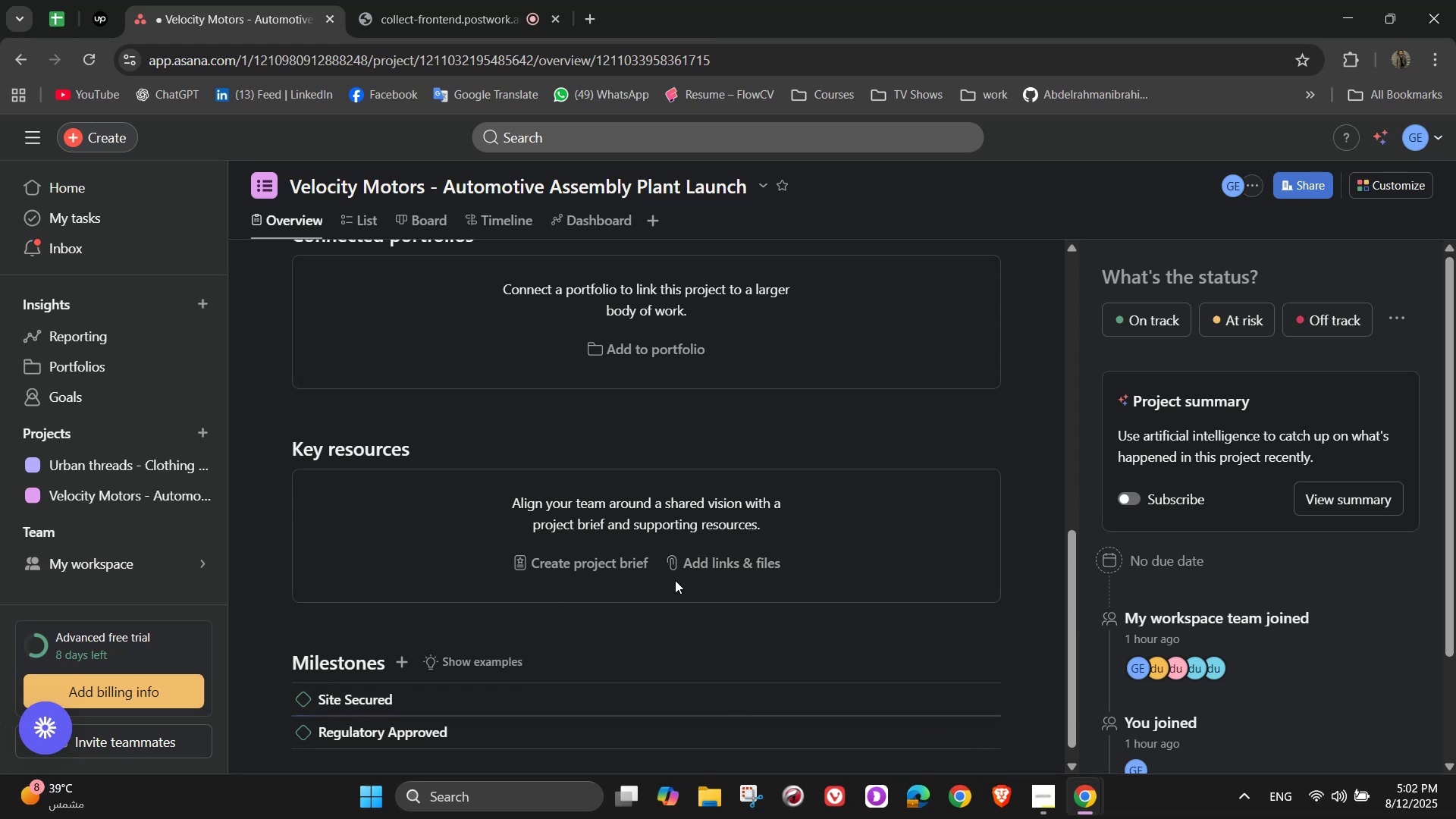 
scroll: coordinate [502, 629], scroll_direction: down, amount: 8.0
 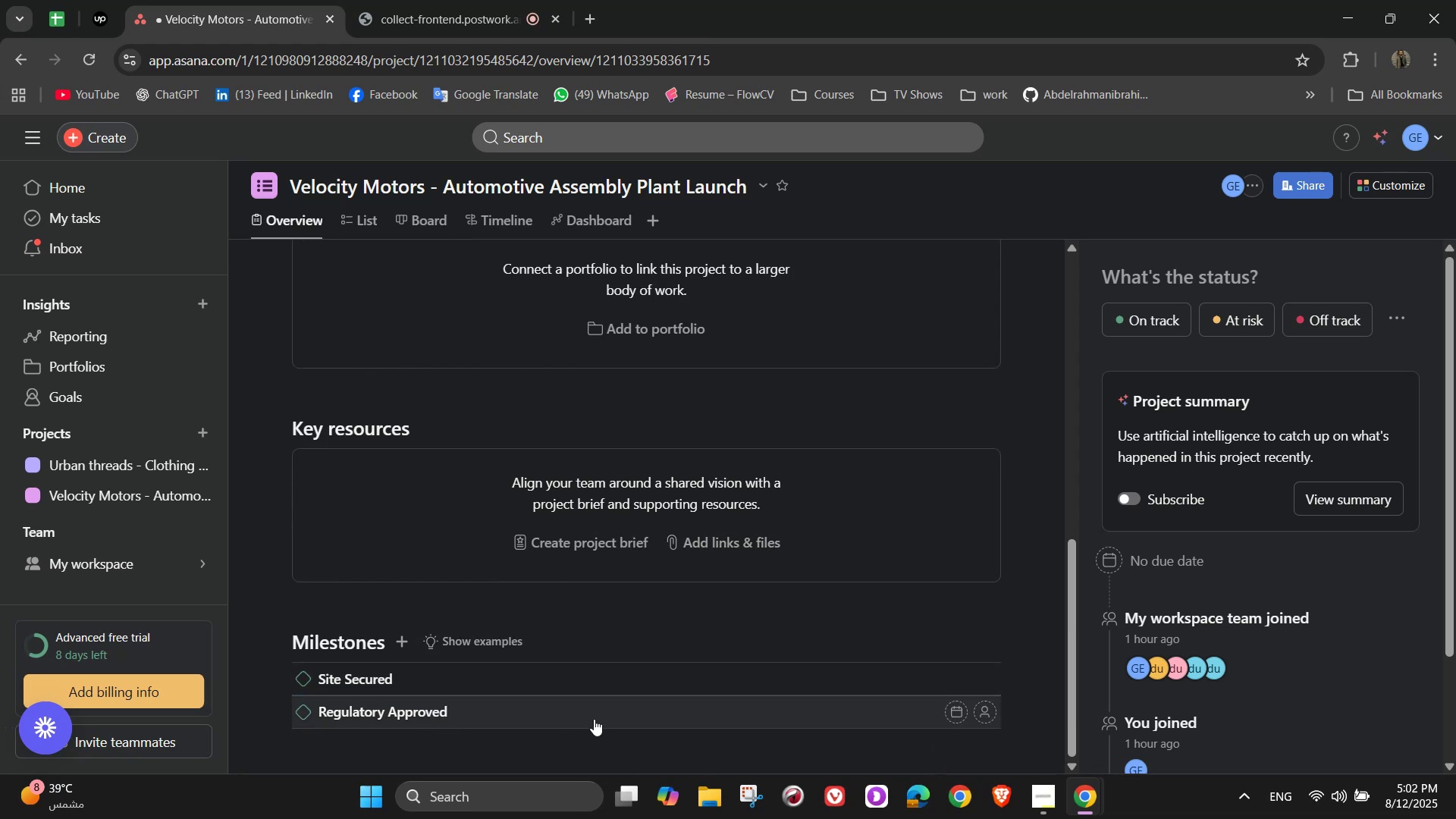 
key(S)
 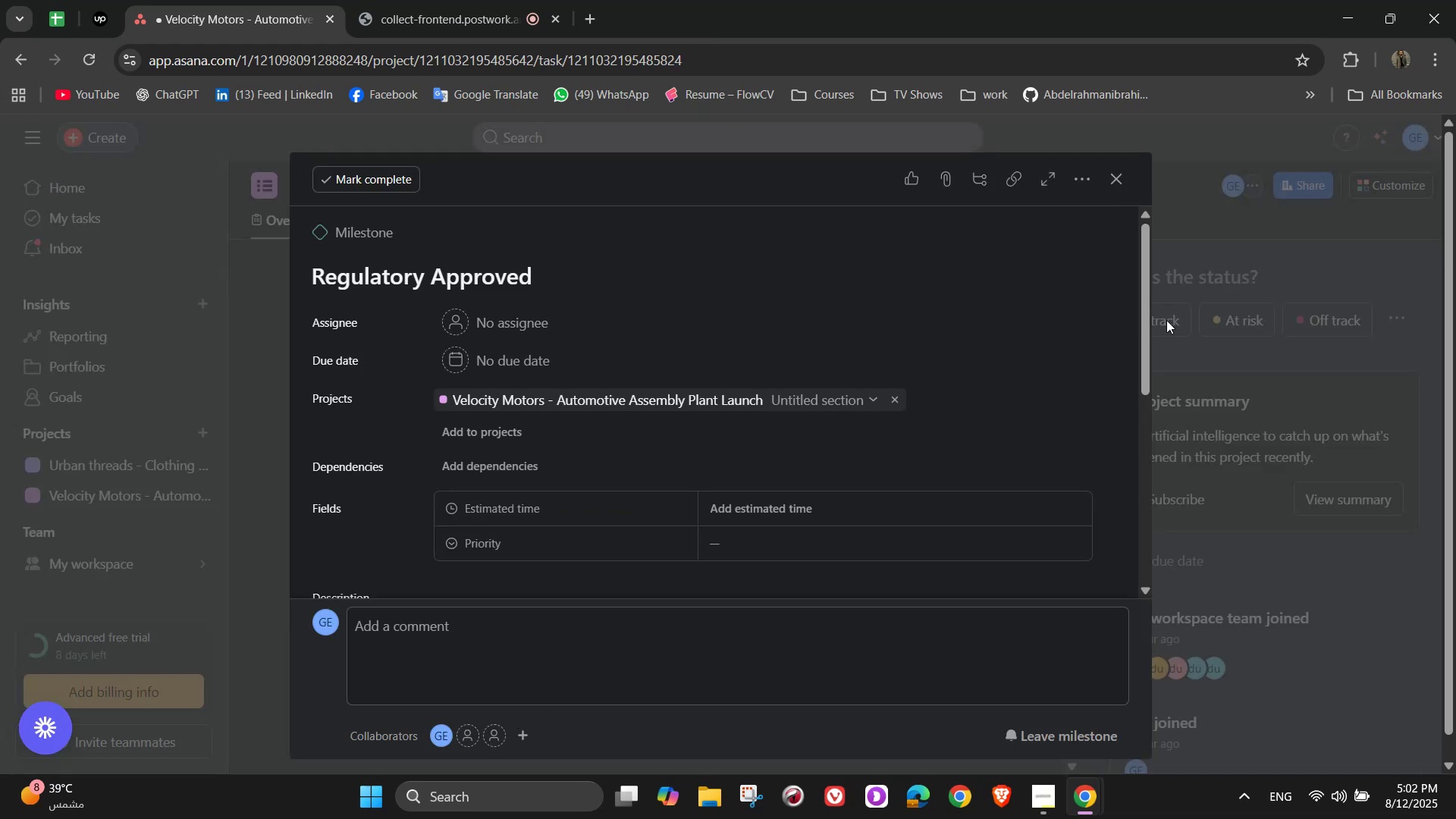 
left_click([526, 276])
 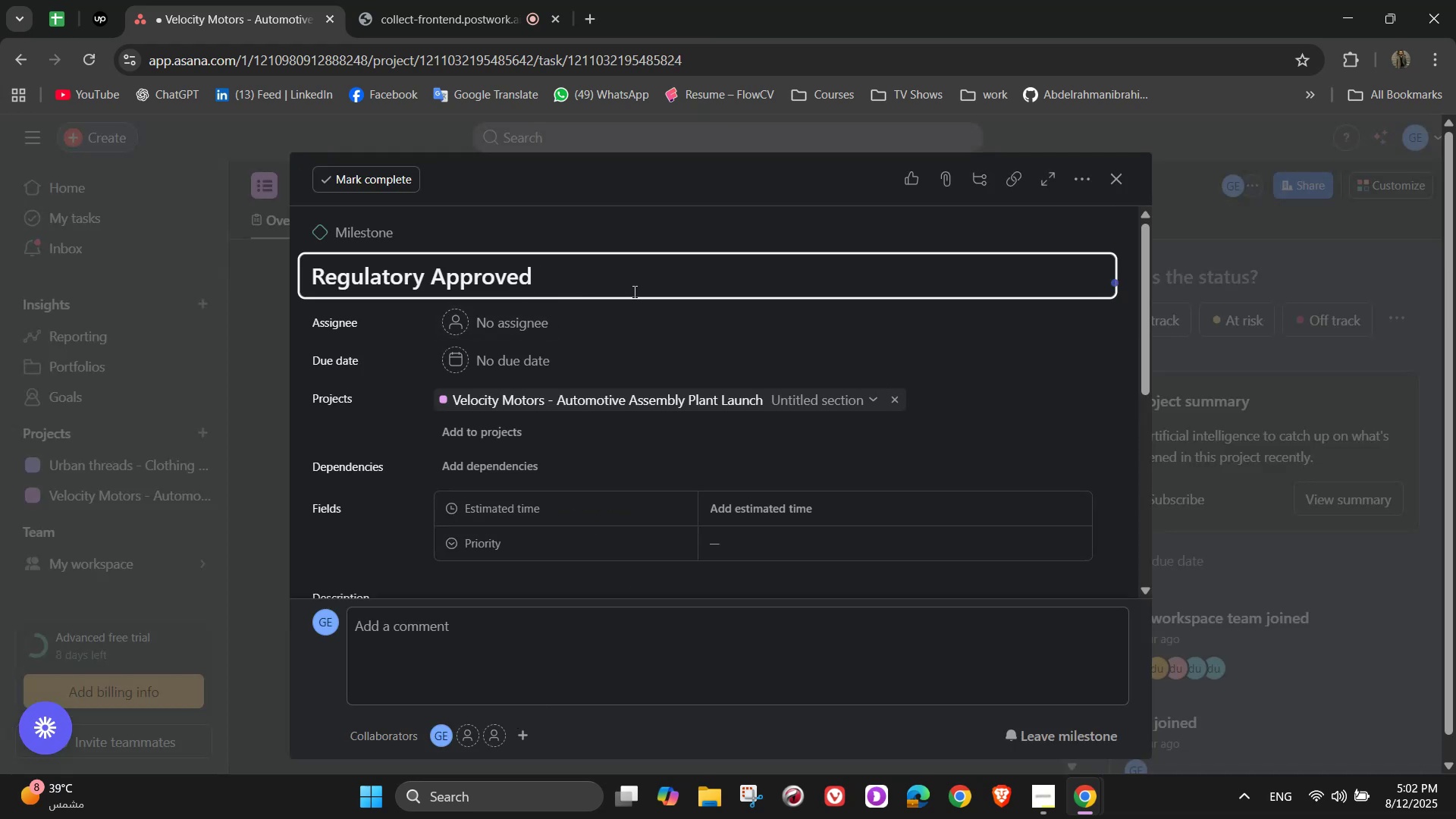 
type( Granted)
 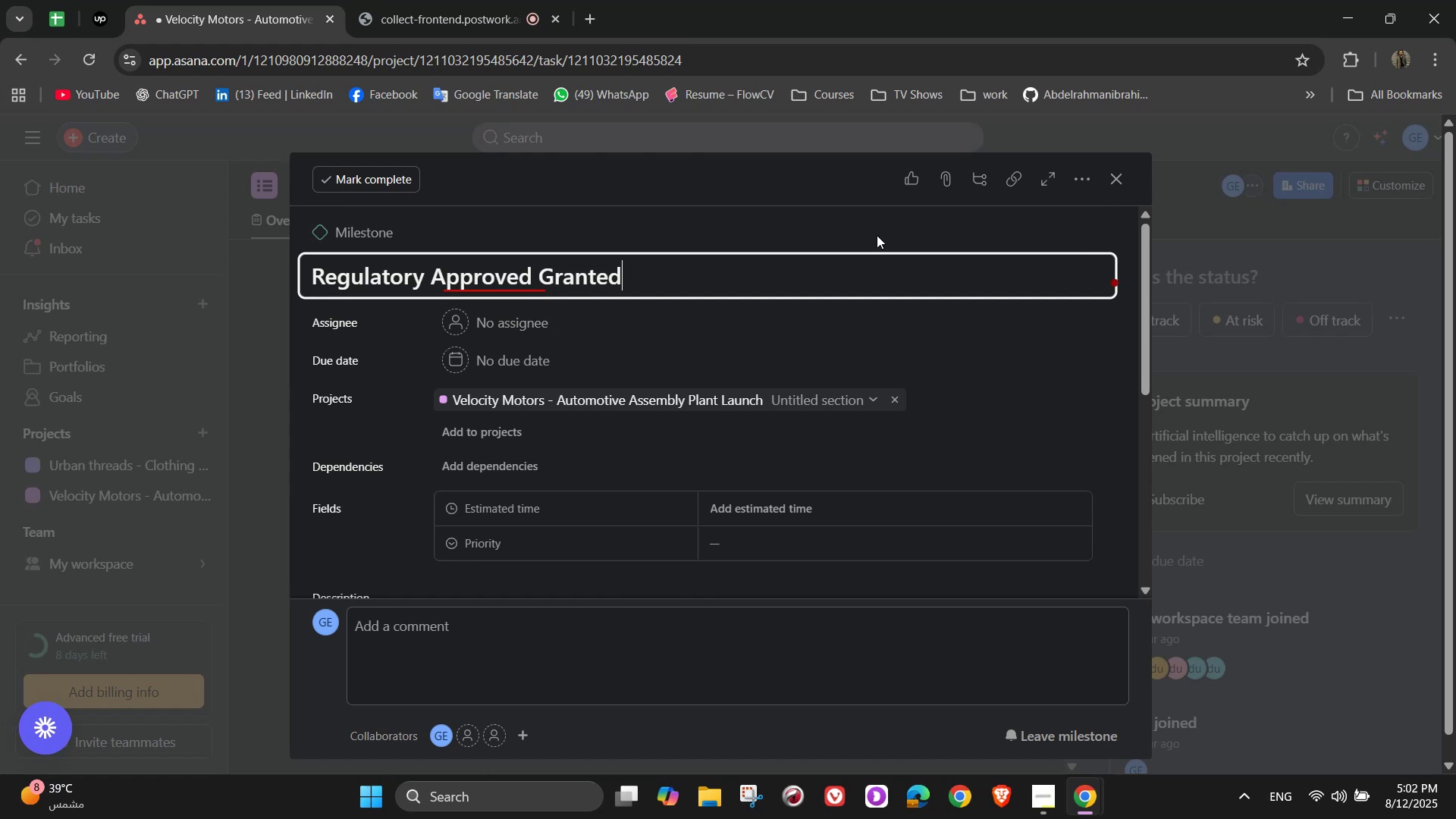 
left_click([1120, 177])
 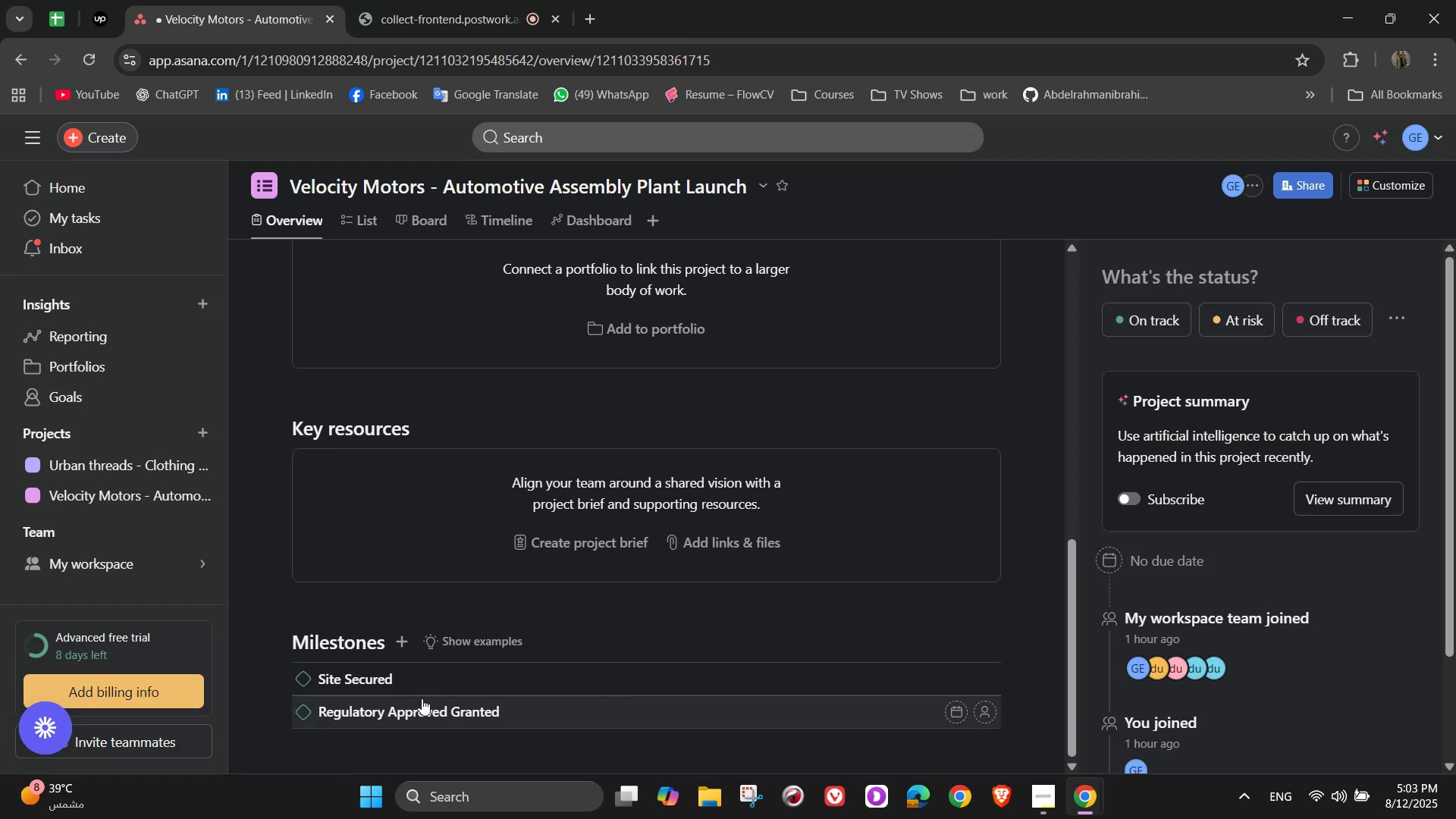 
key(S)
 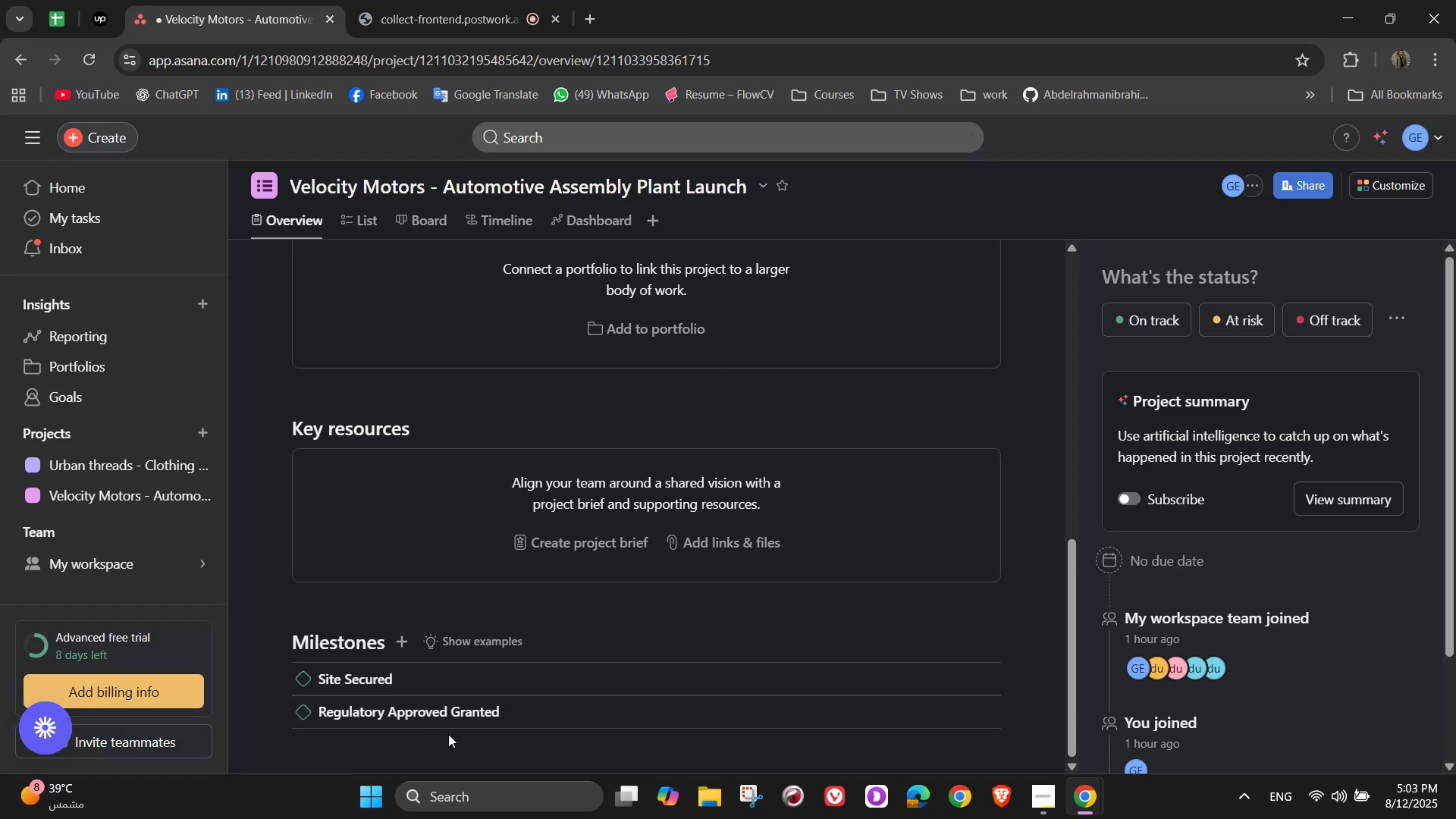 
key(Enter)
 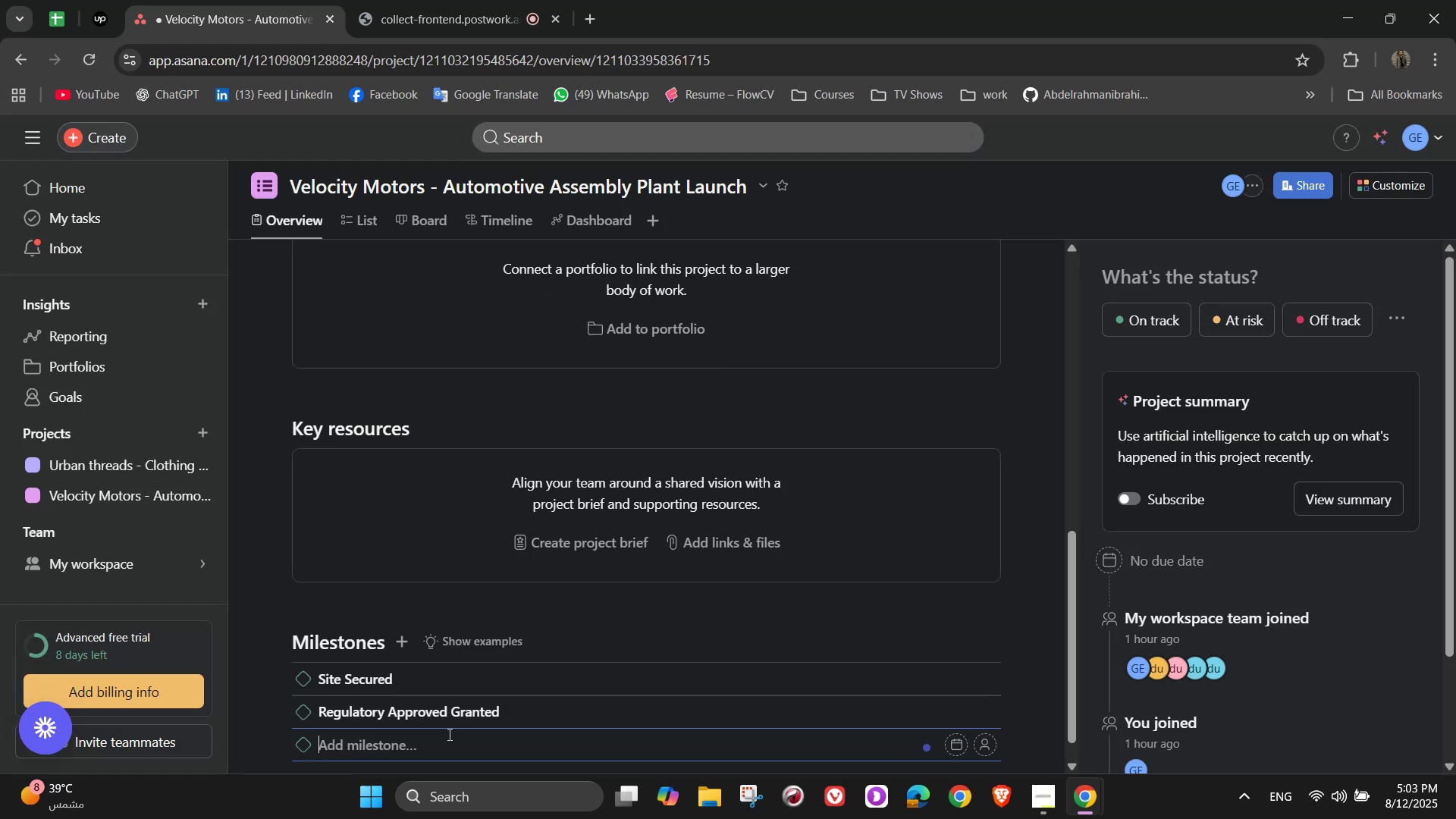 
type(O)
key(Backspace)
type(Plant Layout a)
key(Backspace)
type(Approved)
 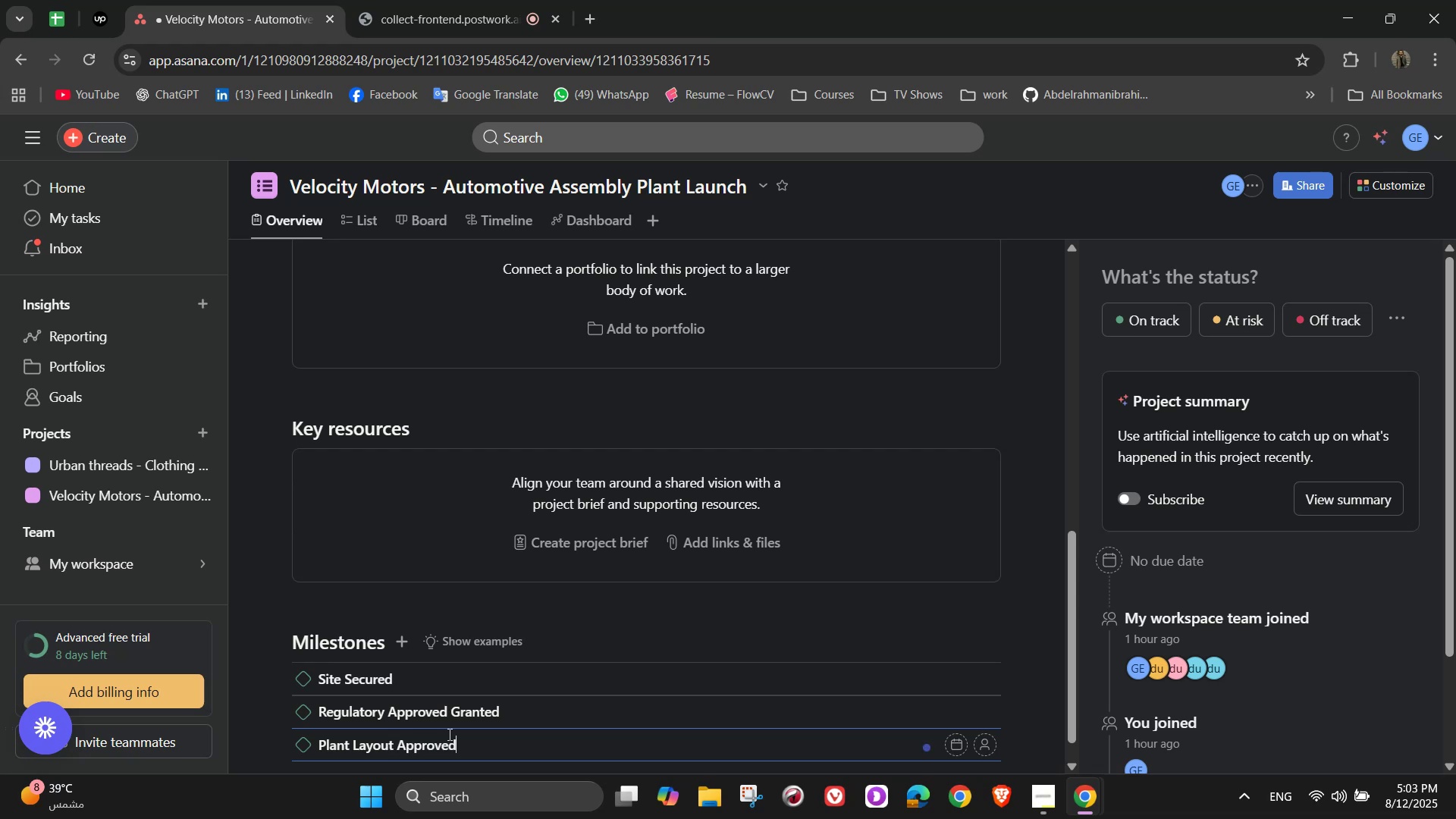 
 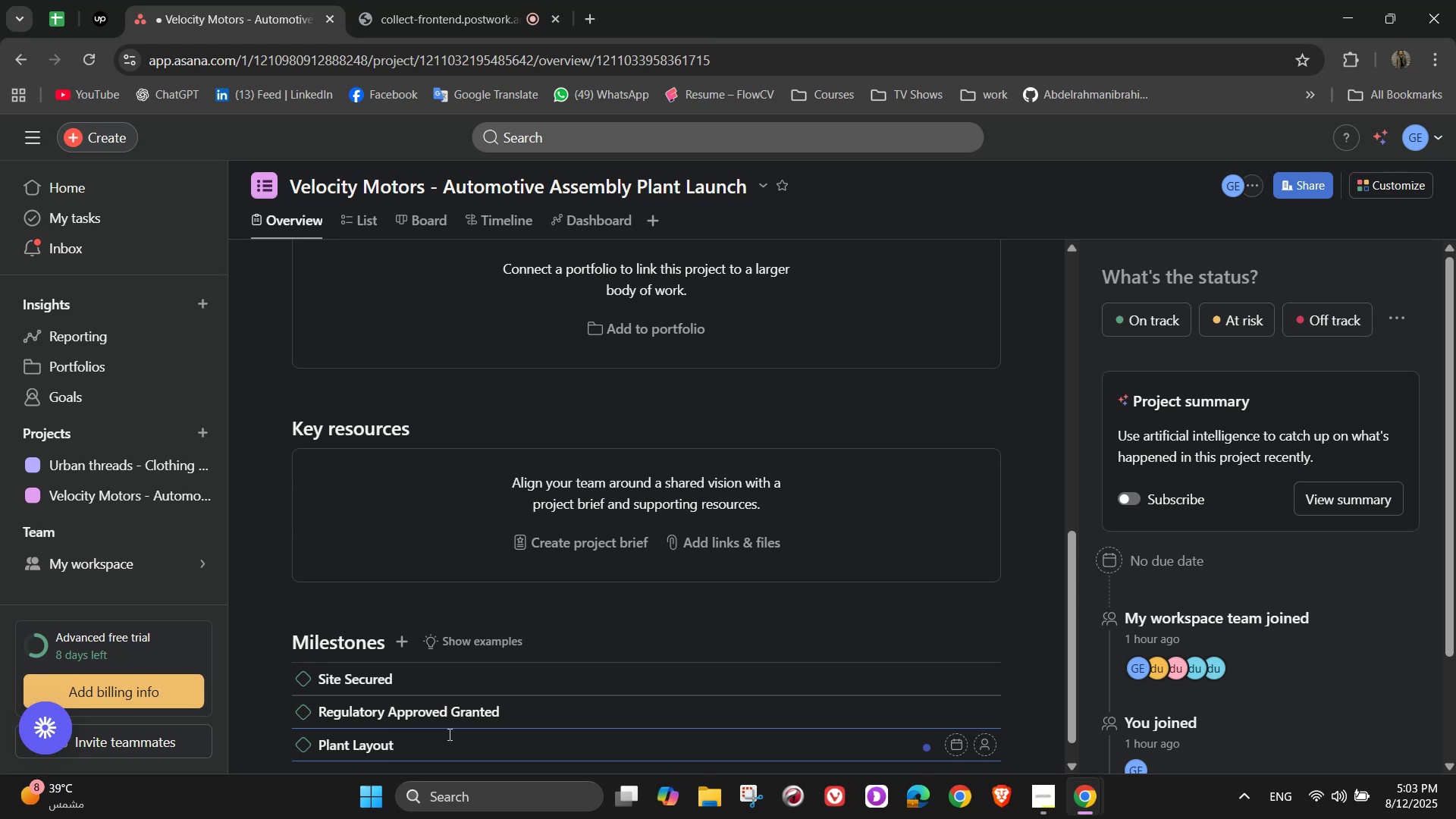 
key(Enter)
 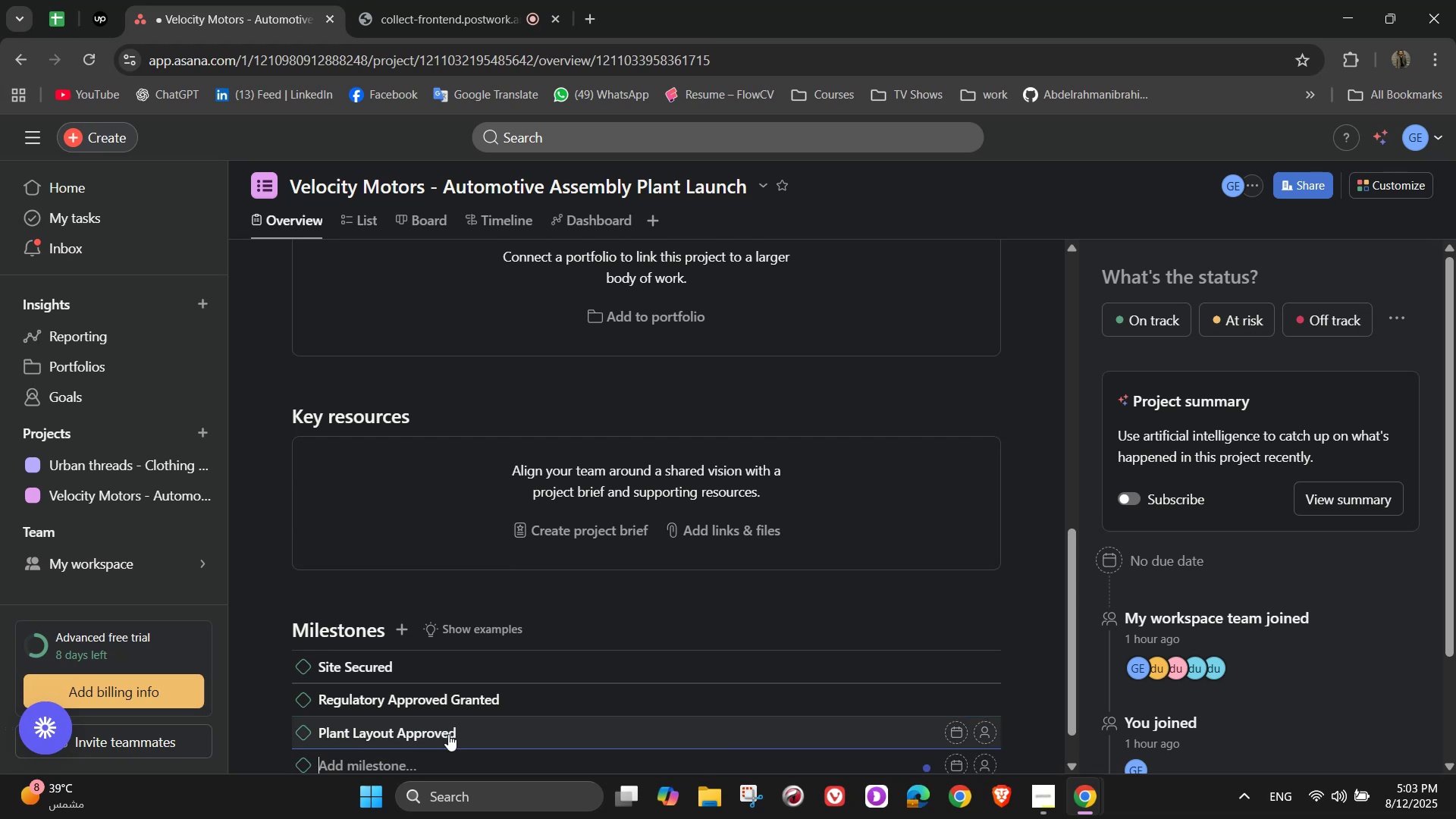 
type(Construction Completed)
 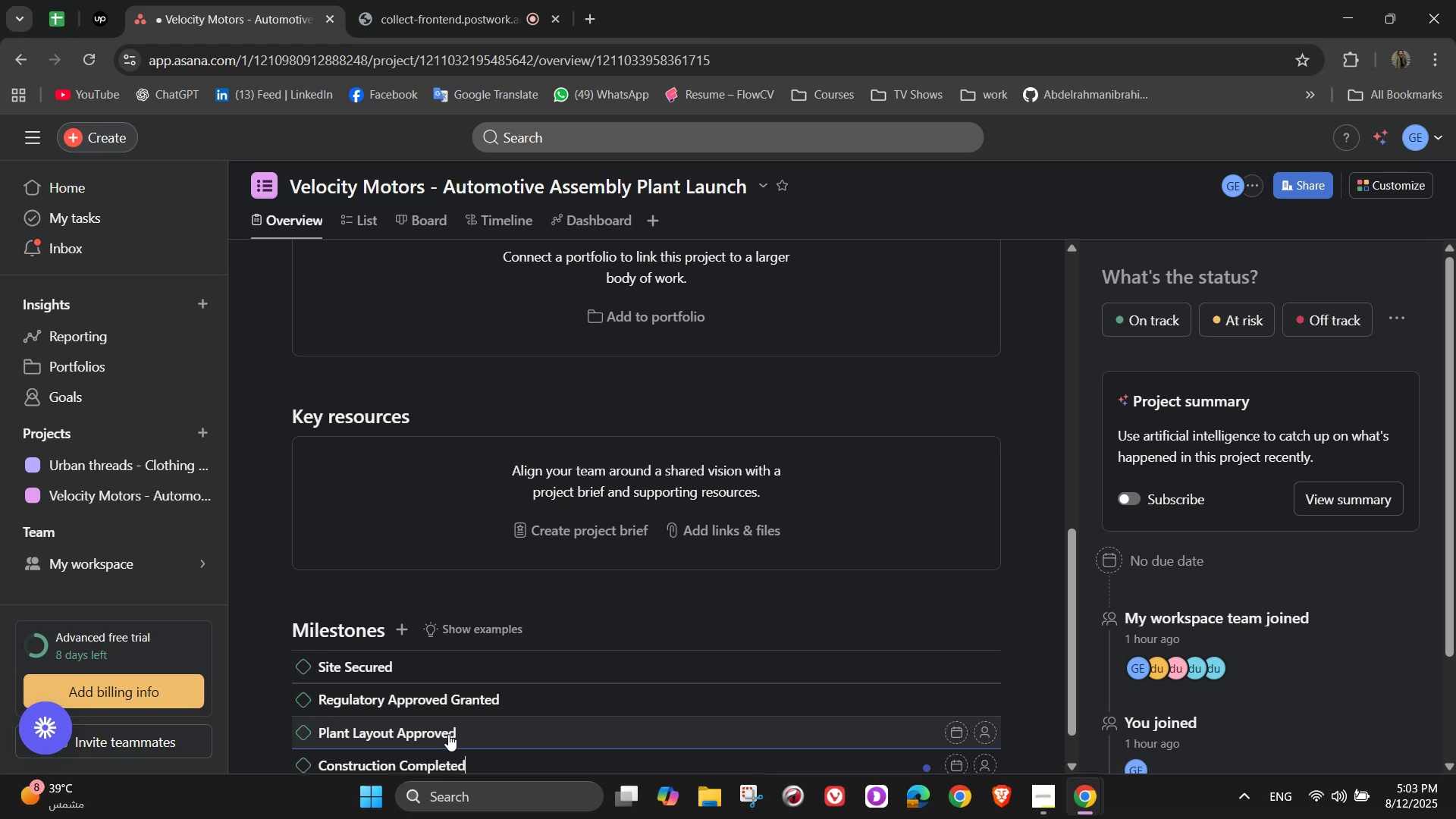 
key(Enter)
 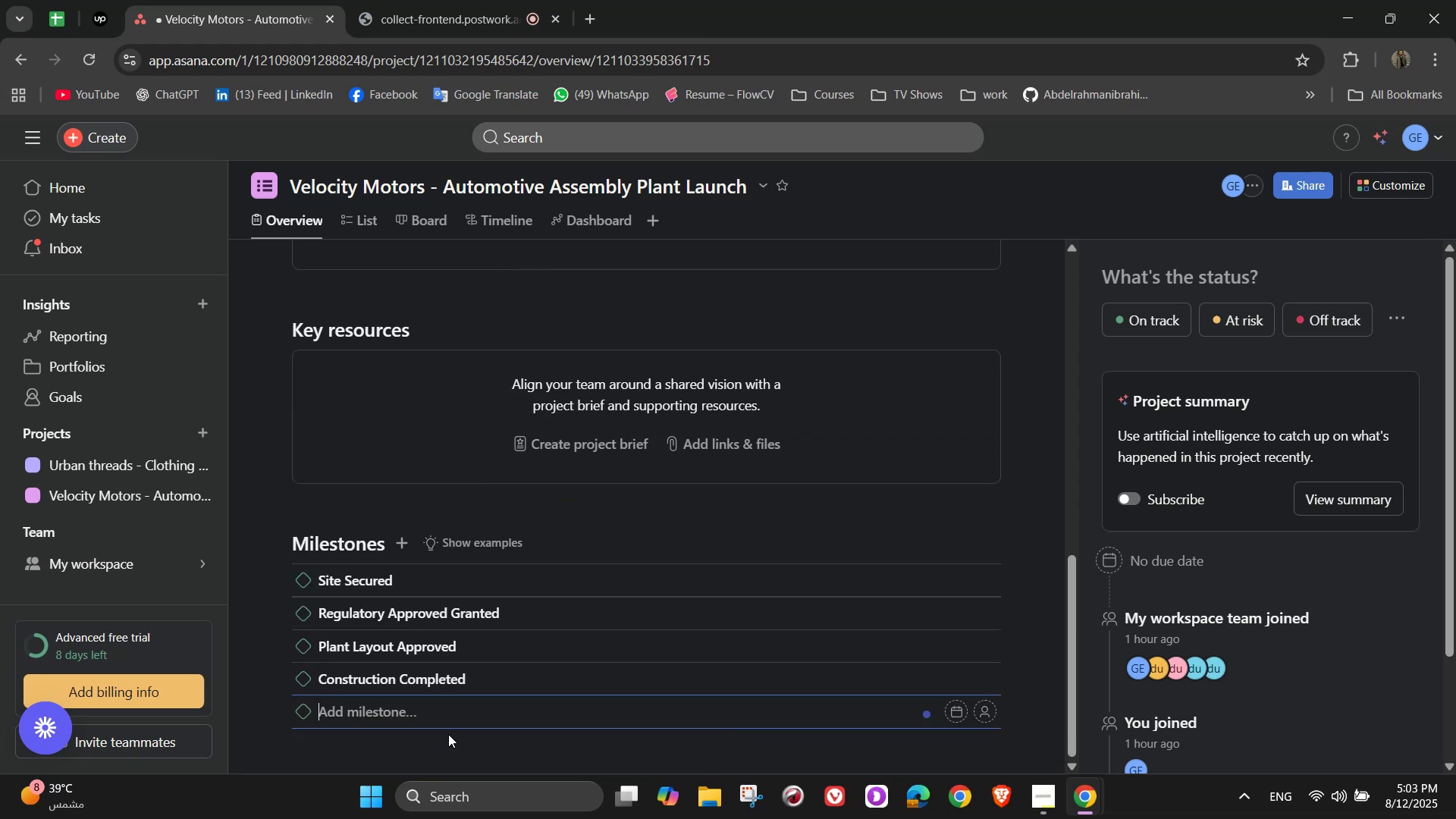 
type(Assembly Machinery Delivered)
 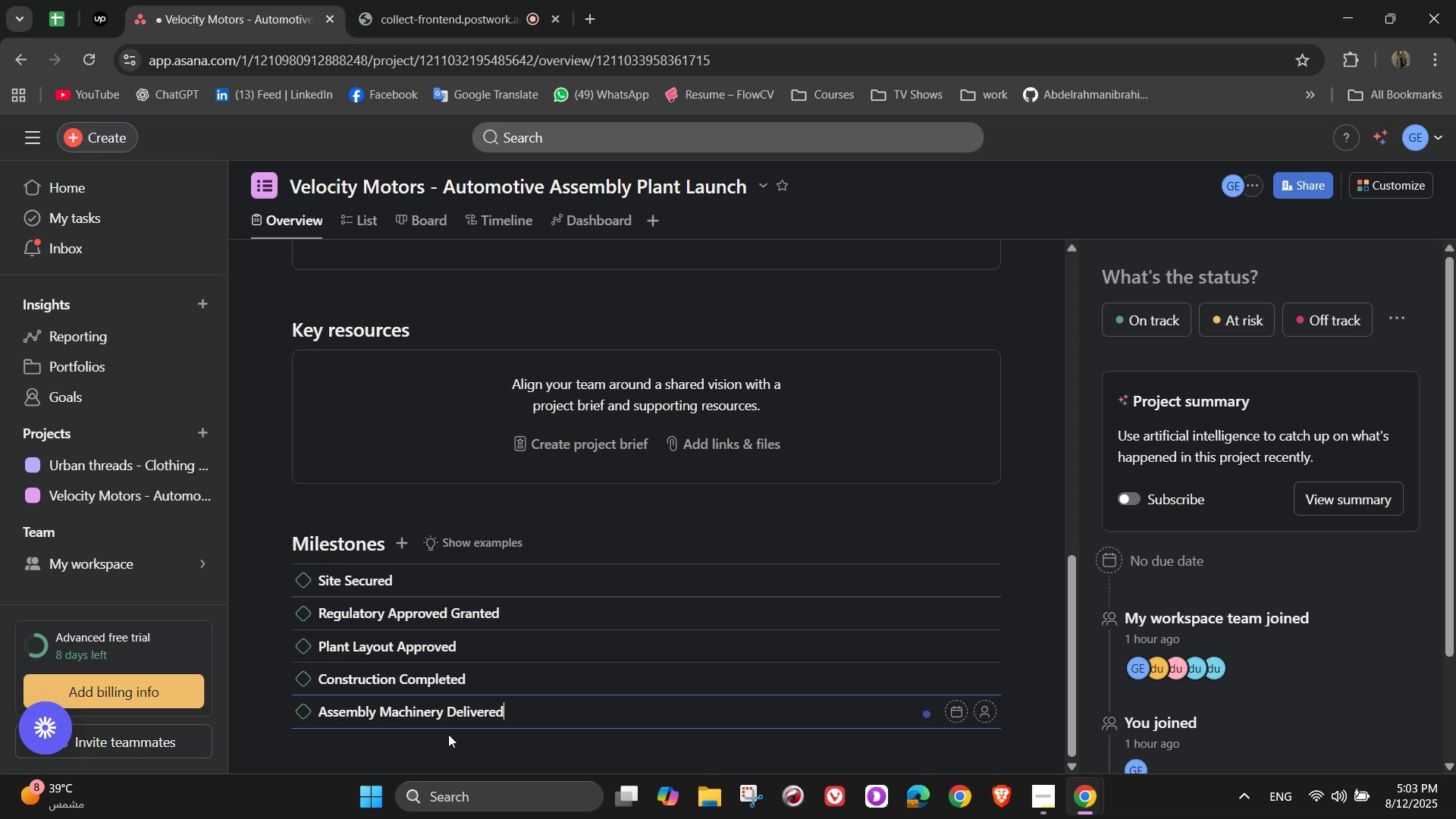 
key(Enter)
 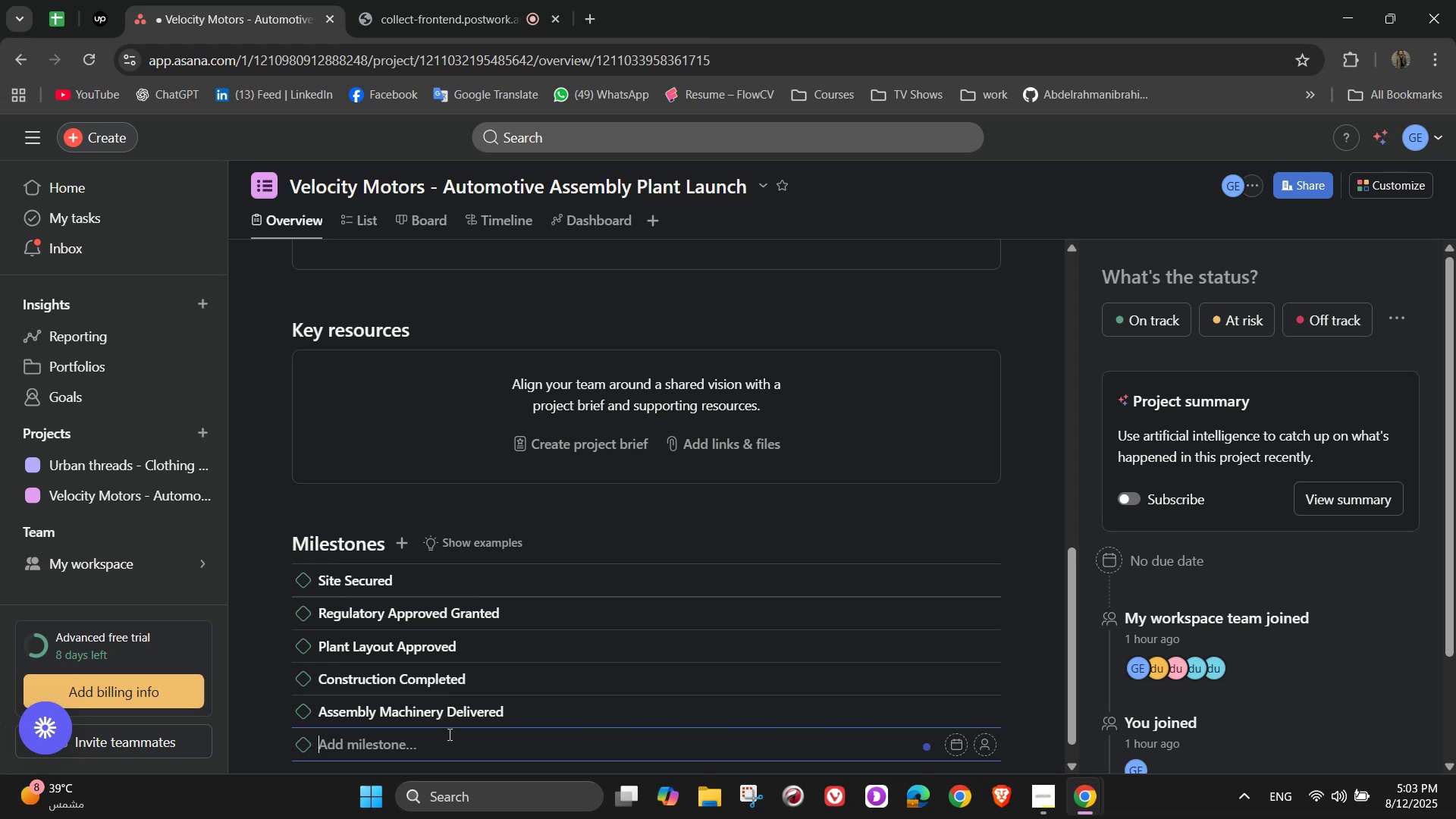 
type(Equipement)
 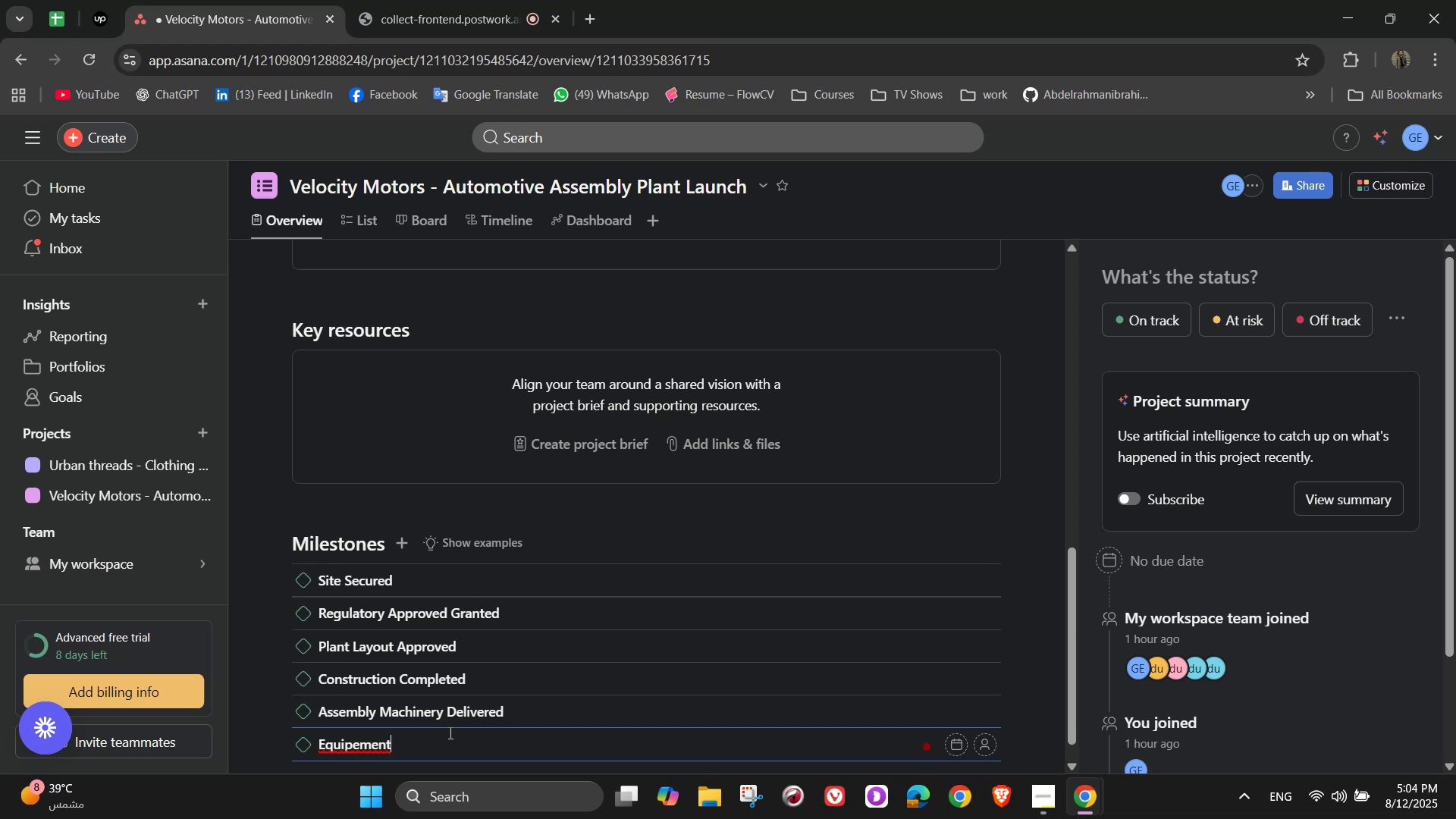 
wait(10.58)
 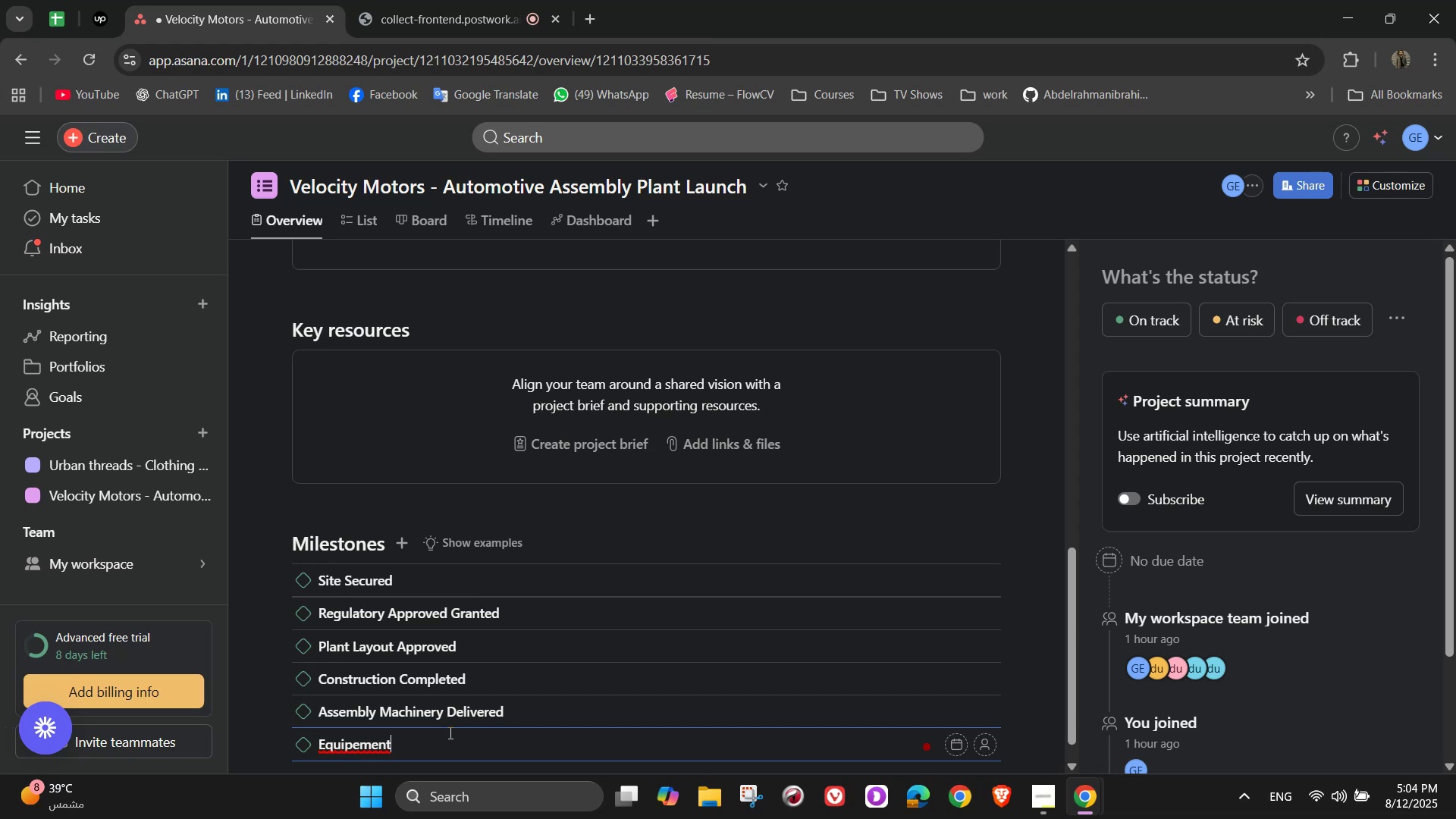 
type( Installed & Tested)
 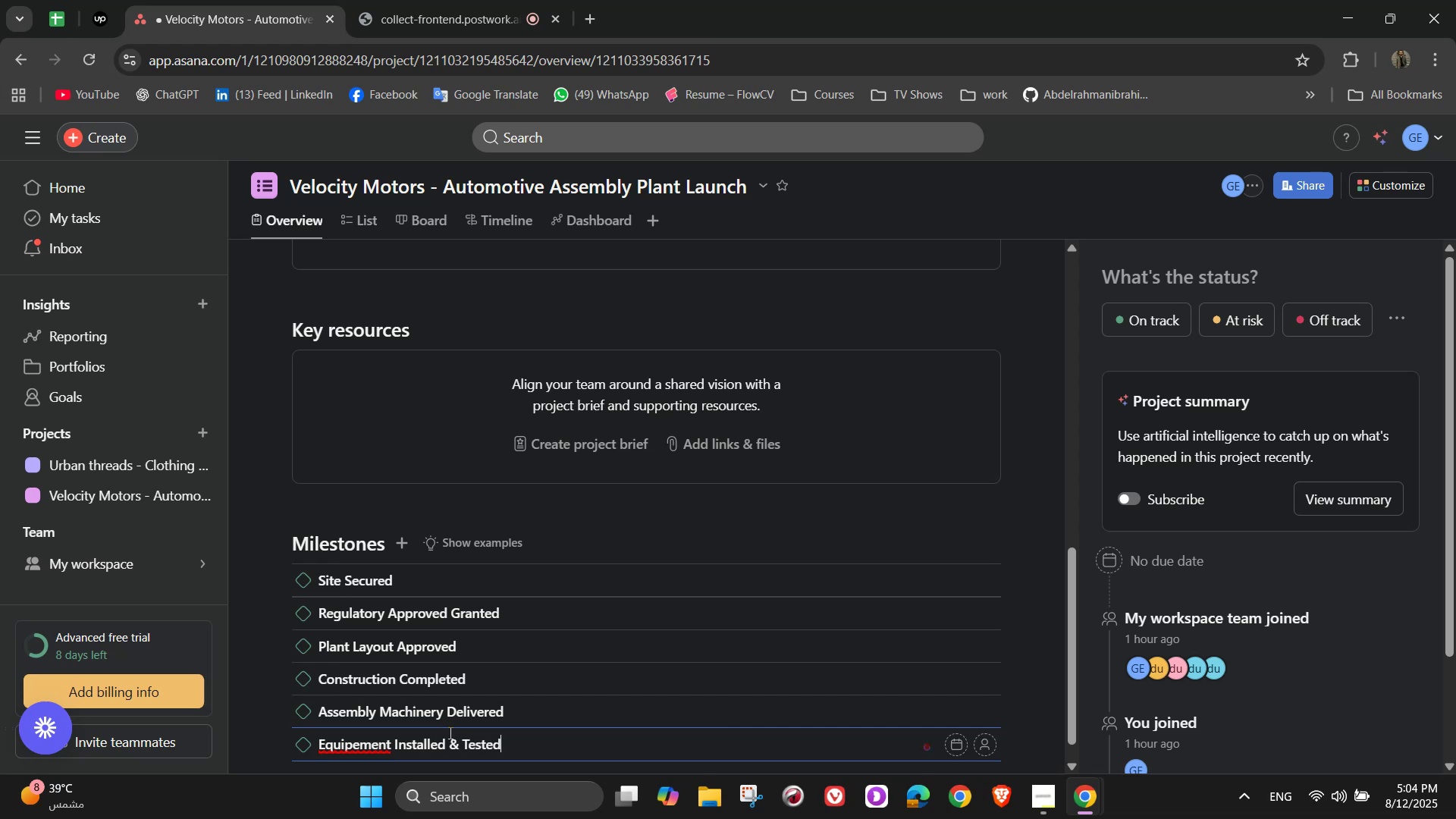 
wait(7.13)
 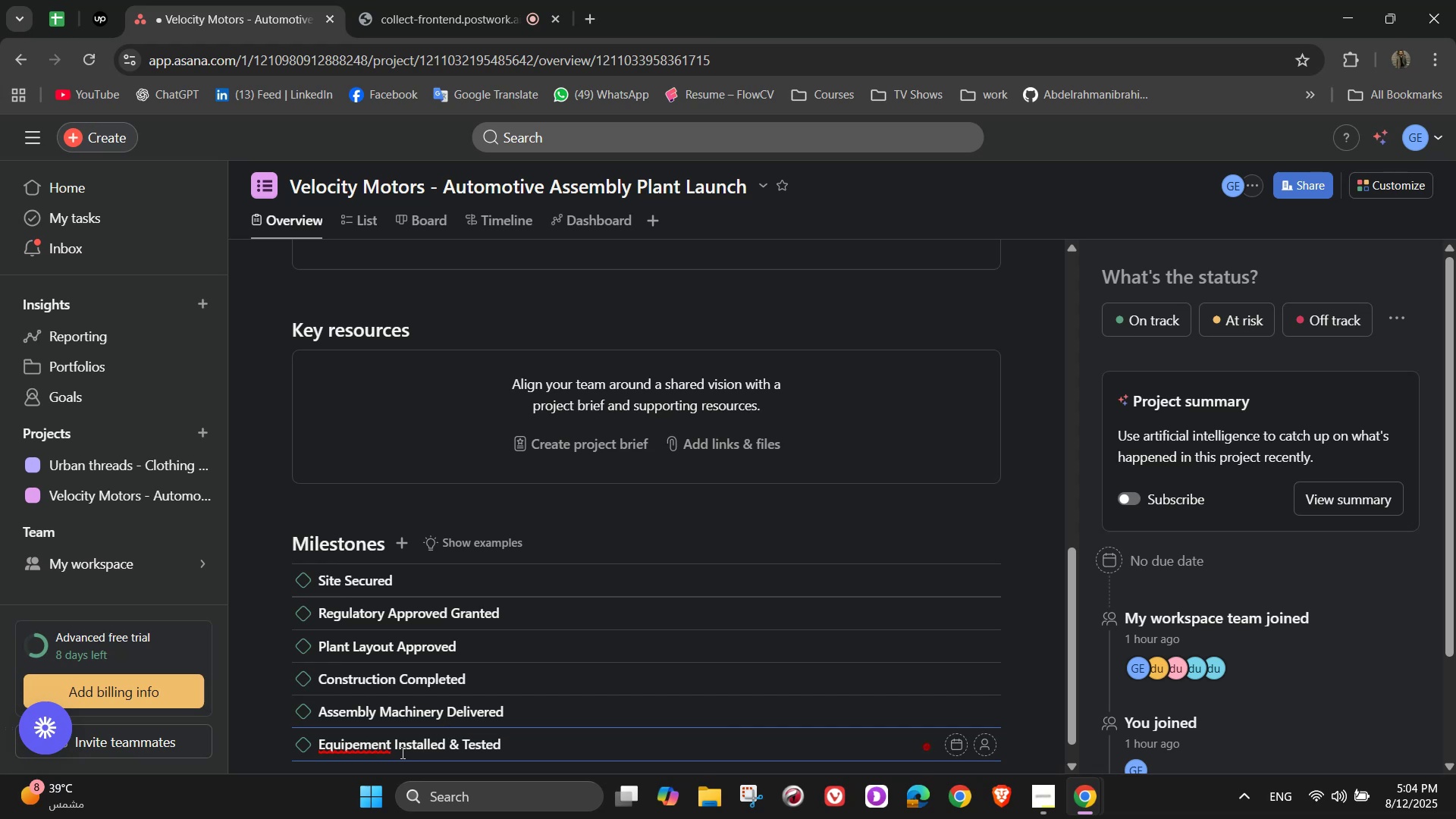 
left_click([397, 695])
 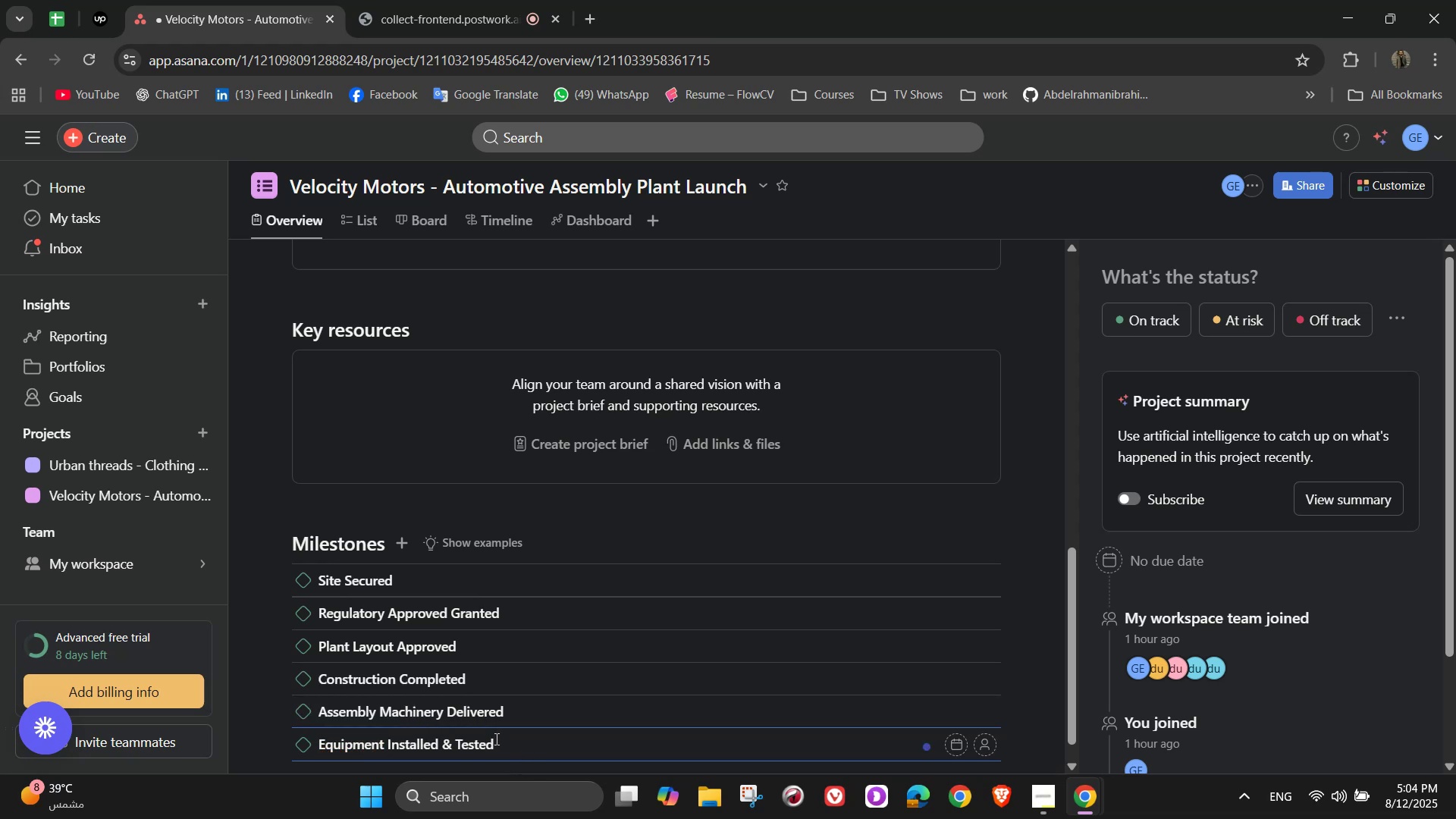 
hold_key(key=ArrowRight, duration=1.53)
 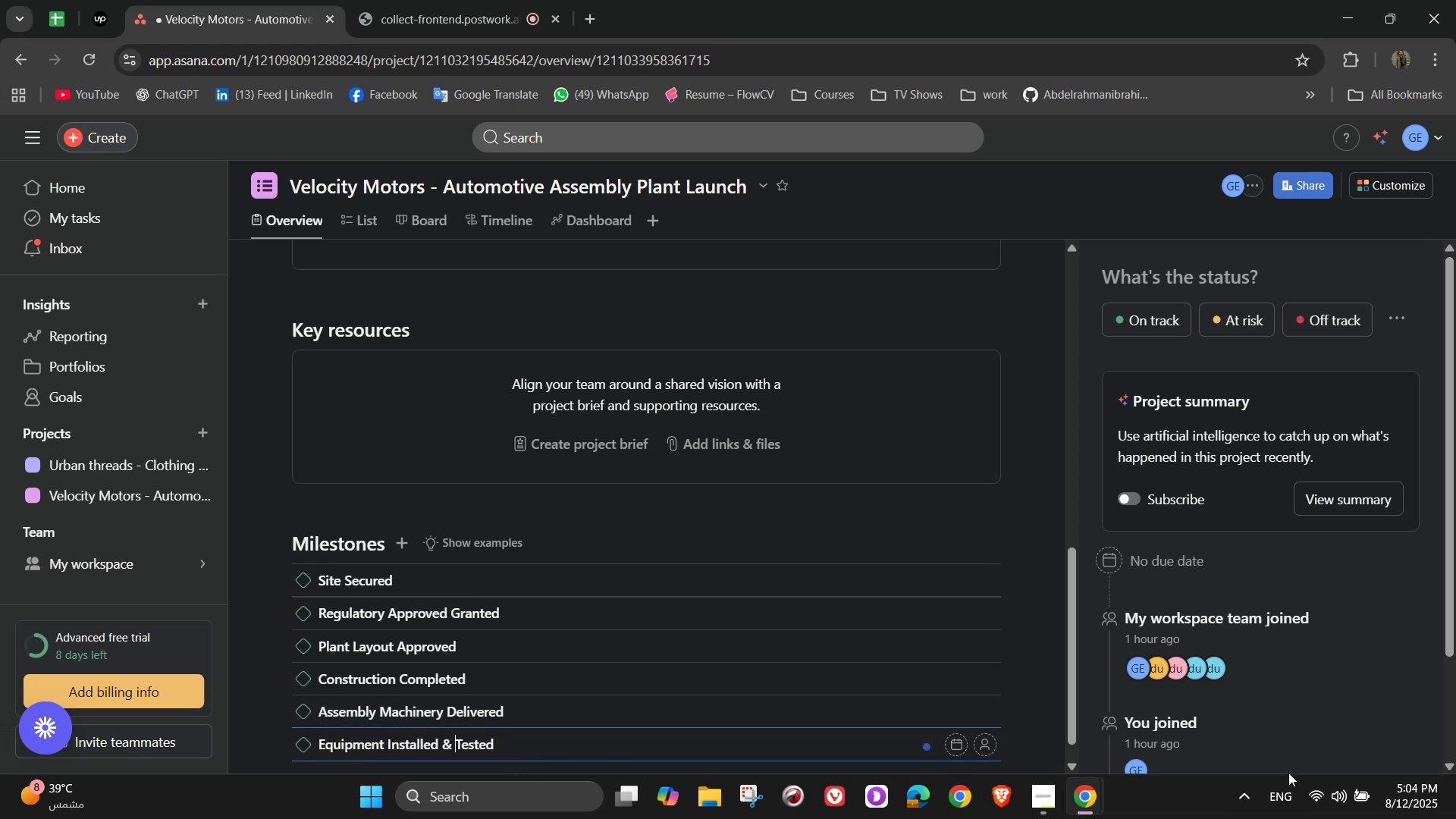 
key(ArrowRight)
 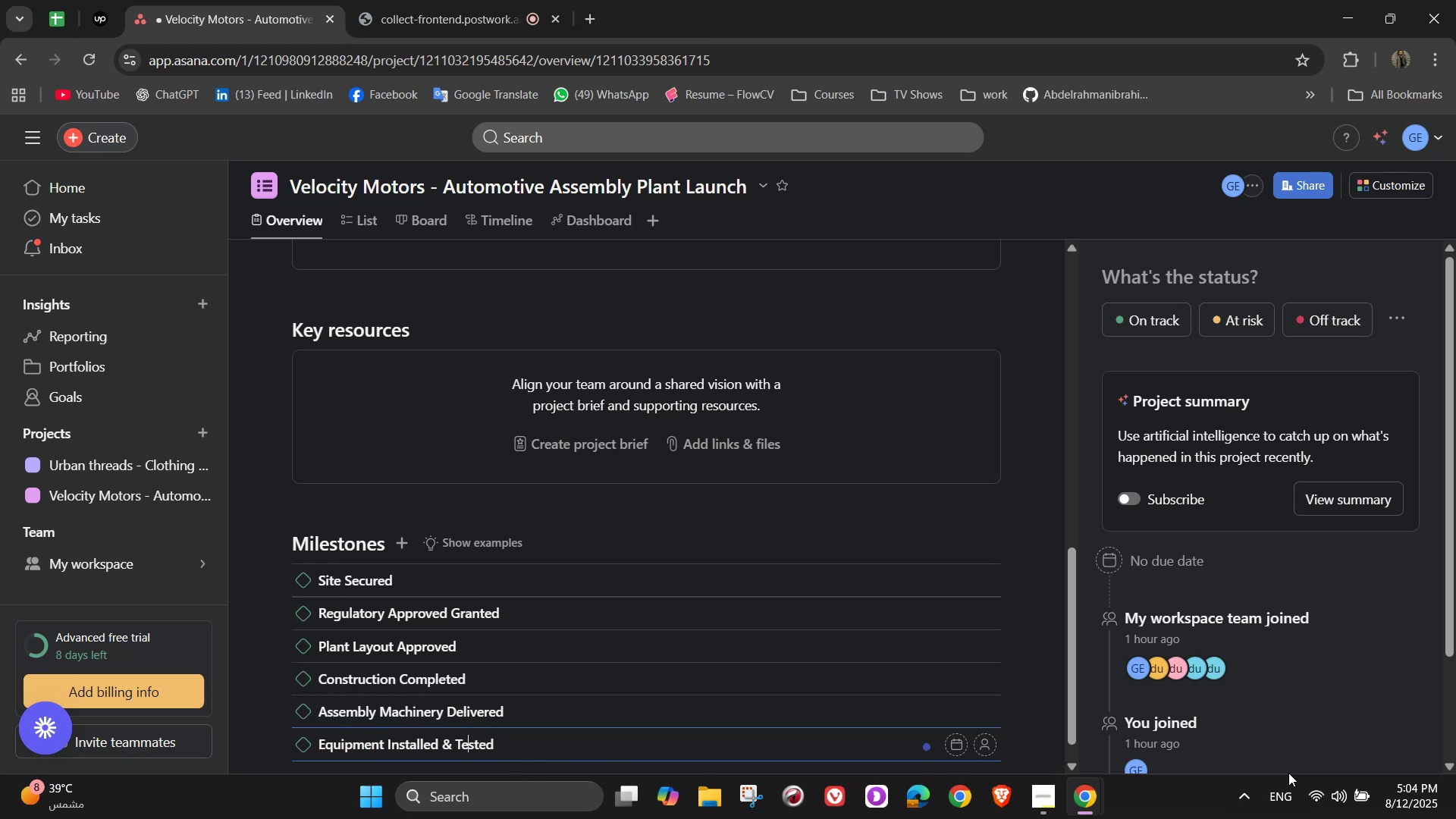 
key(ArrowRight)
 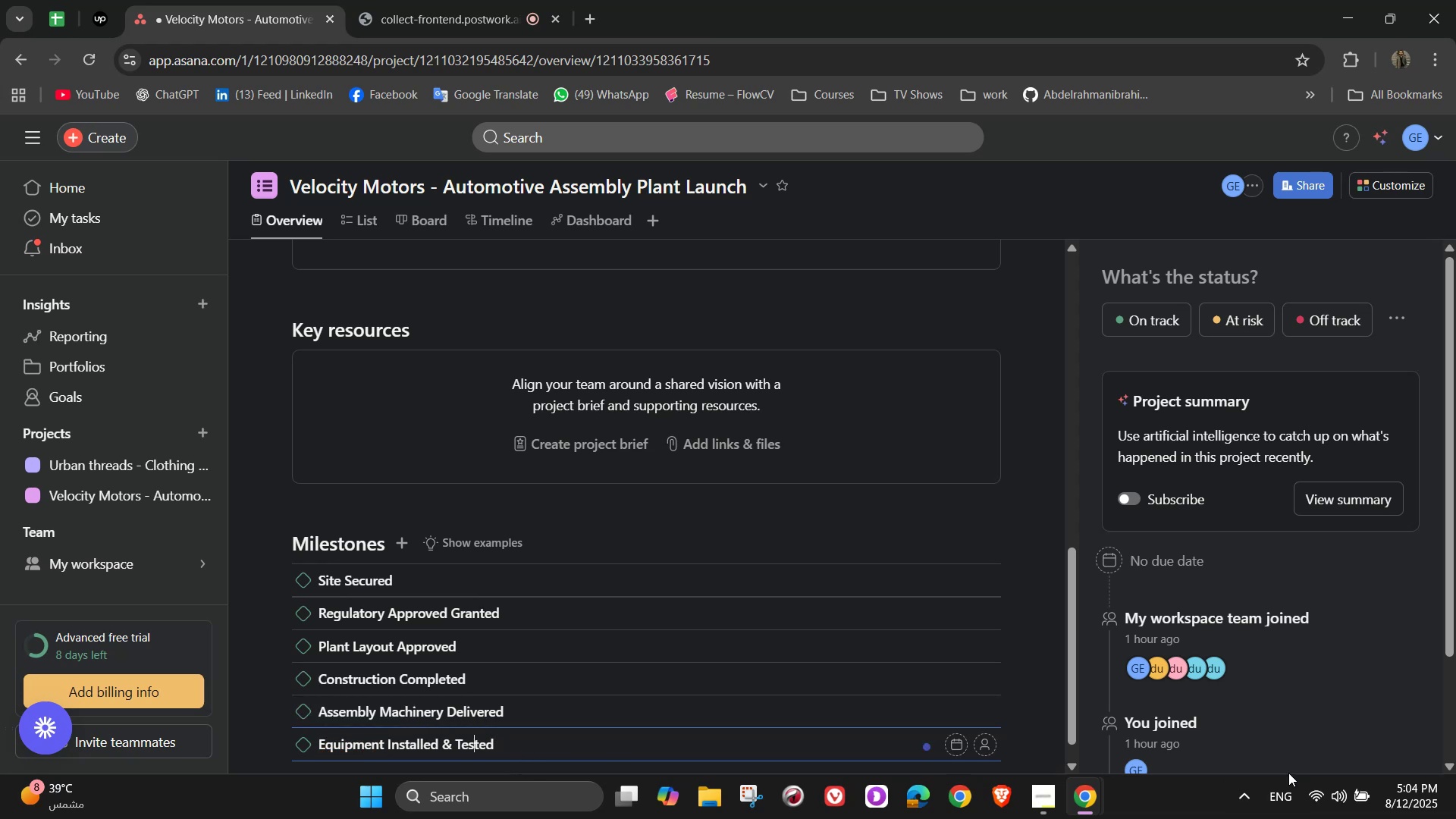 
key(ArrowRight)
 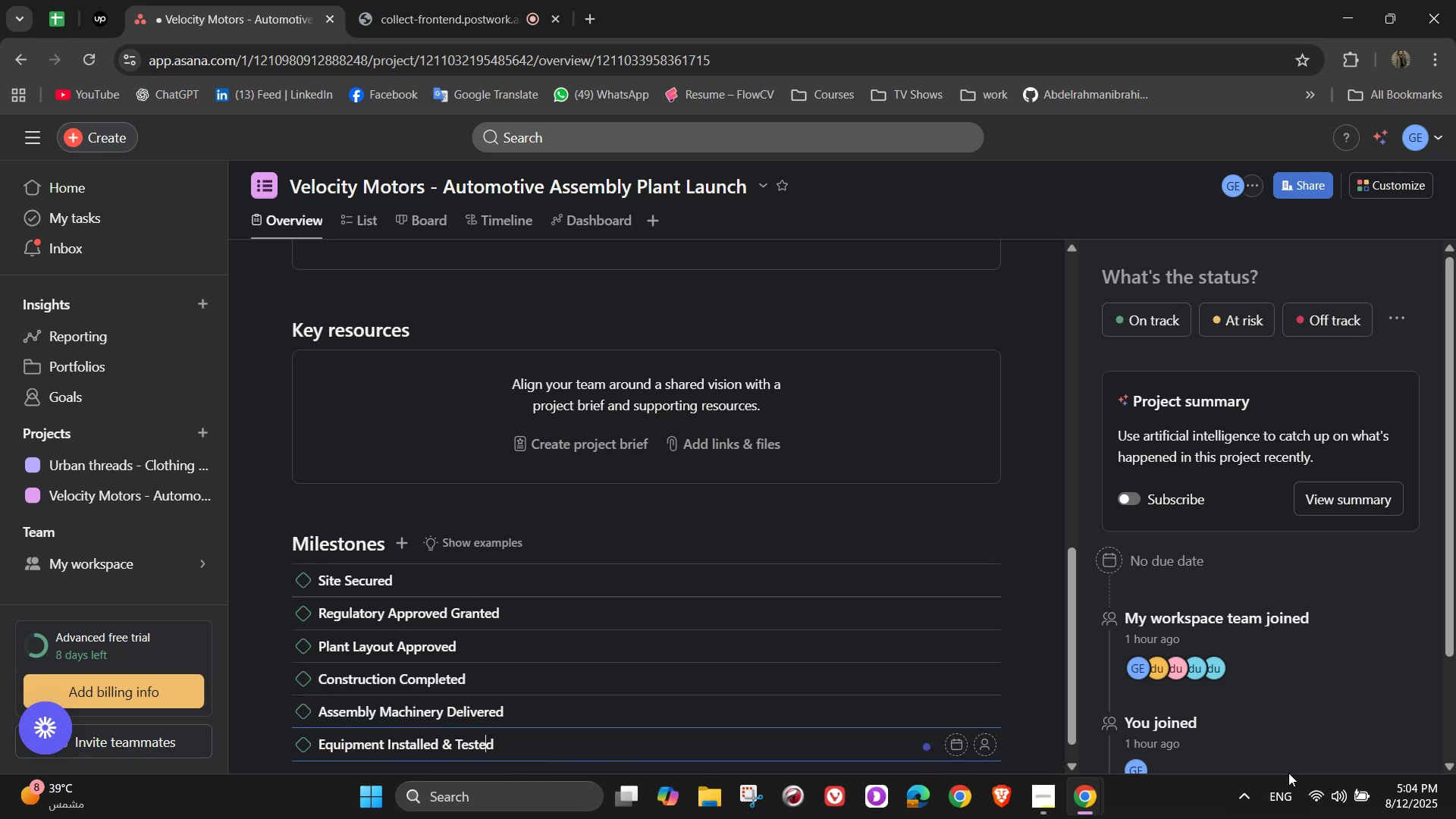 
key(ArrowRight)
 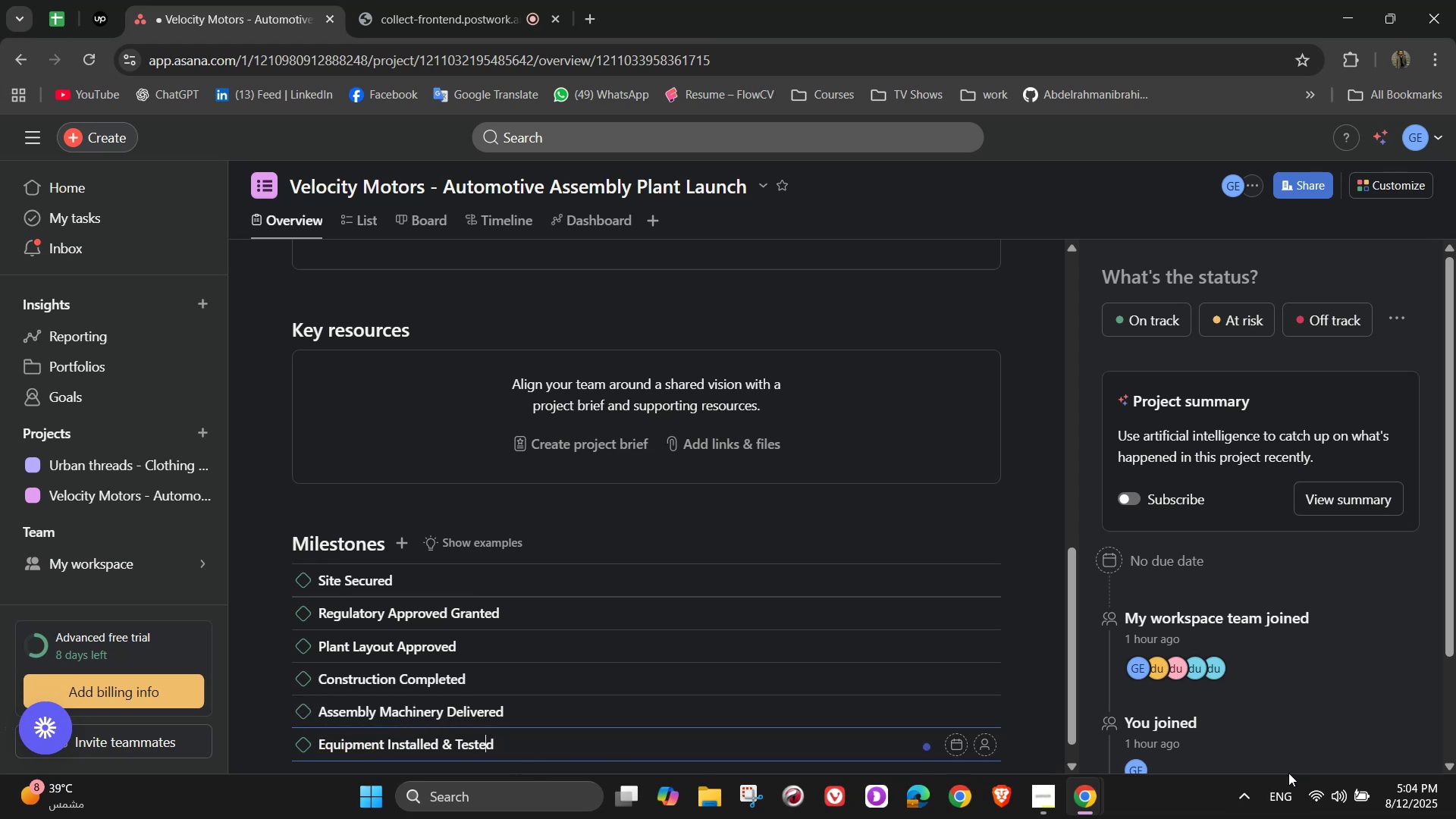 
key(ArrowRight)
 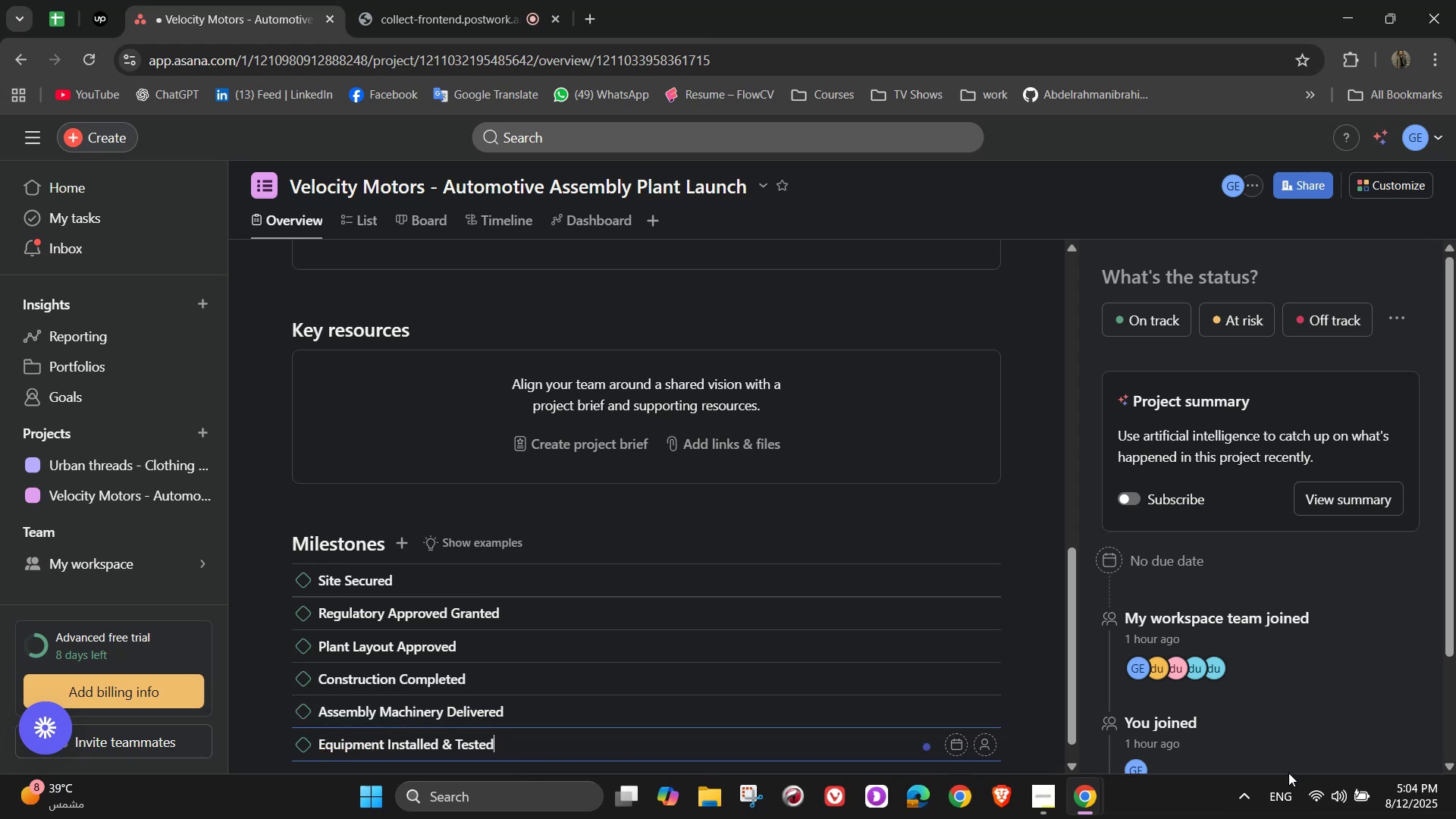 
key(Enter)
 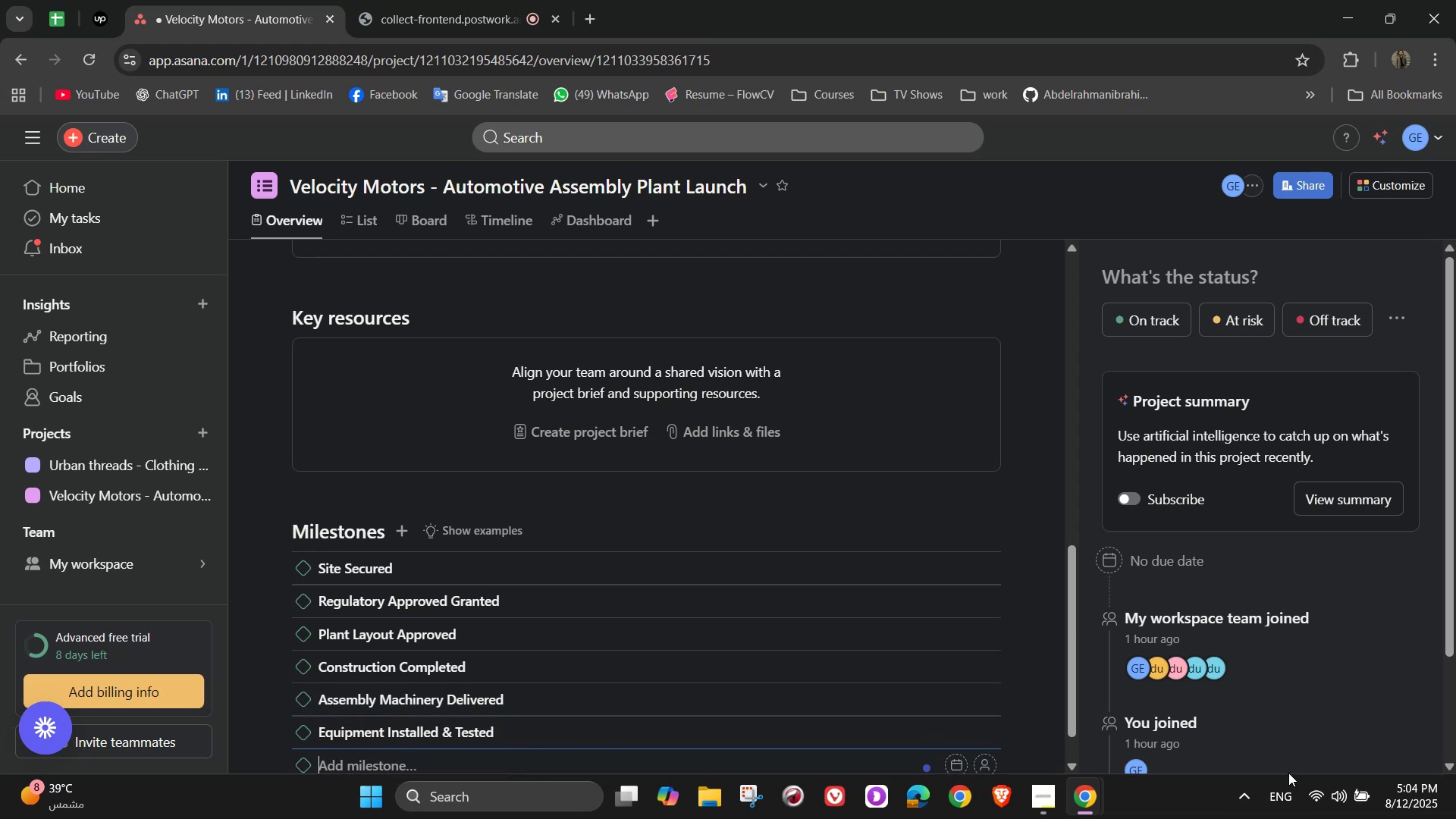 
type(Sat)
key(Backspace)
key(Backspace)
type(taff Hired & Certified)
 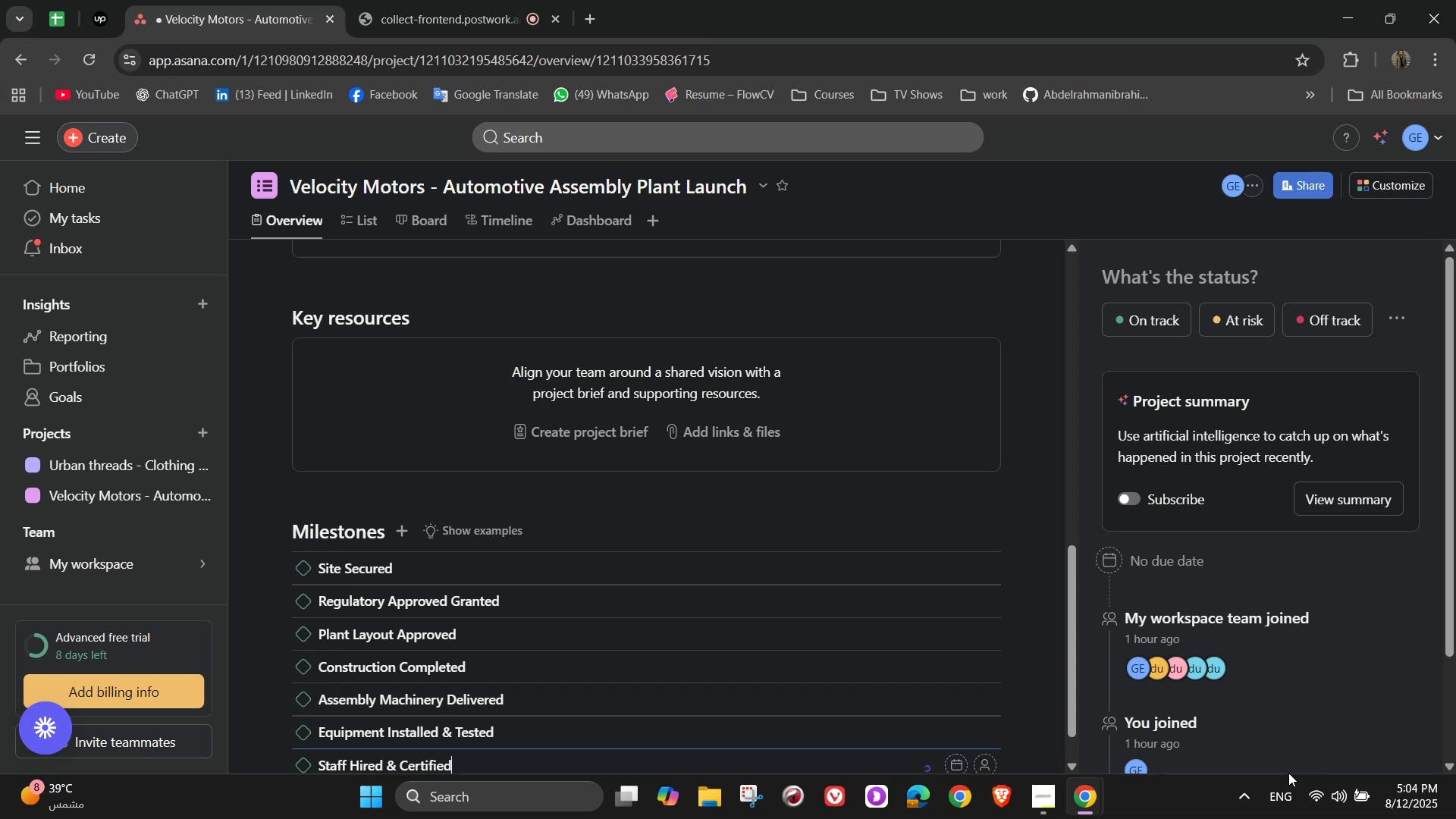 
key(Enter)
 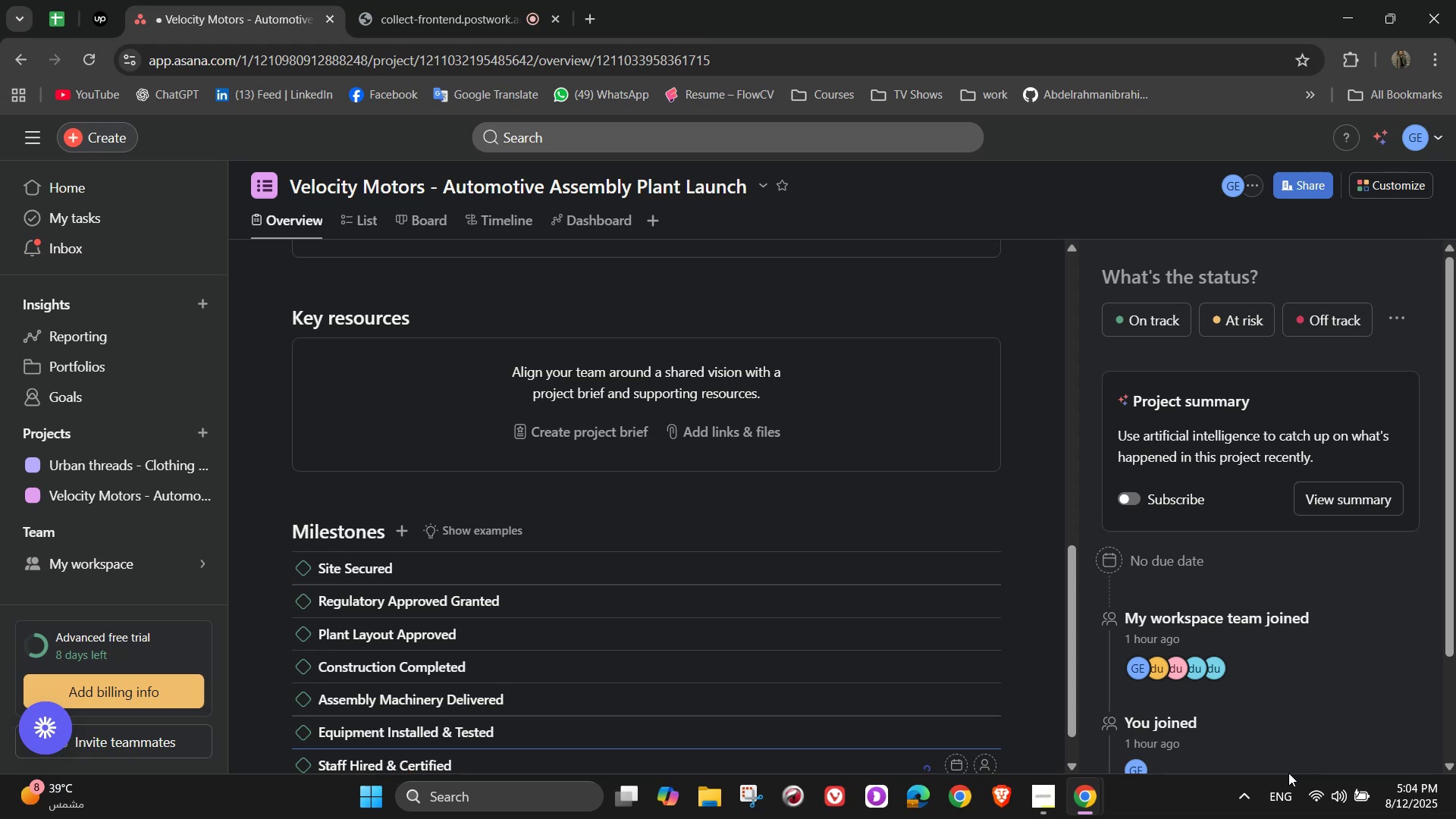 
type(Trial Production Completed)
 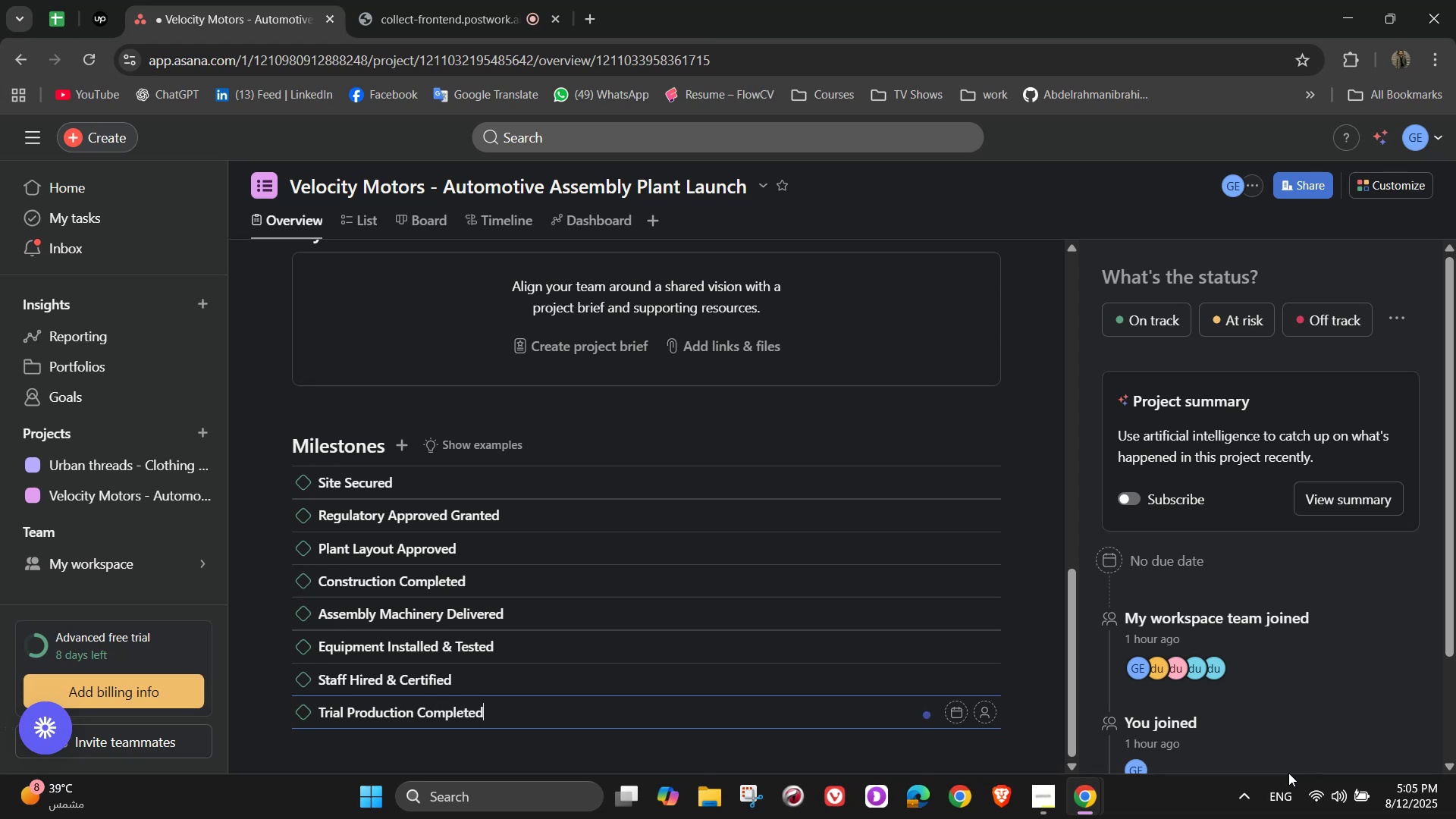 
wait(7.41)
 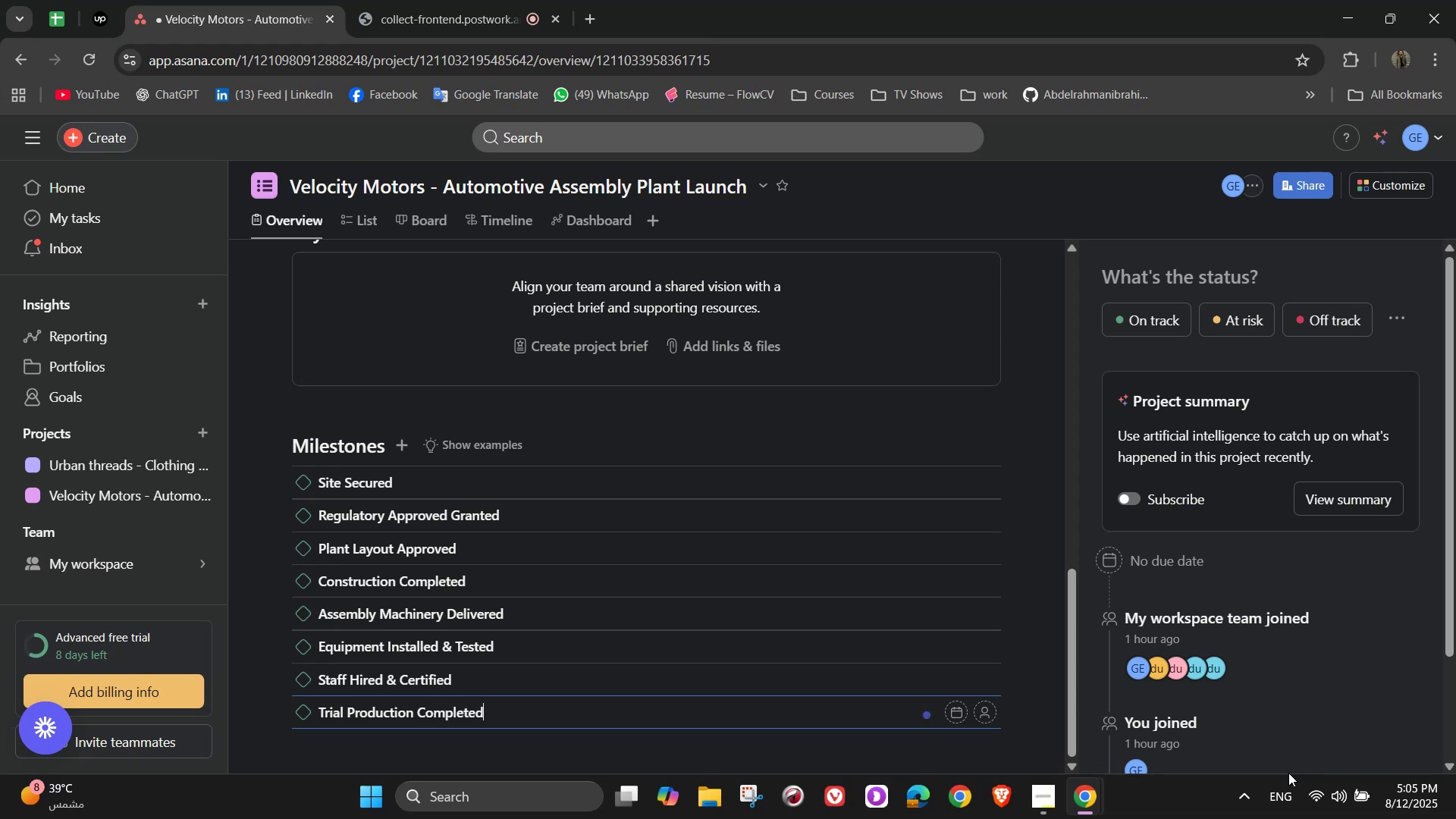 
key(Enter)
 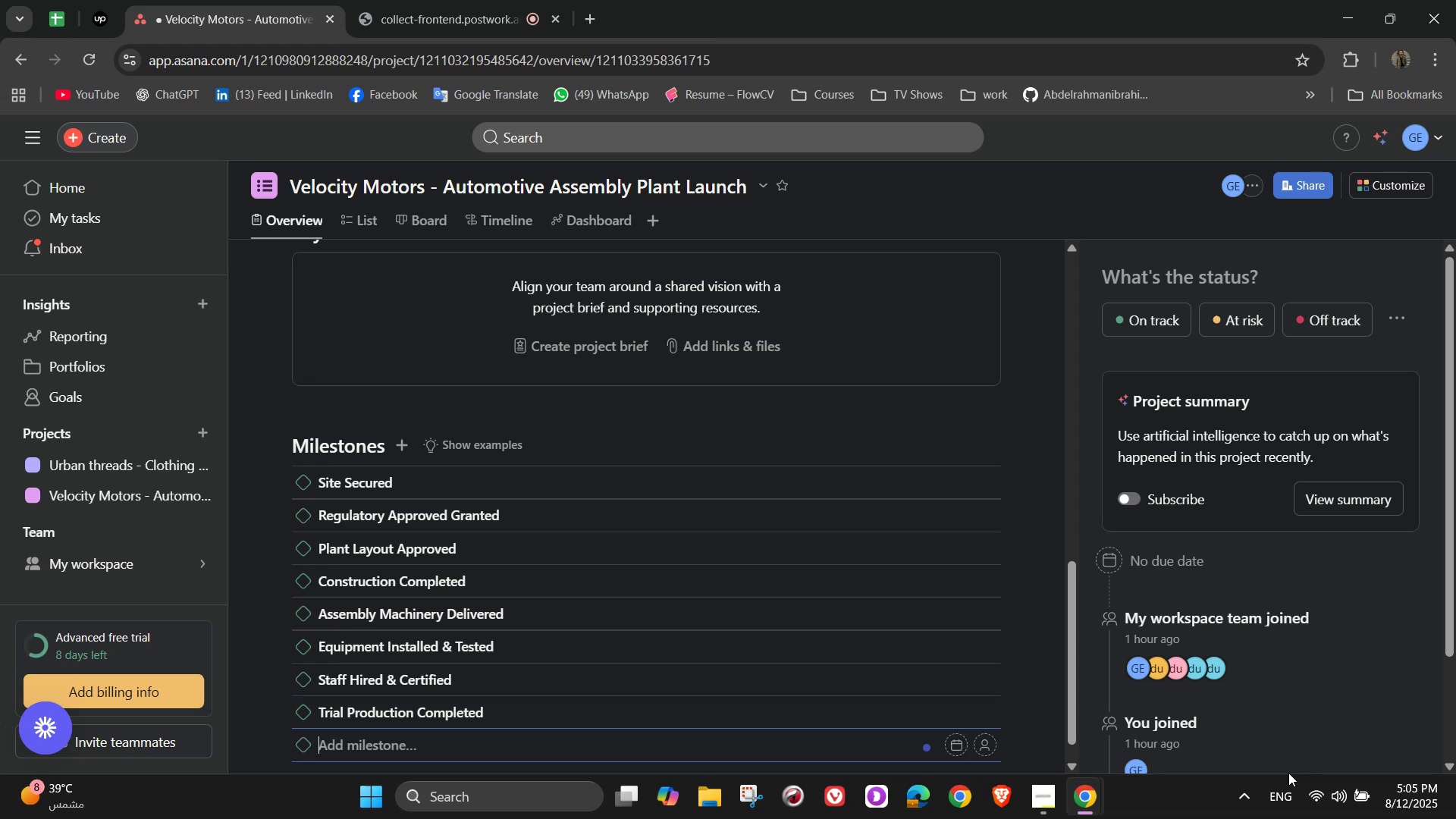 
type(Full Product)
key(Backspace)
key(Backspace)
type(ction c)
key(Backspace)
type(Completed)
 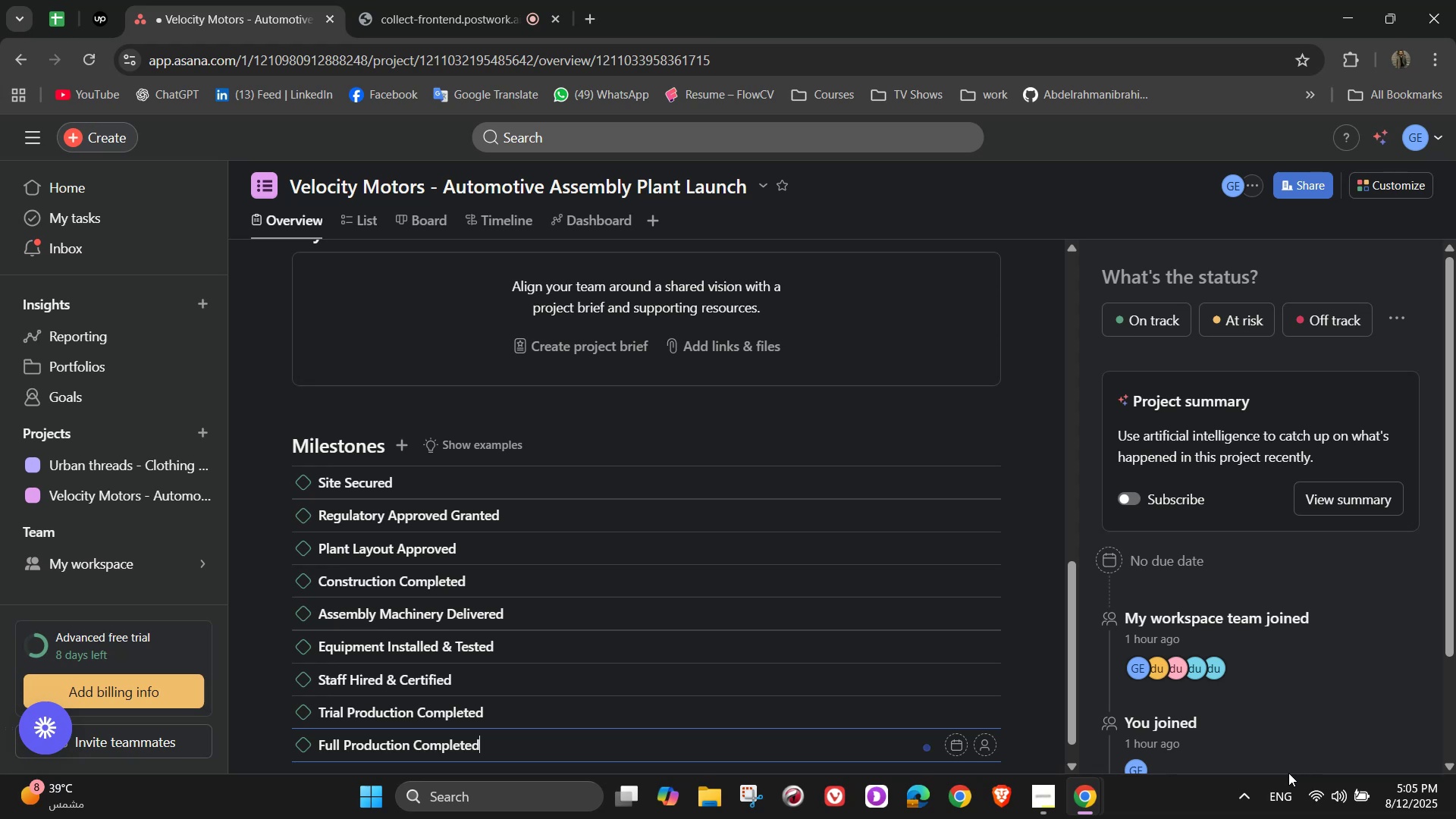 
key(Enter)
 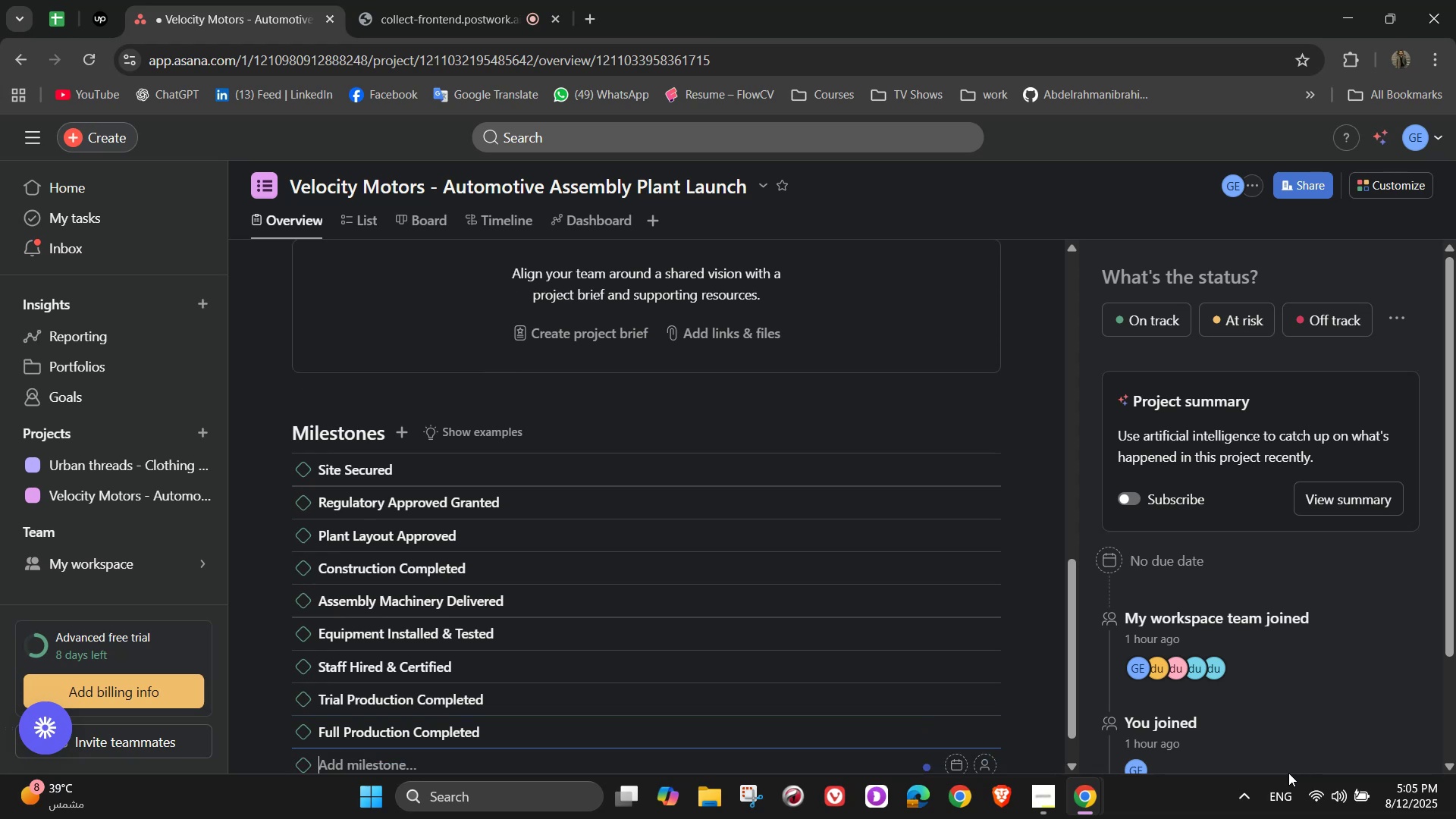 
type(Full Production Launch)
 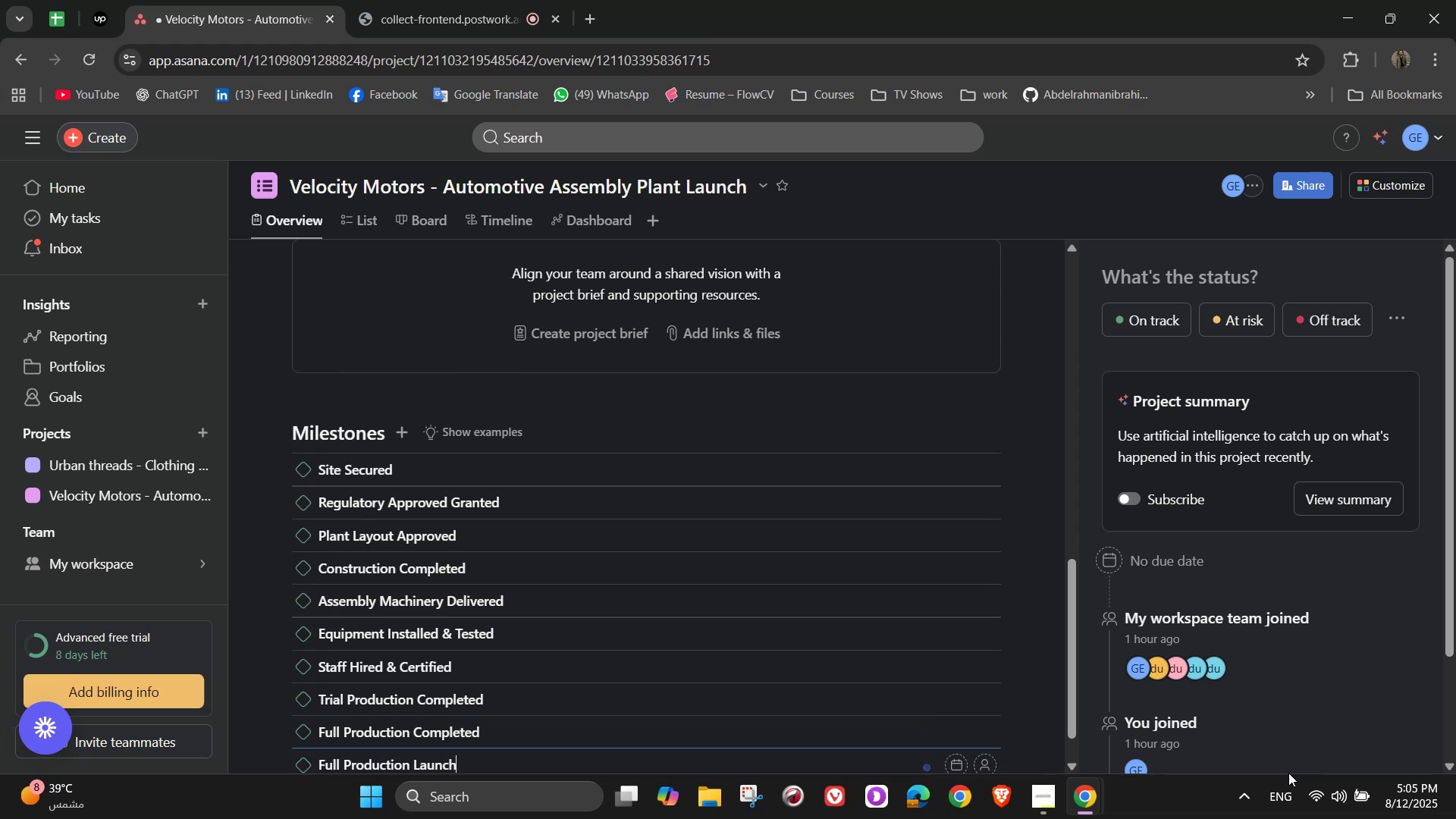 
scroll: coordinate [836, 353], scroll_direction: down, amount: 3.0
 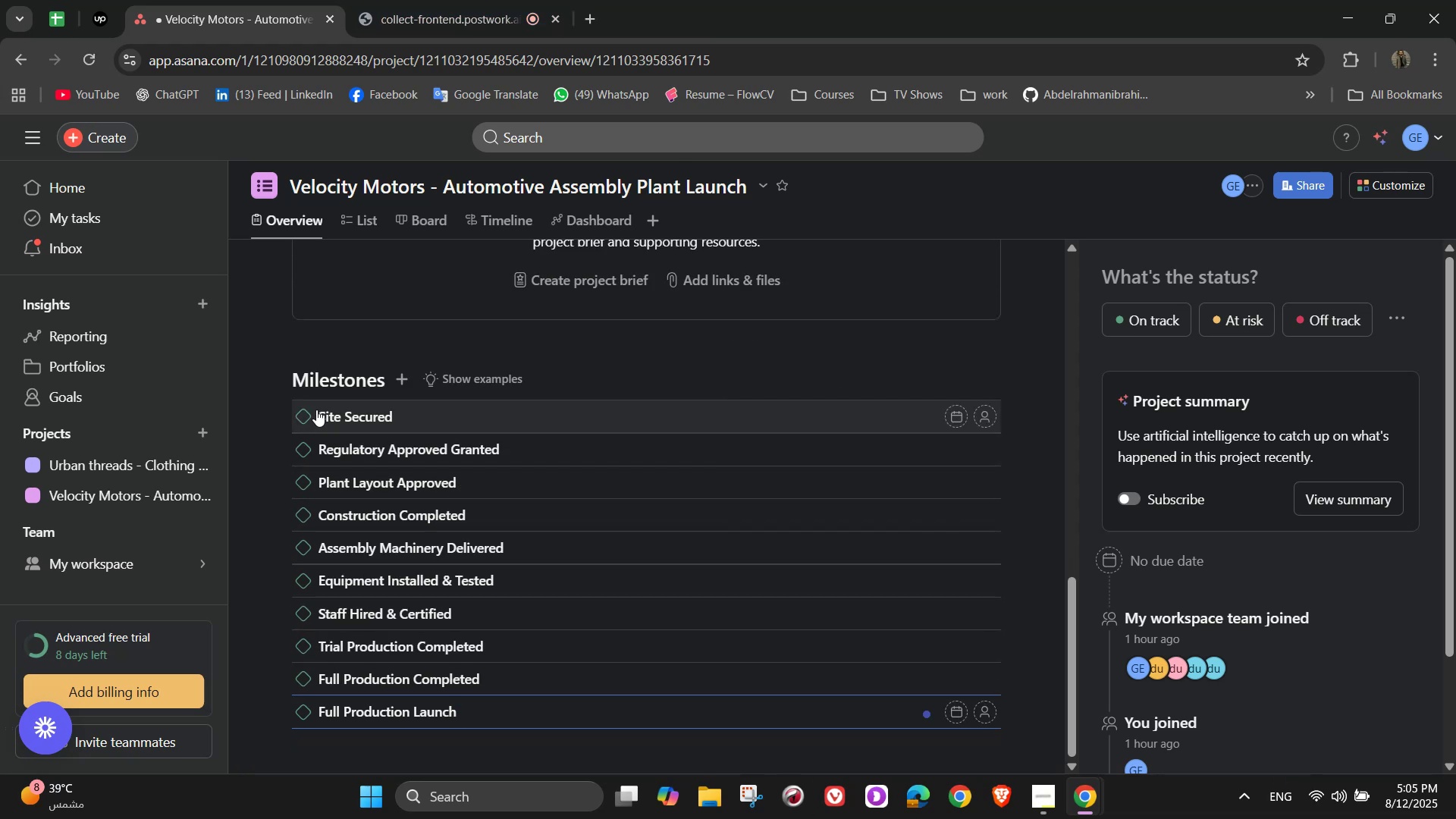 
left_click([308, 413])
 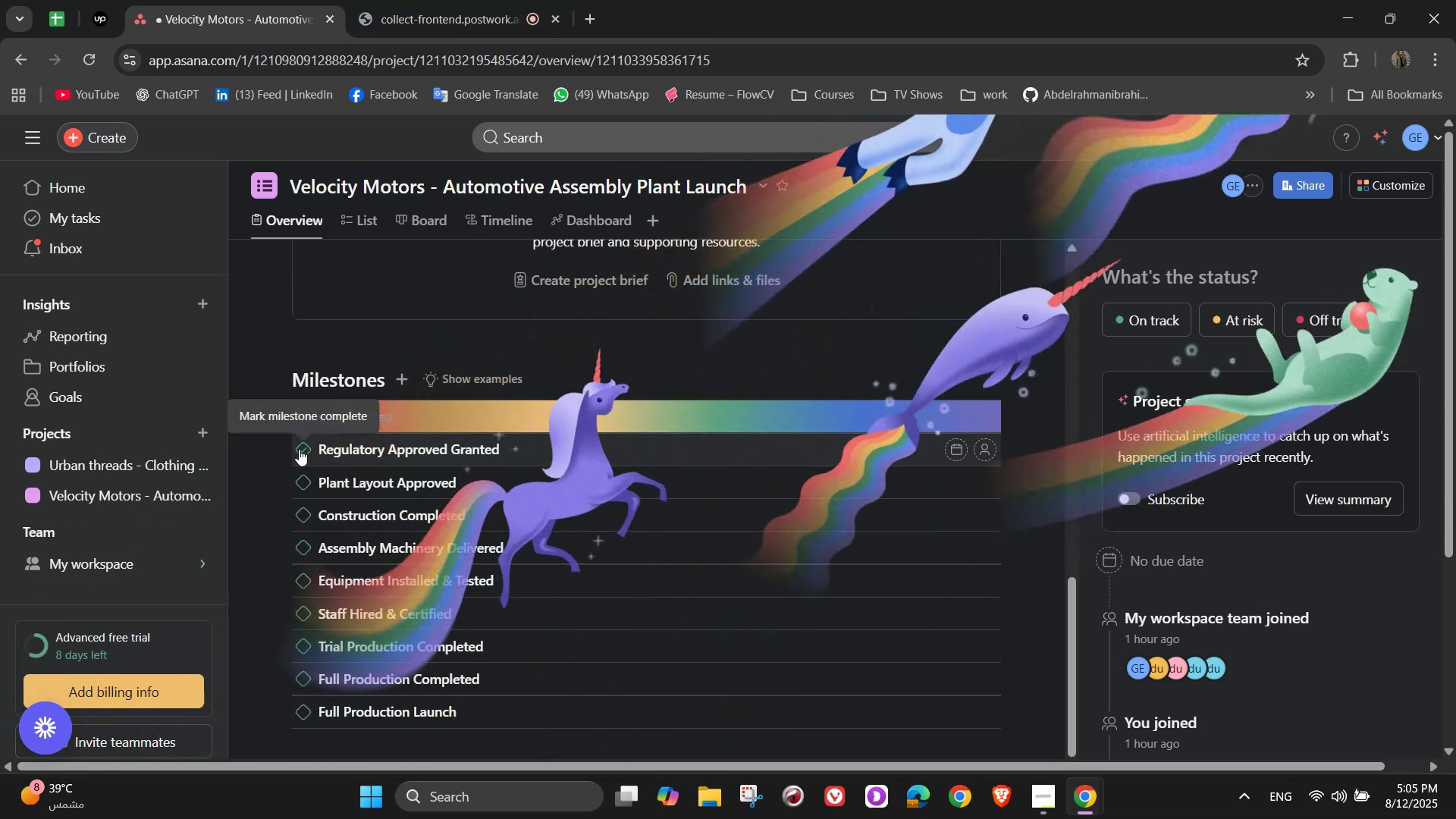 
left_click([299, 449])
 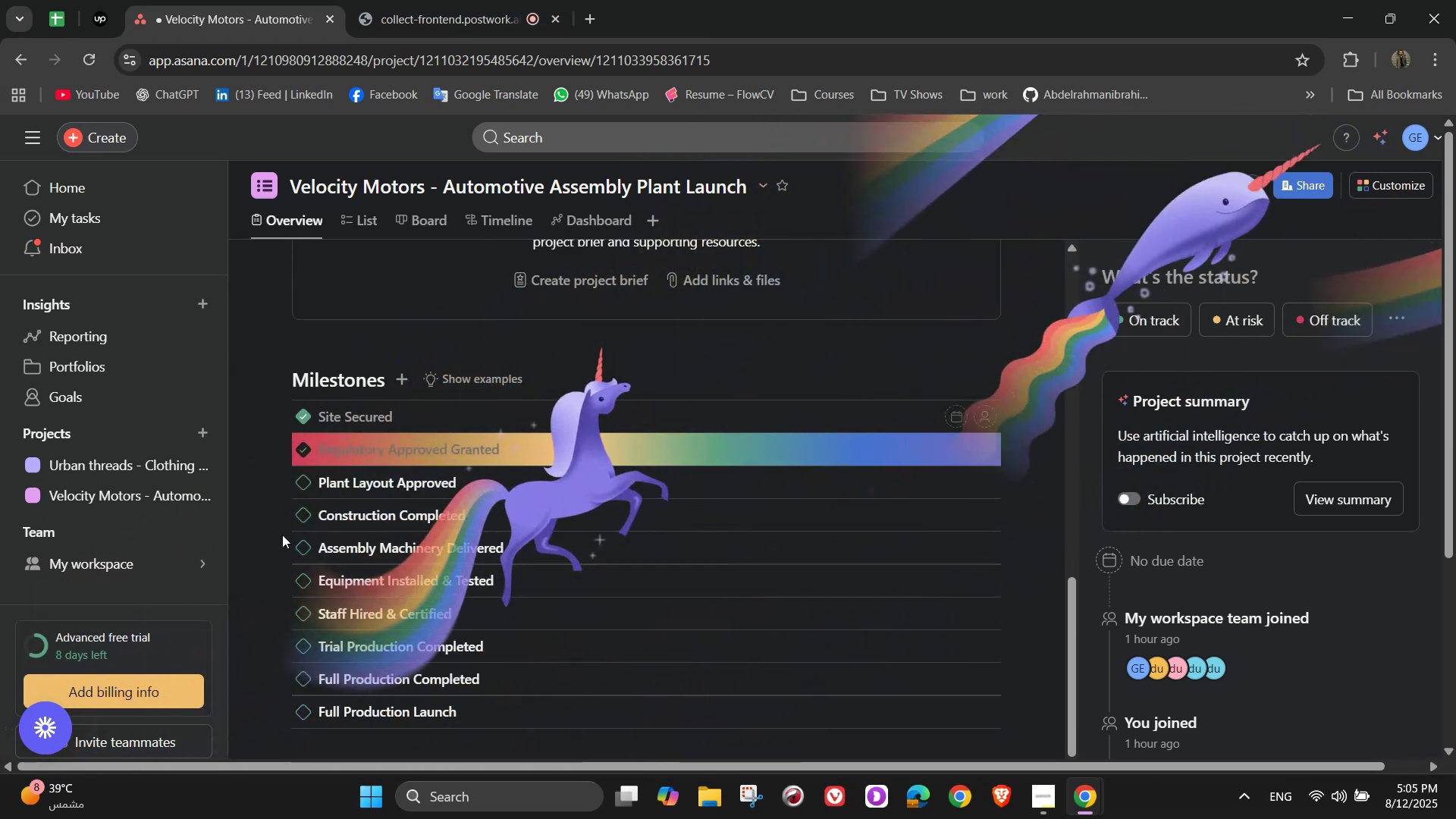 
left_click([307, 477])
 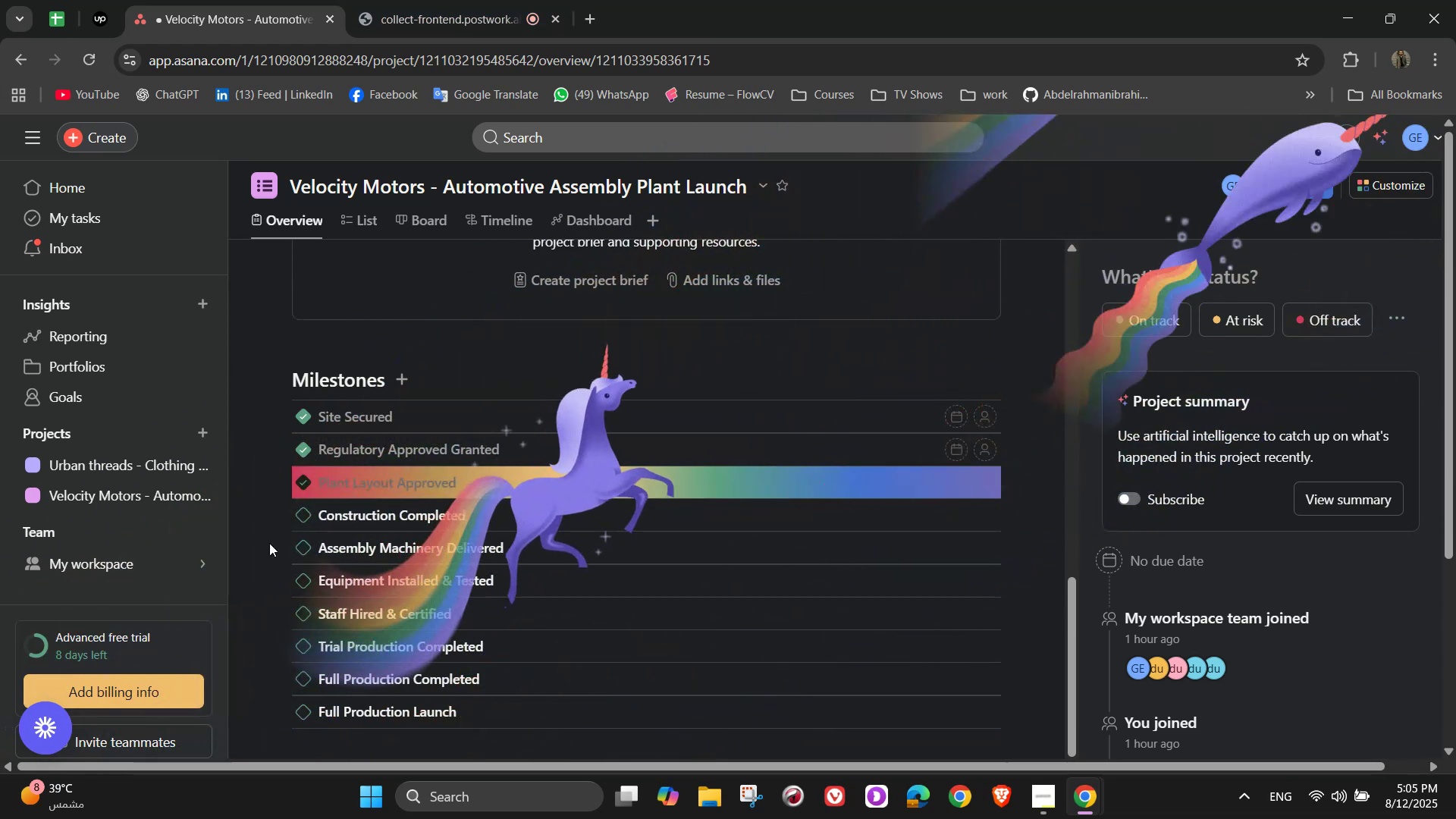 
left_click([307, 514])
 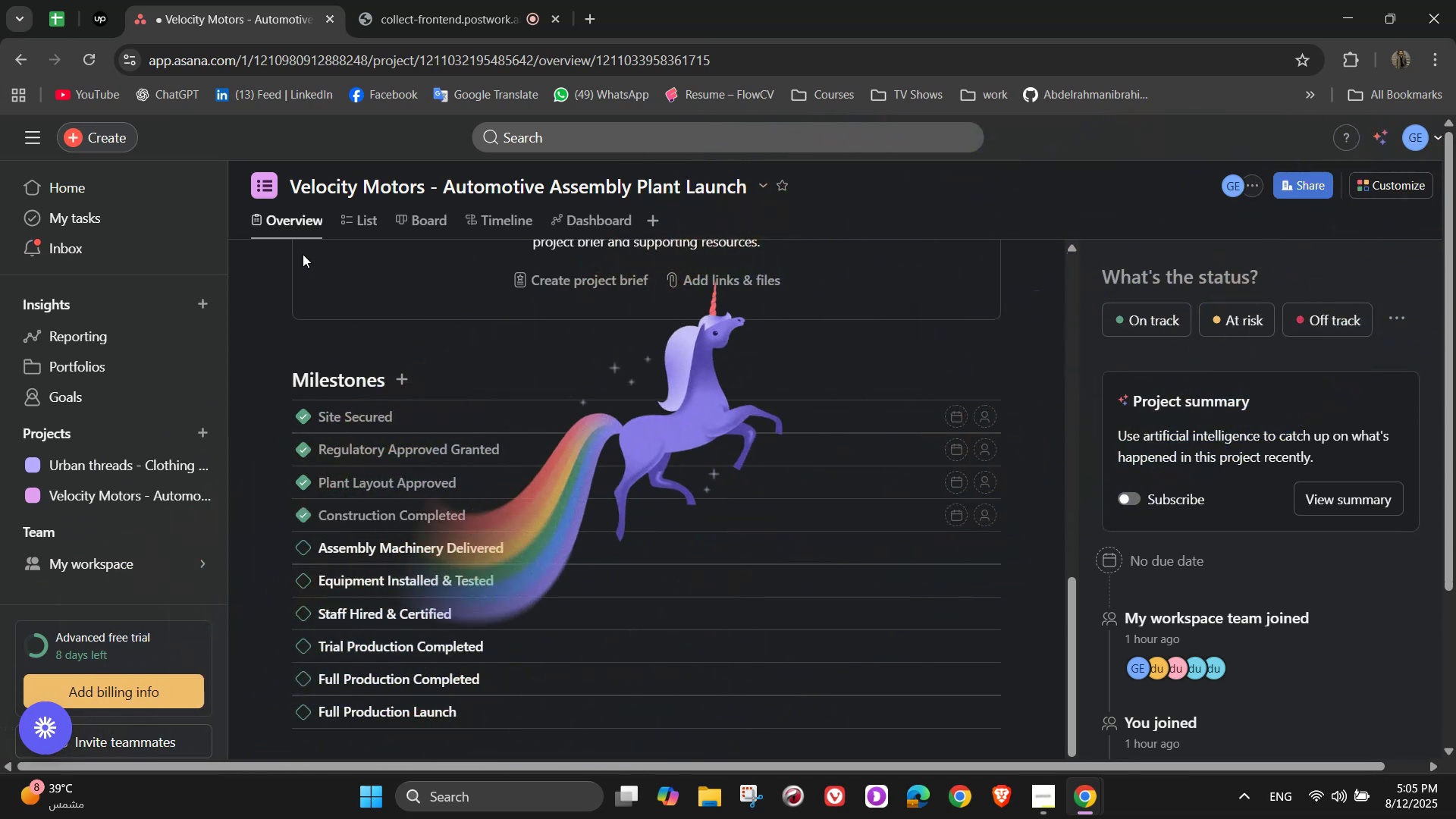 
left_click([347, 220])
 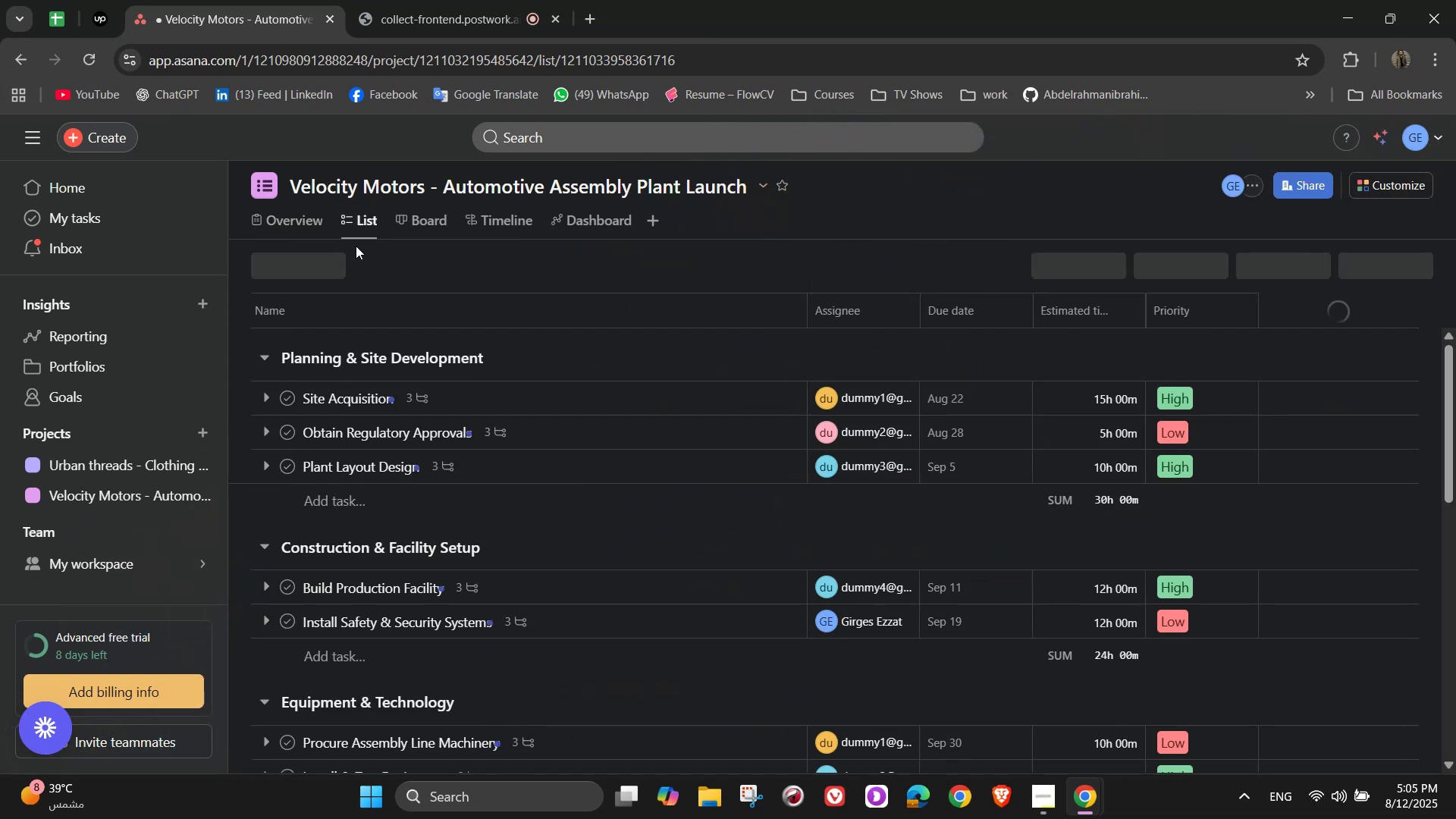 
scroll: coordinate [349, 274], scroll_direction: down, amount: 1.0
 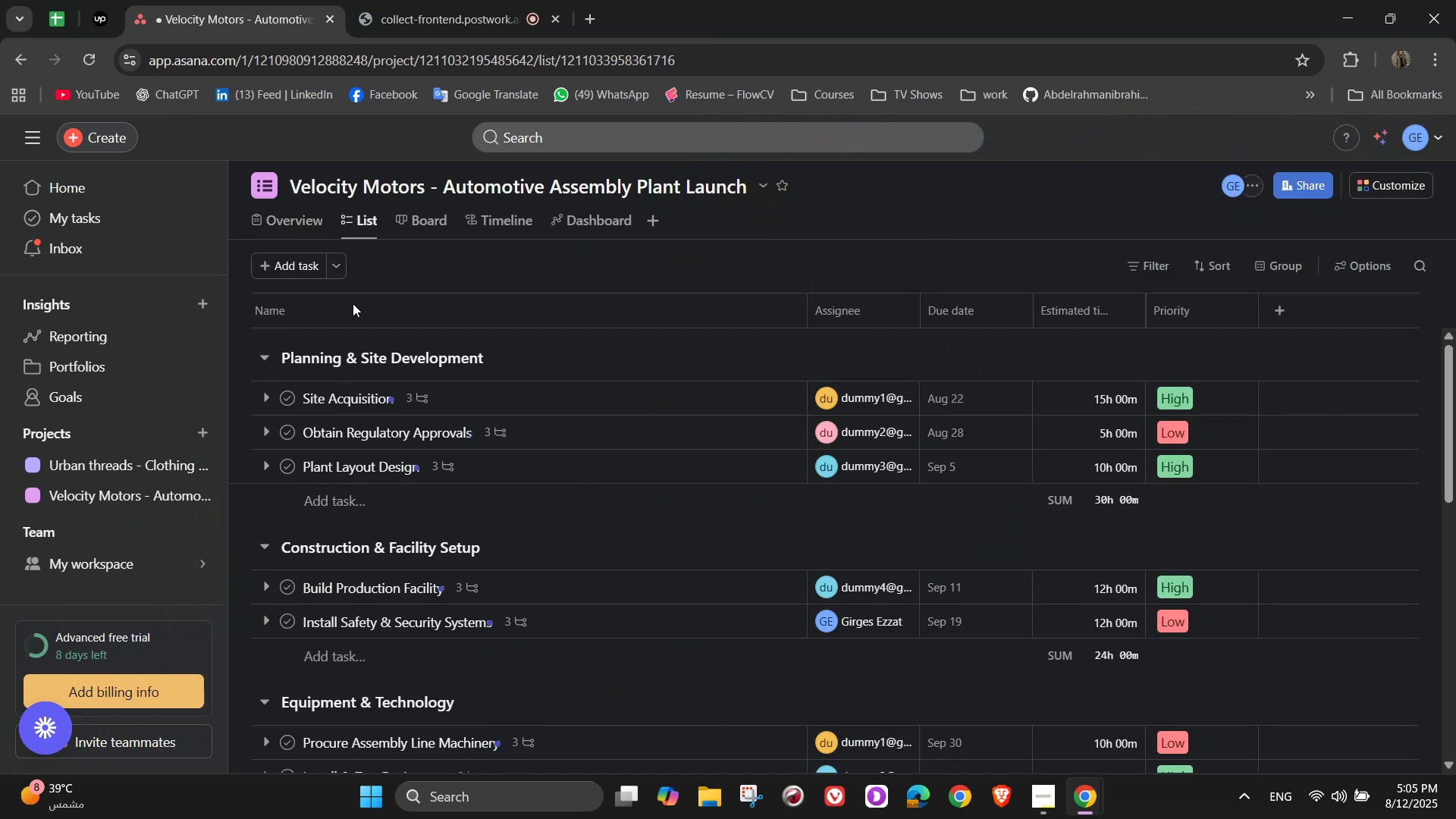 
scroll: coordinate [463, 497], scroll_direction: up, amount: 3.0
 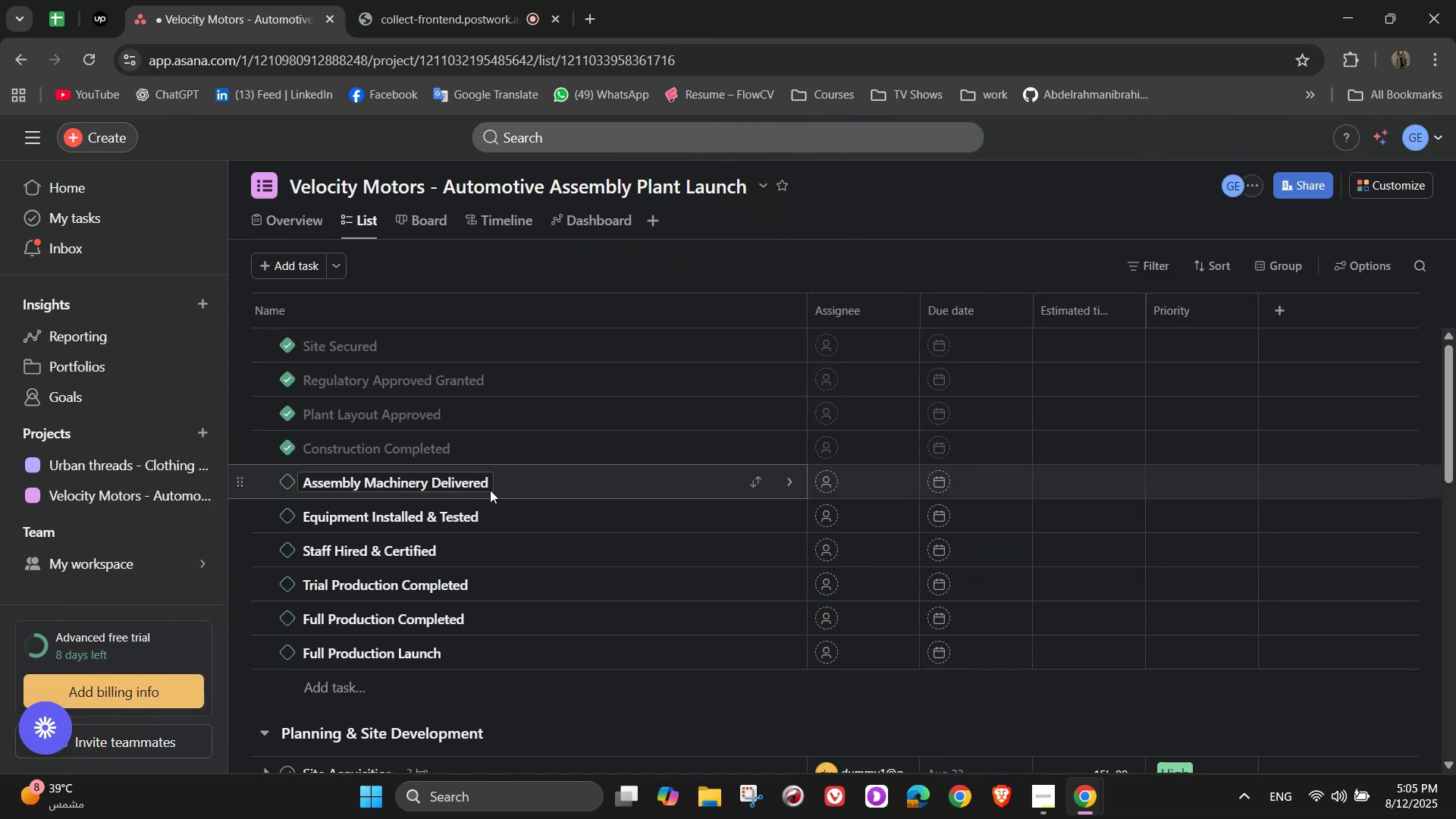 
scroll: coordinate [505, 540], scroll_direction: down, amount: 2.0
 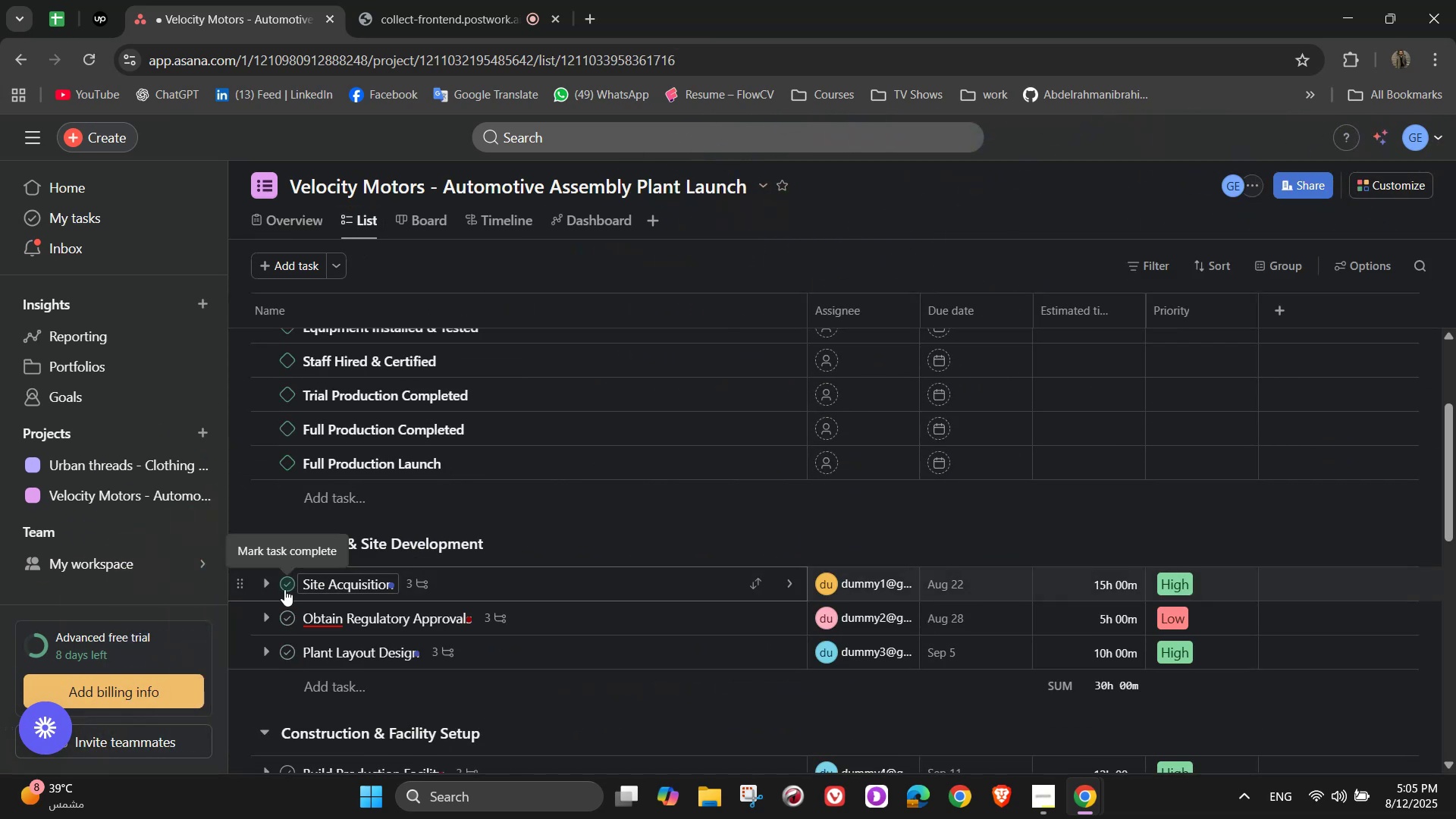 
double_click([293, 616])
 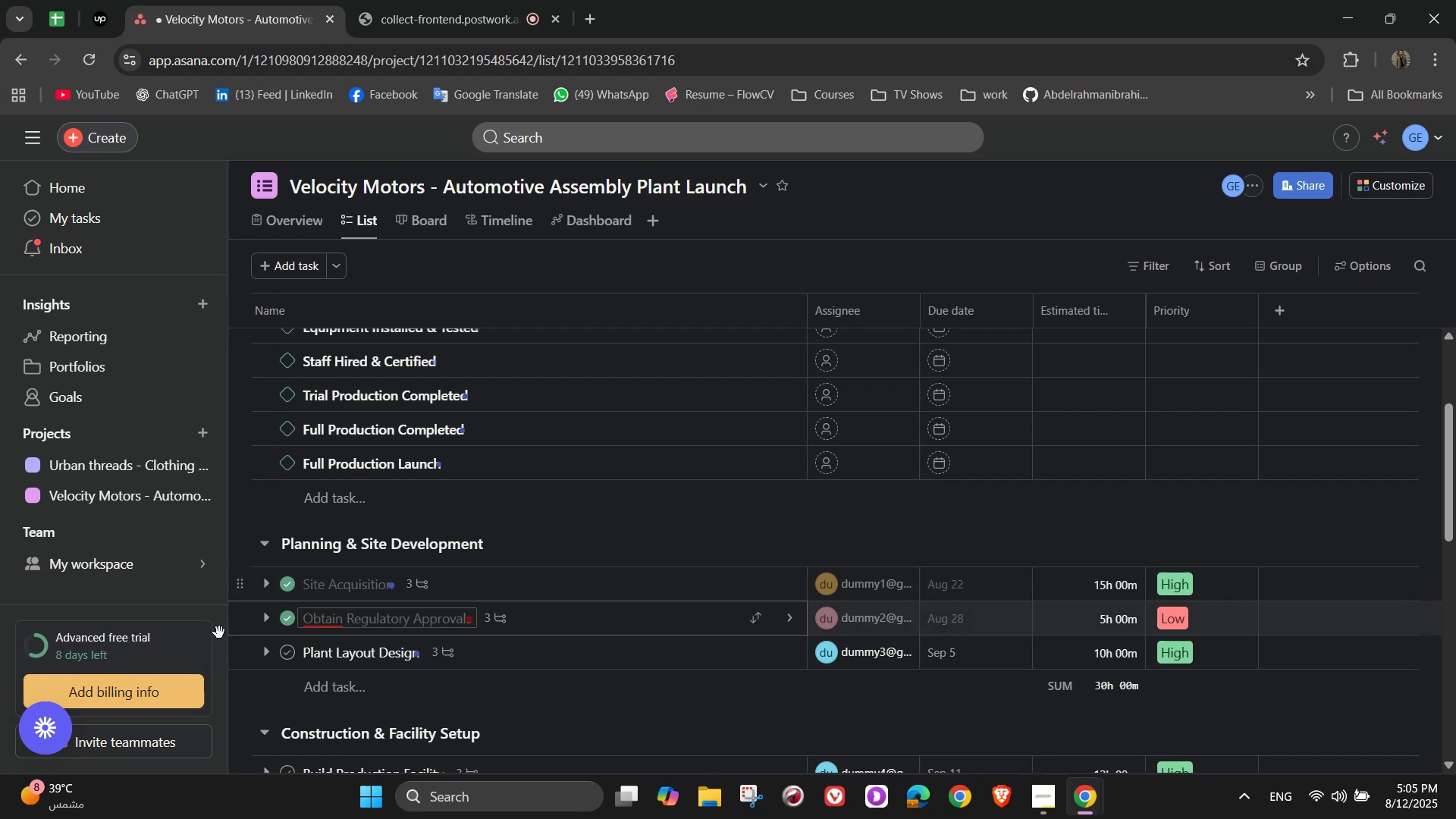 
left_click([291, 653])
 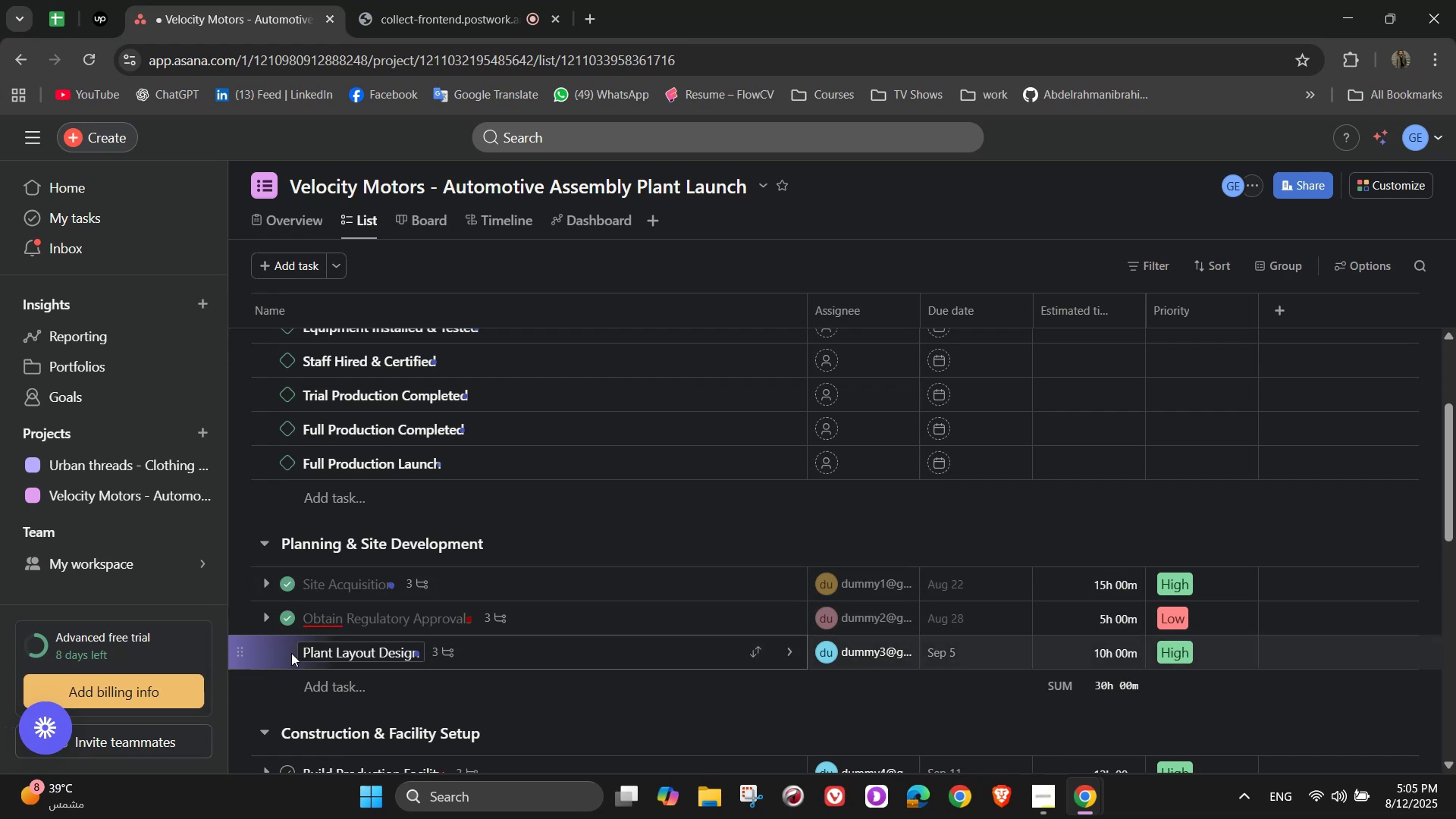 
scroll: coordinate [410, 619], scroll_direction: down, amount: 4.0
 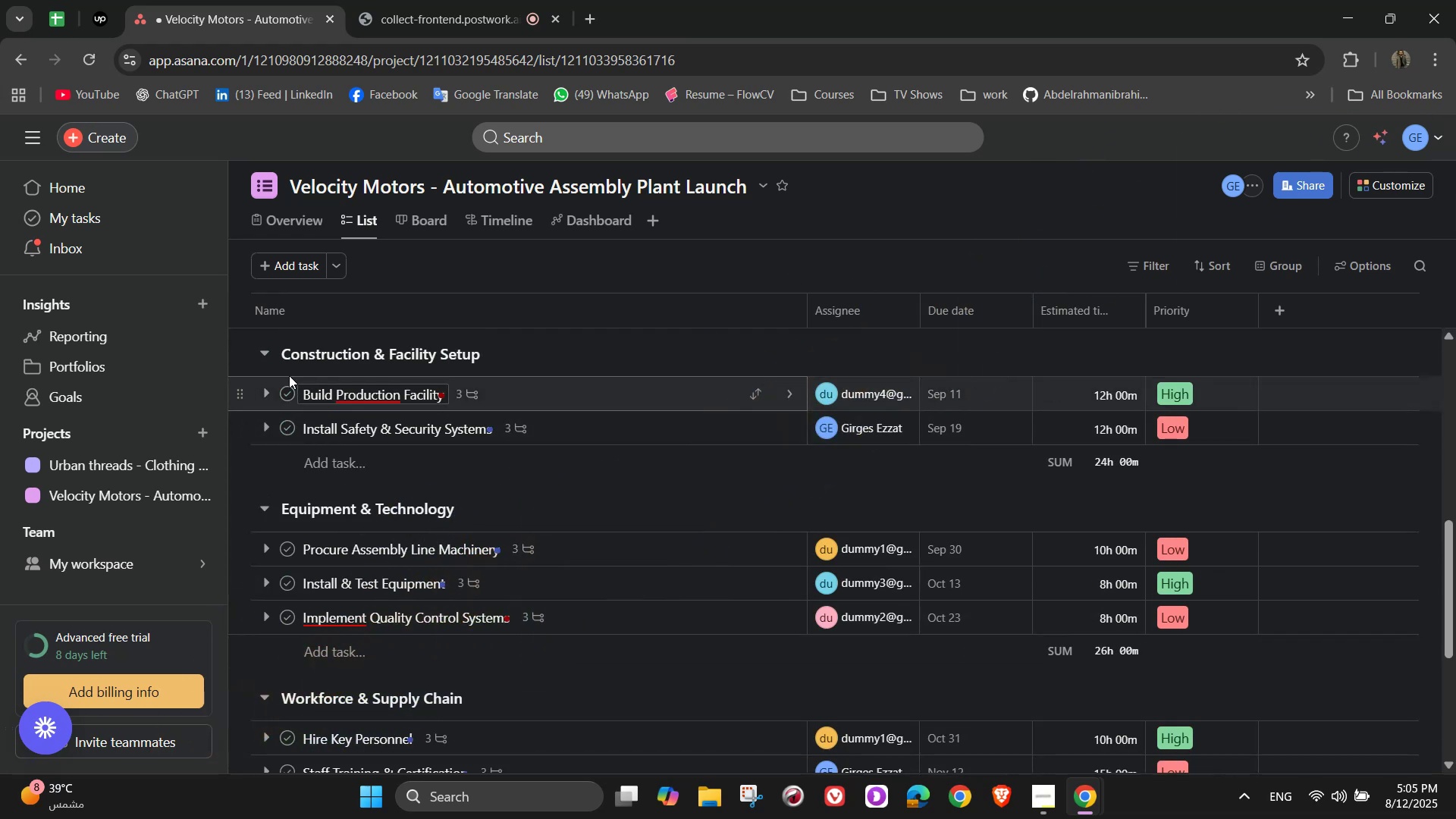 
left_click([291, 385])
 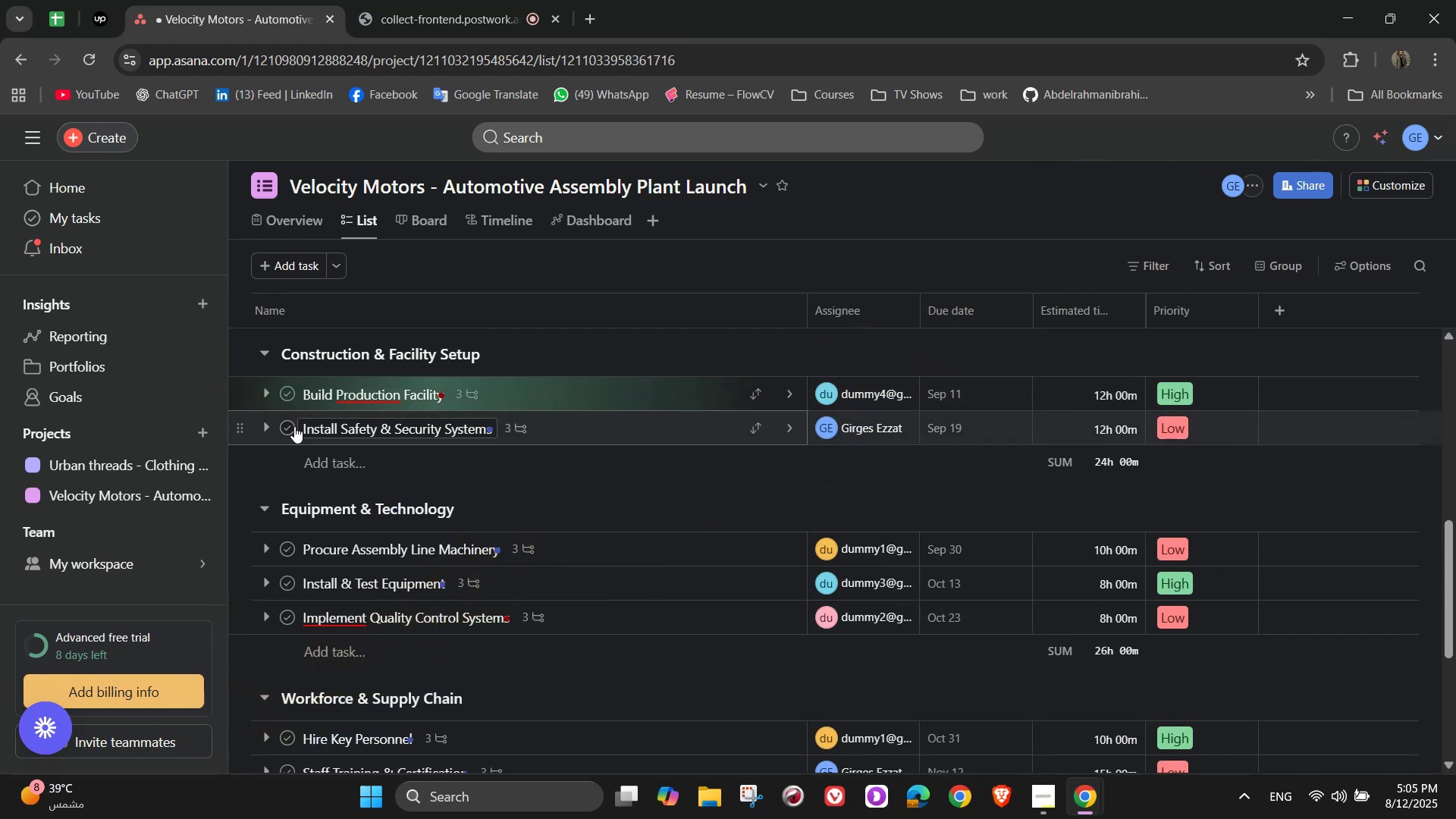 
left_click([289, 426])
 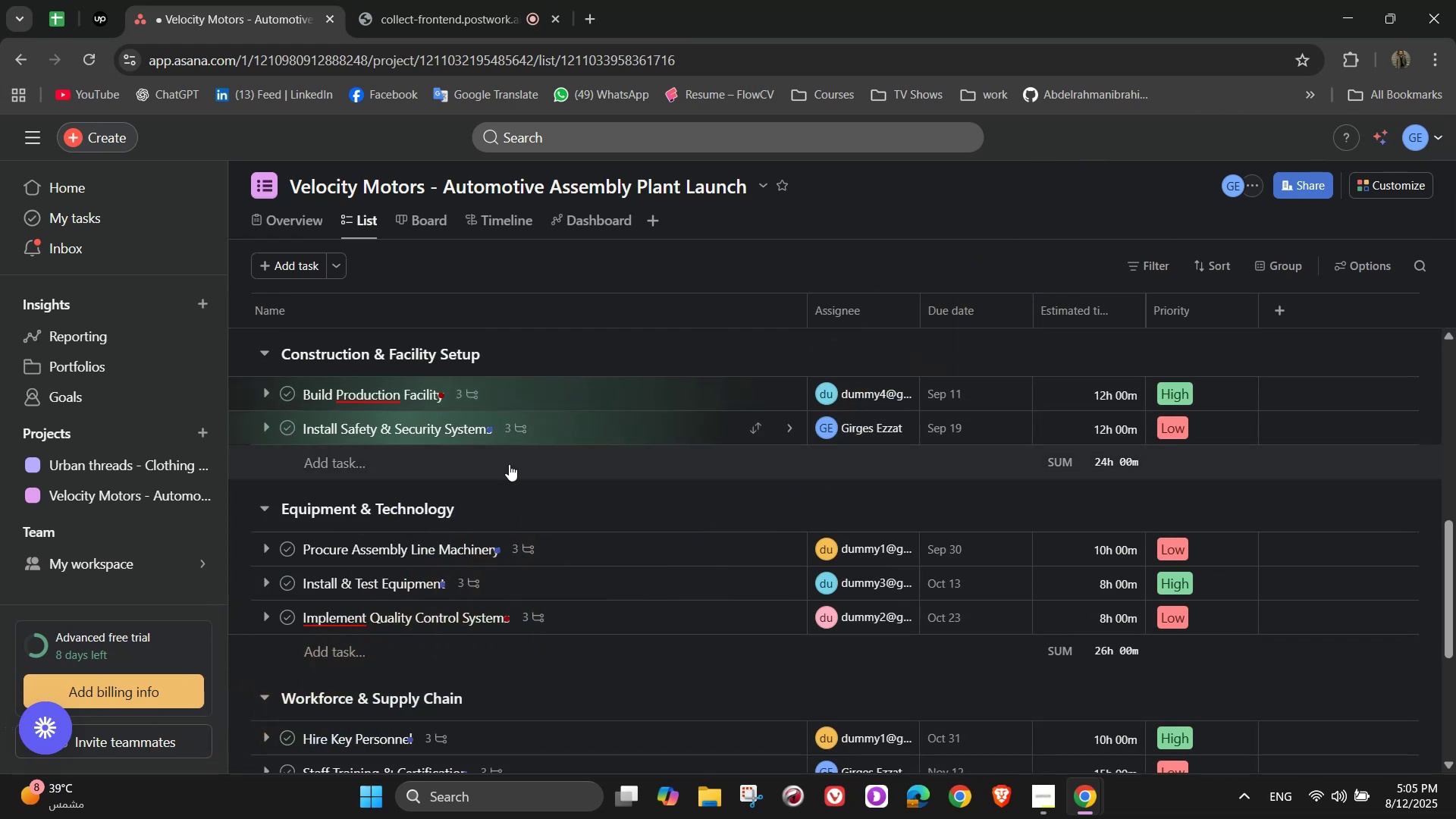 
scroll: coordinate [513, 467], scroll_direction: down, amount: 2.0
 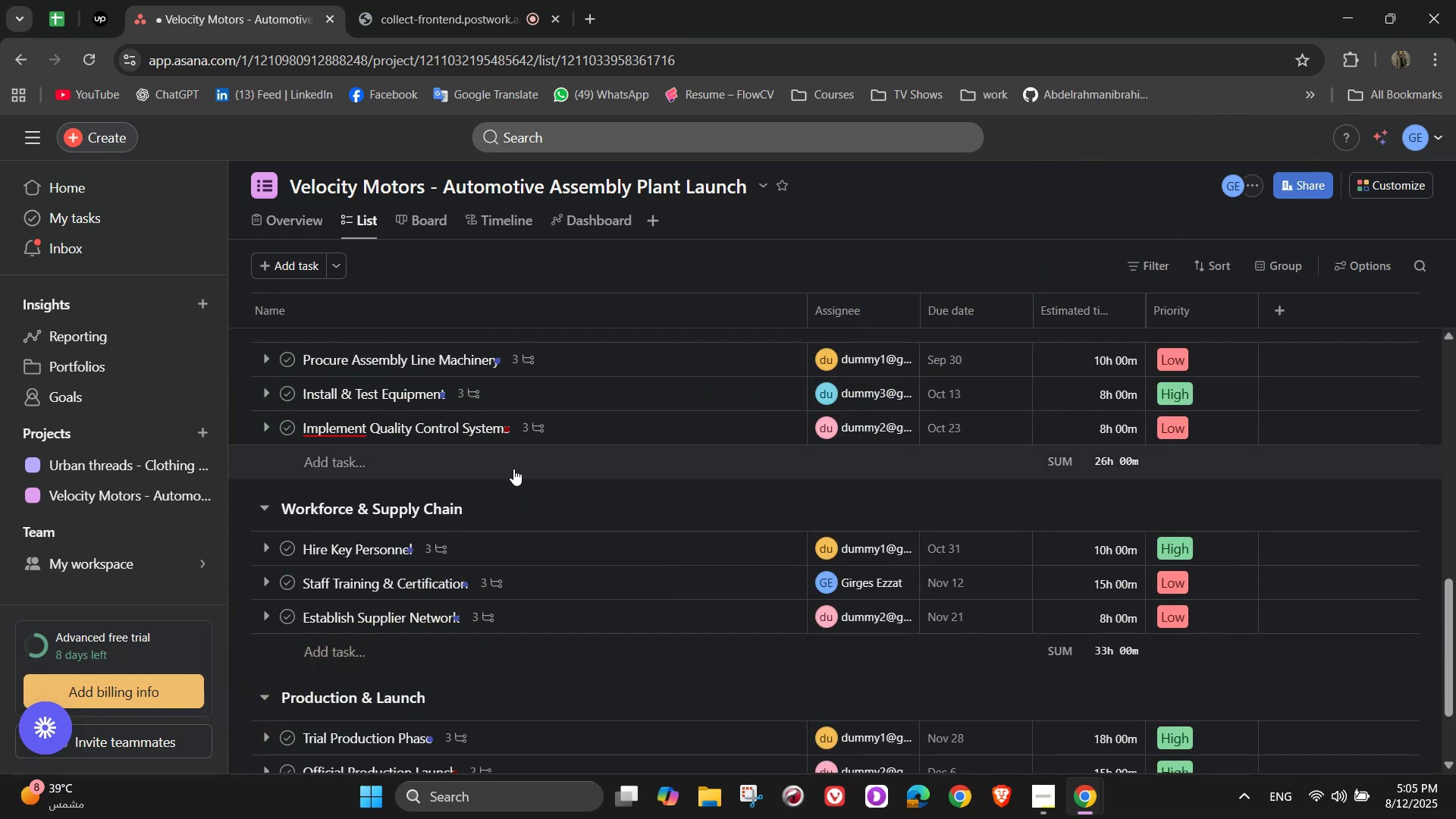 
scroll: coordinate [506, 496], scroll_direction: up, amount: 7.0
 